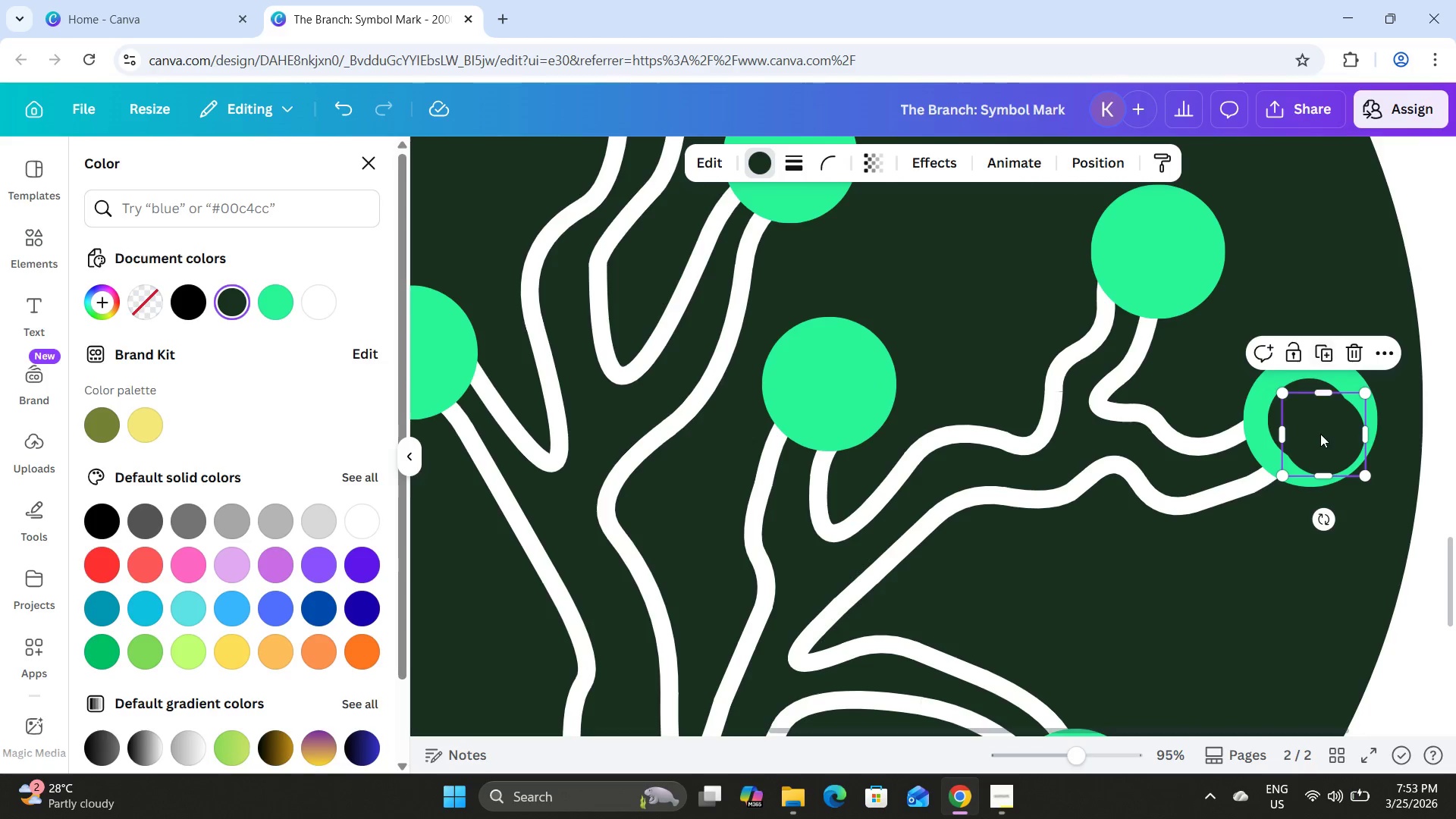 
left_click_drag(start_coordinate=[1320, 434], to_coordinate=[1154, 251])
 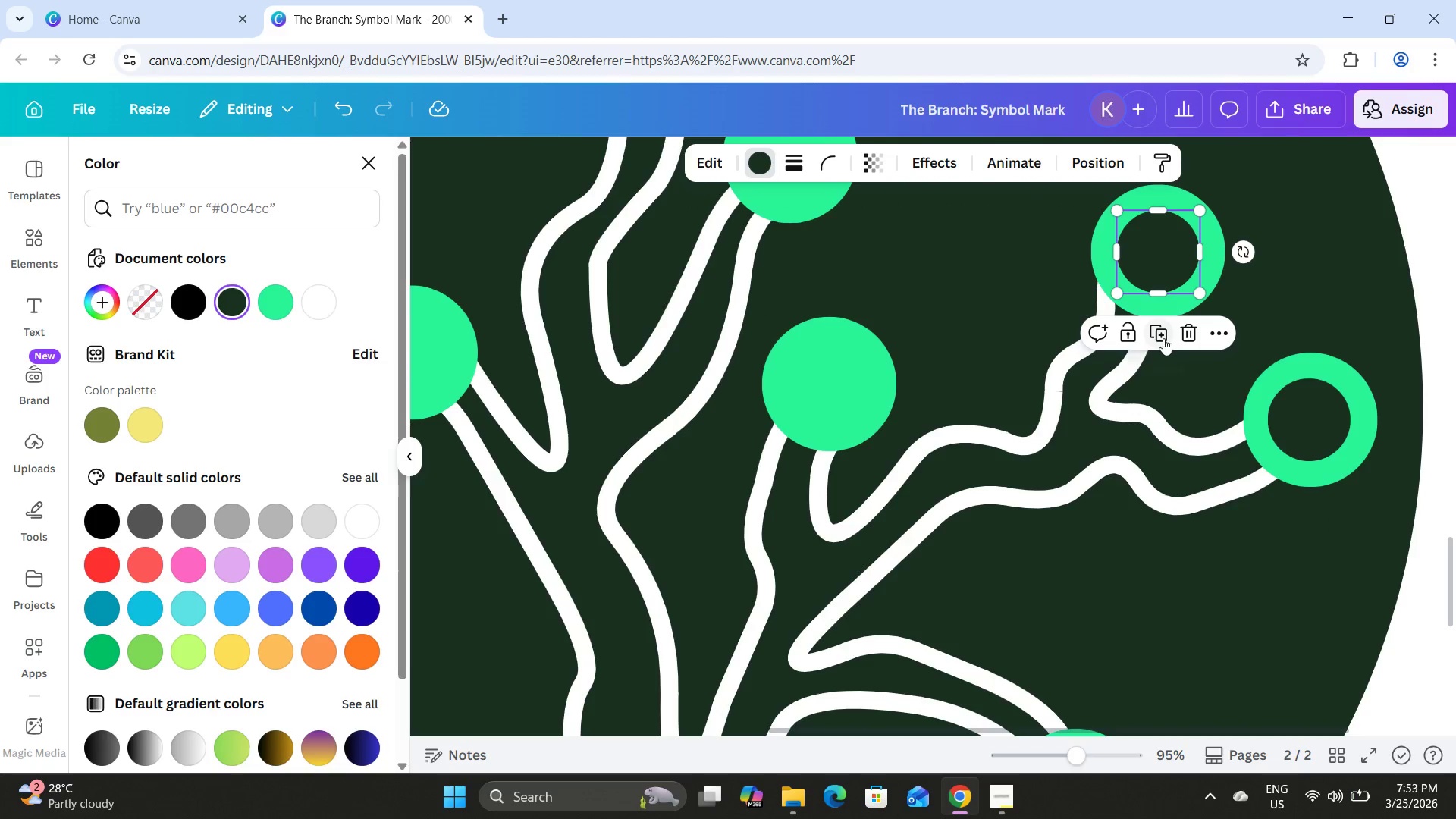 
left_click([1159, 338])
 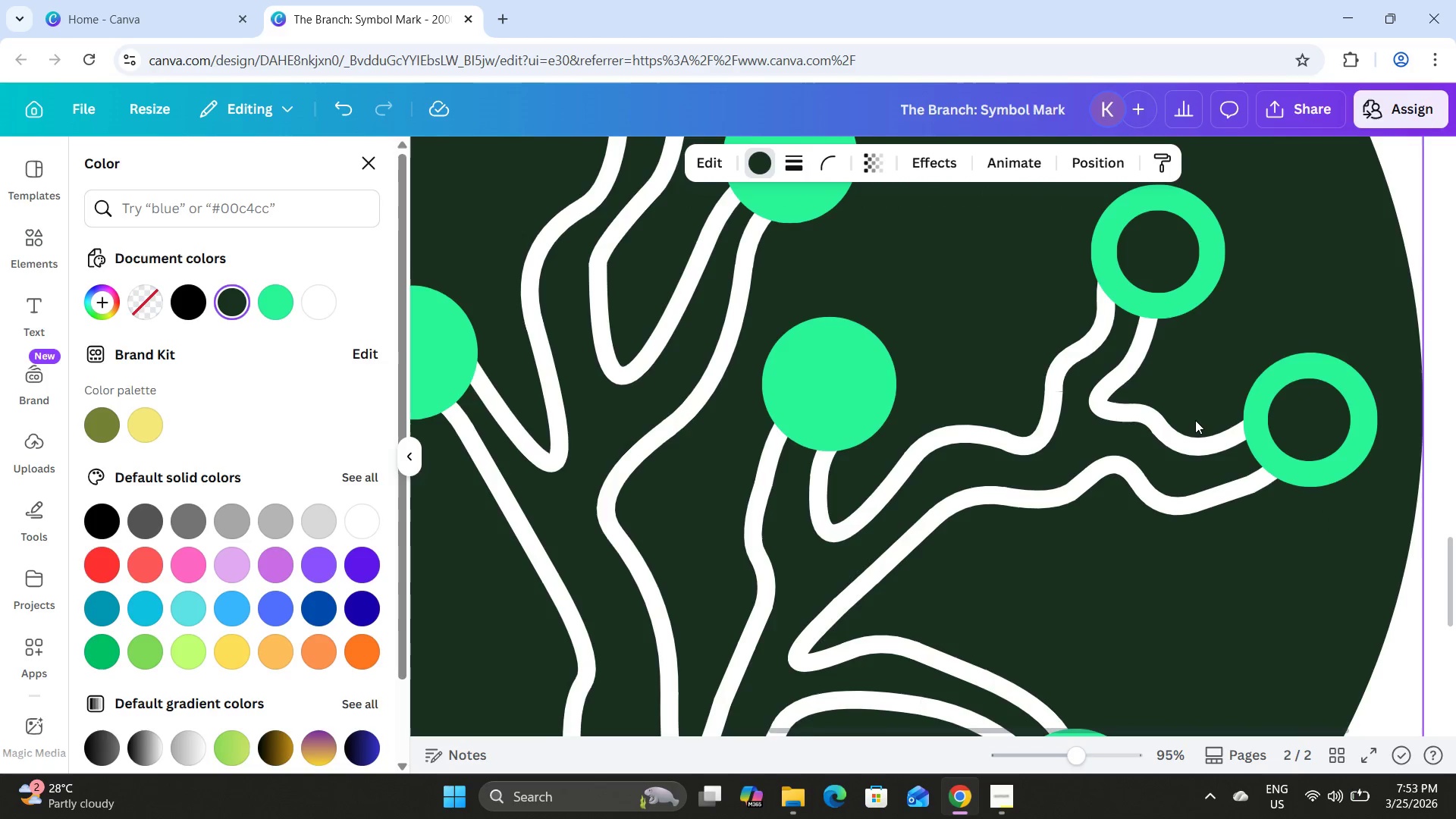 
scroll: coordinate [1196, 421], scroll_direction: up, amount: 2.0
 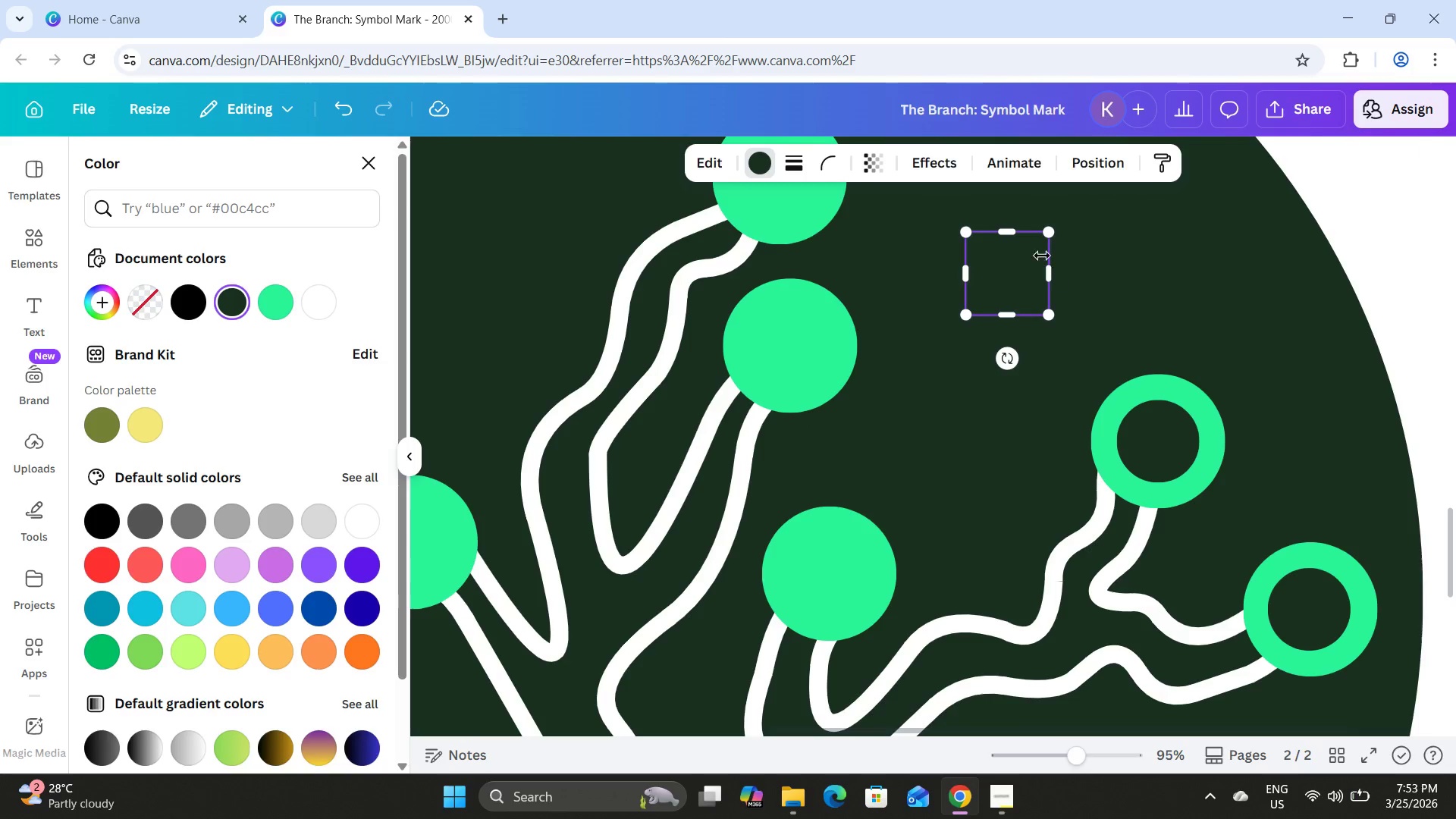 
left_click_drag(start_coordinate=[1003, 277], to_coordinate=[824, 585])
 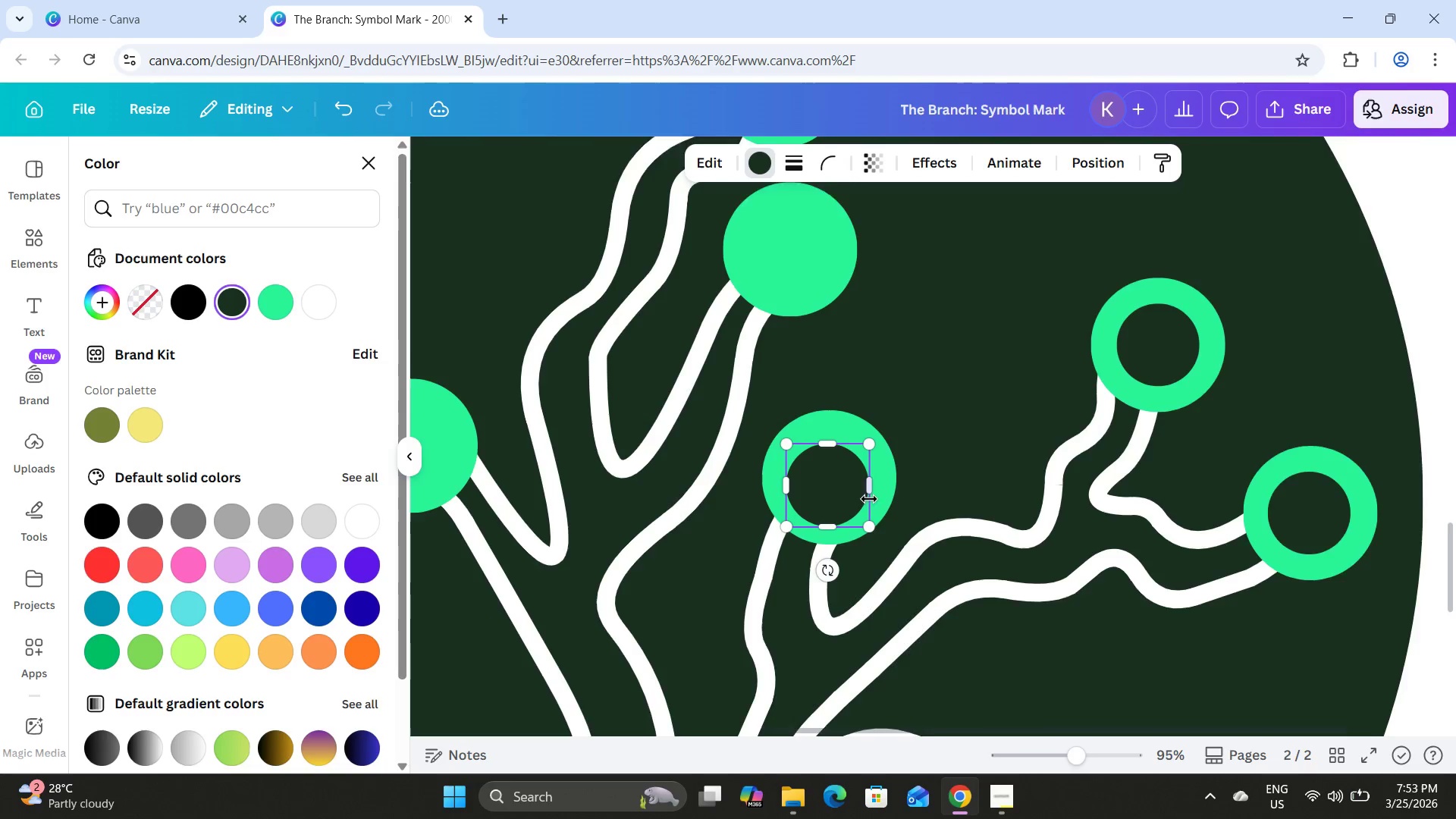 
scroll: coordinate [869, 499], scroll_direction: down, amount: 1.0
 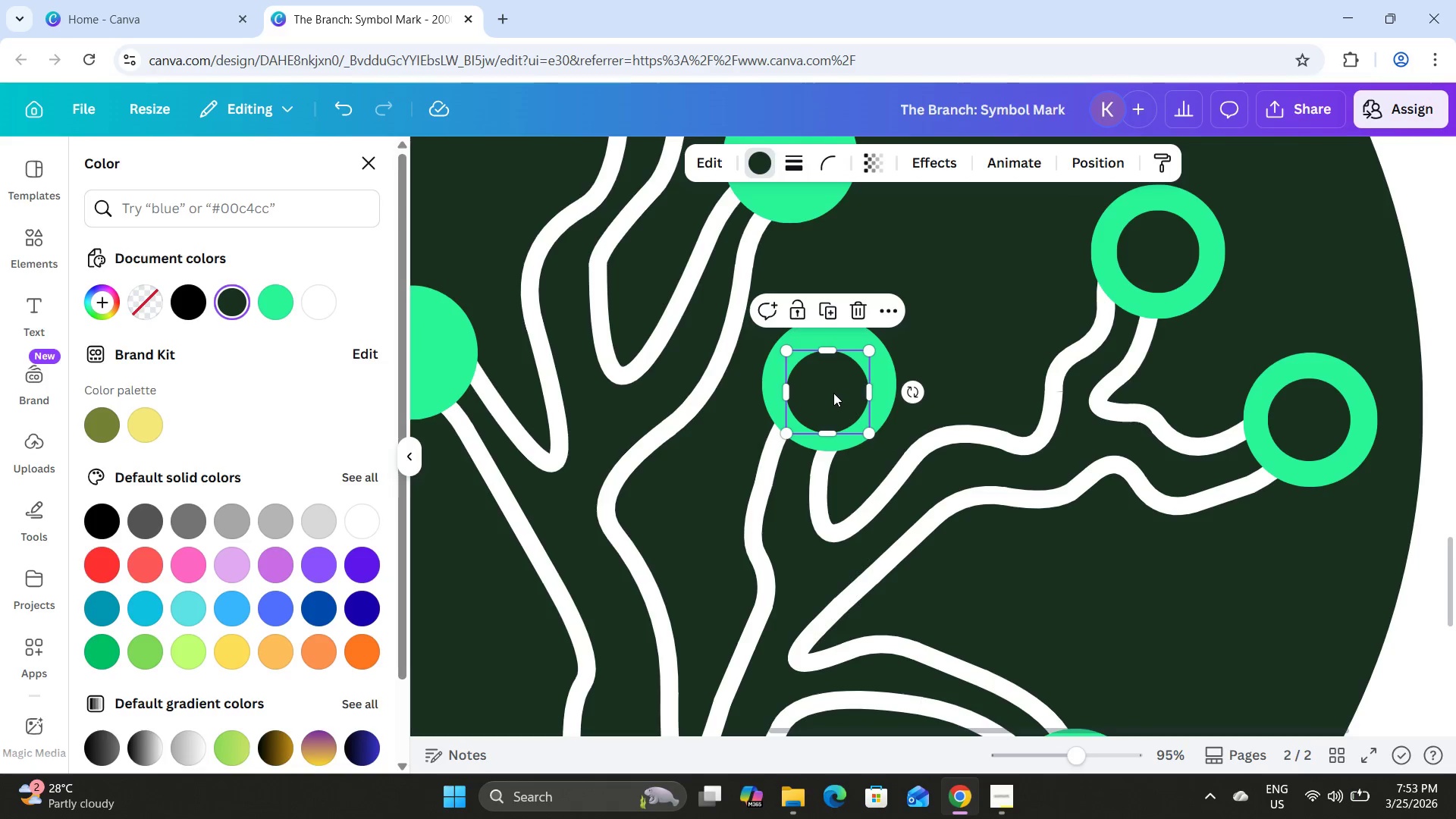 
left_click_drag(start_coordinate=[833, 393], to_coordinate=[836, 385])
 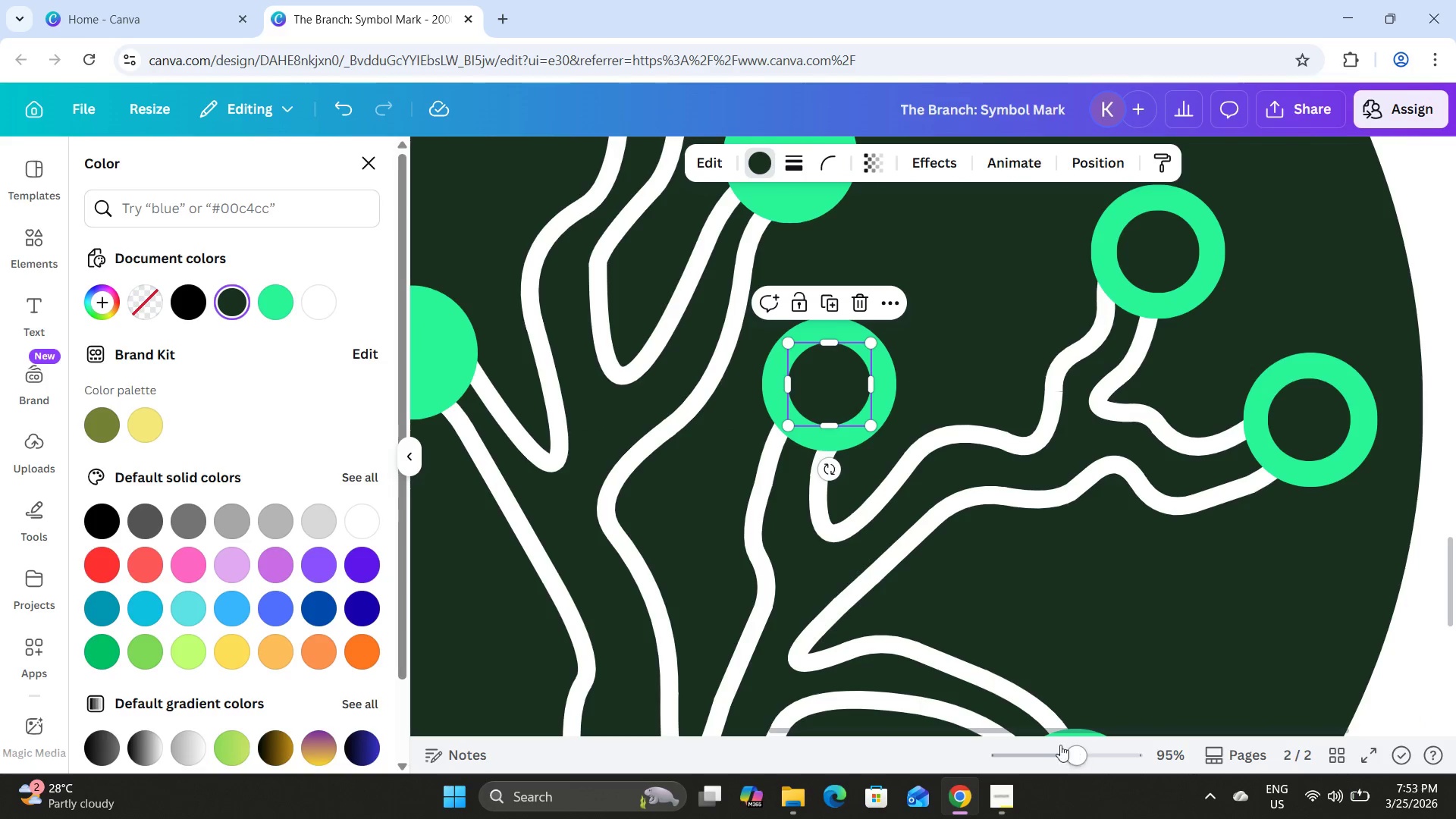 
left_click_drag(start_coordinate=[1037, 730], to_coordinate=[978, 734])
 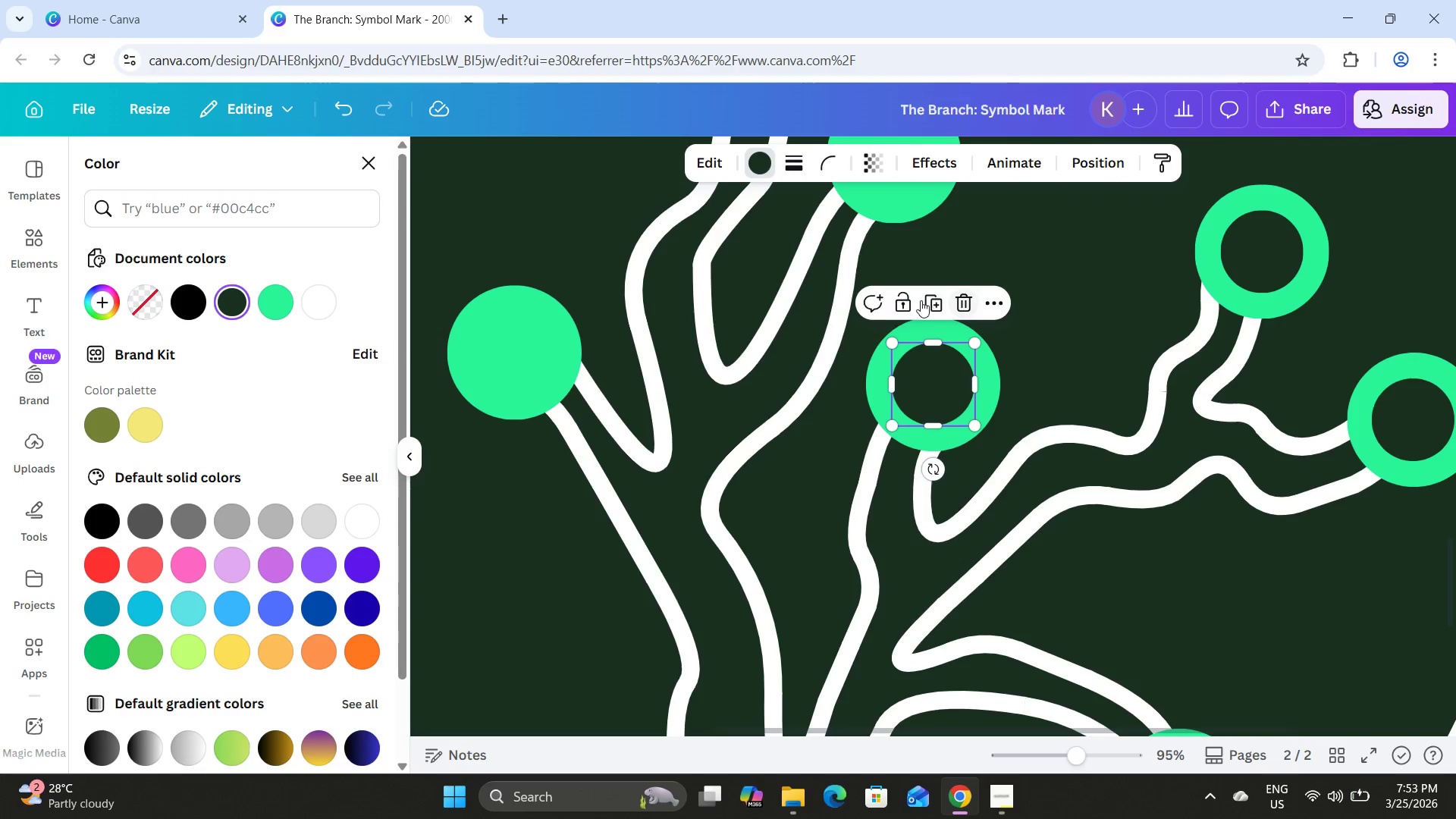 
left_click([921, 300])
 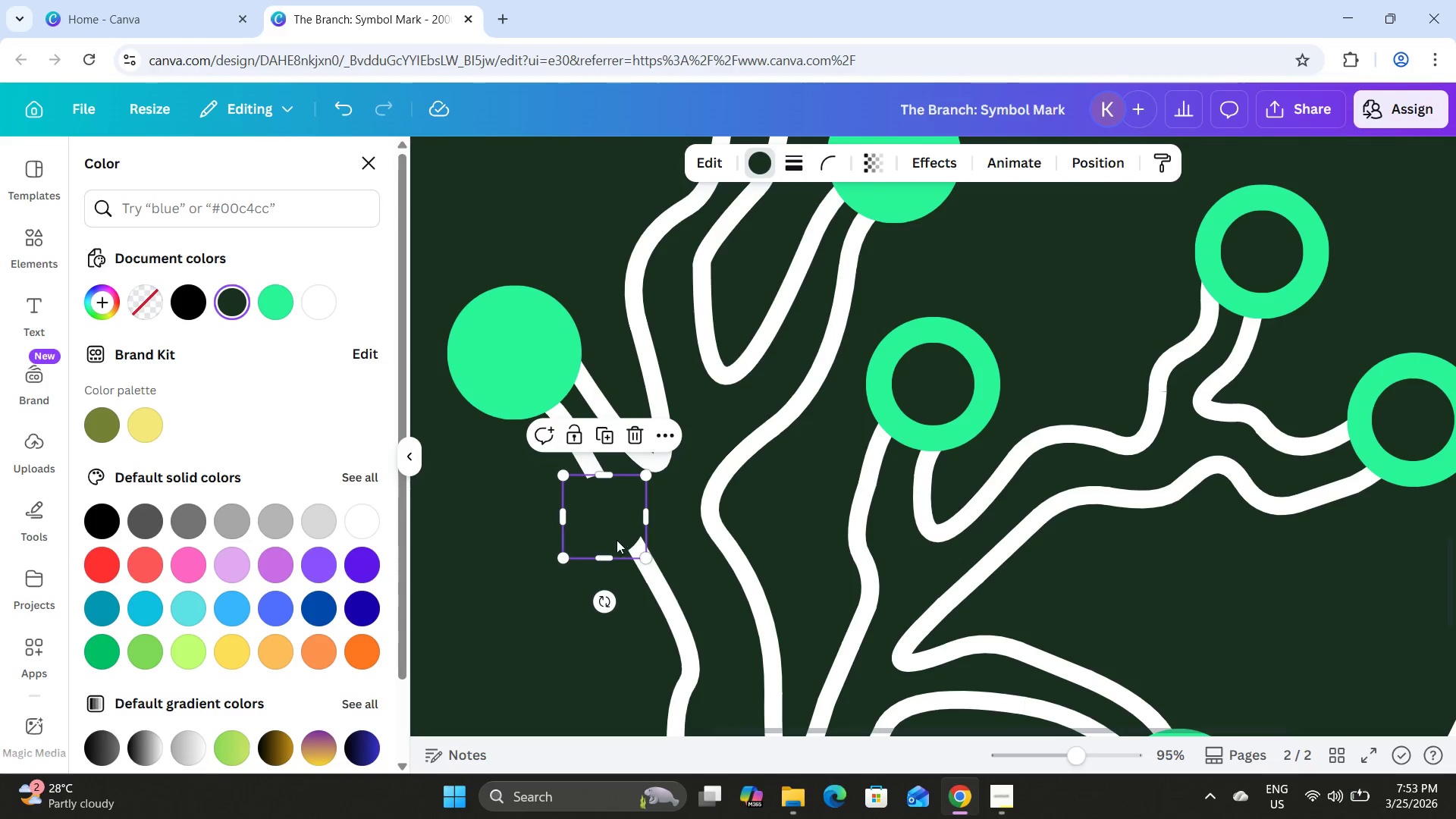 
left_click_drag(start_coordinate=[603, 533], to_coordinate=[513, 369])
 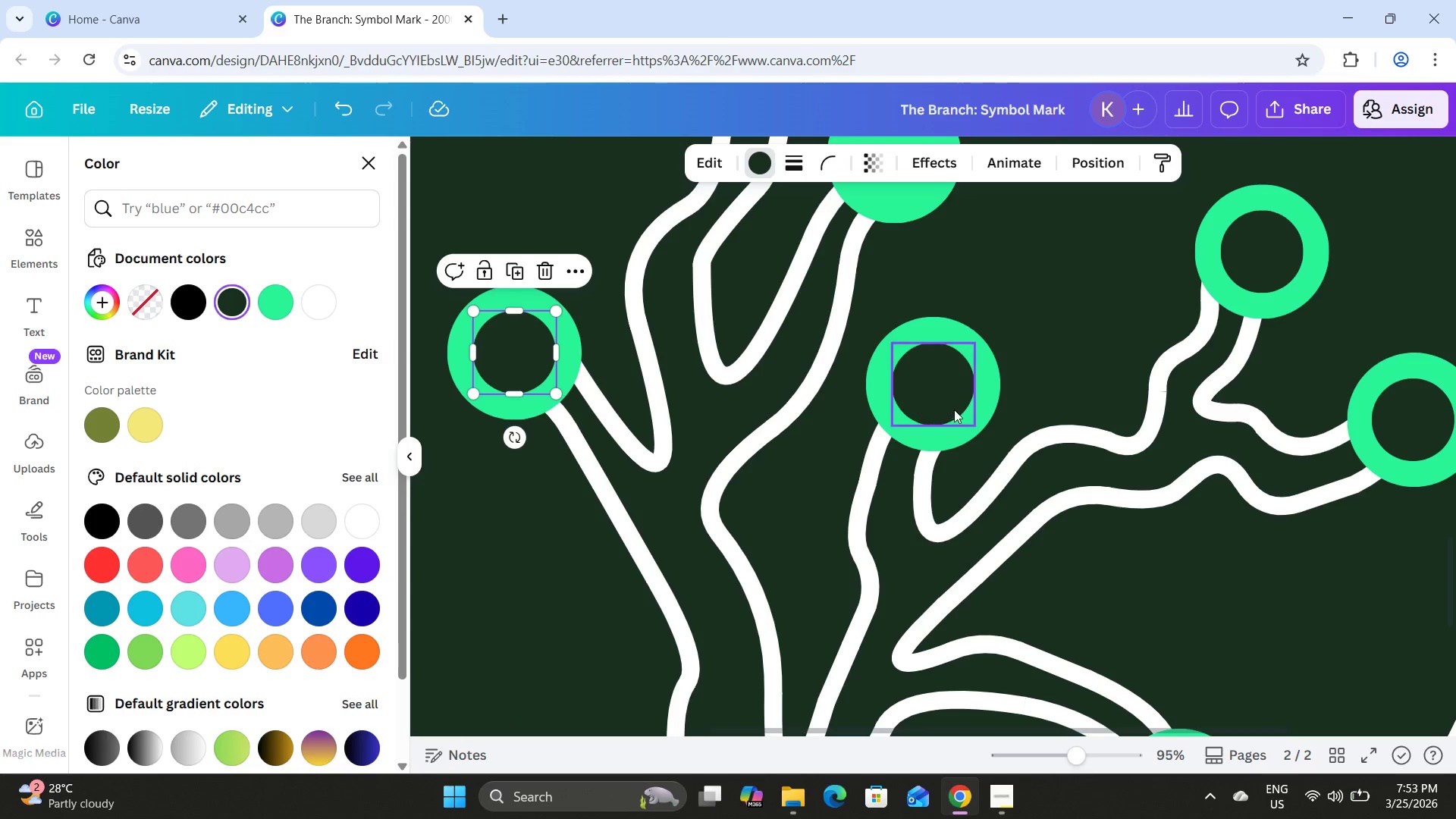 
scroll: coordinate [954, 410], scroll_direction: up, amount: 1.0
 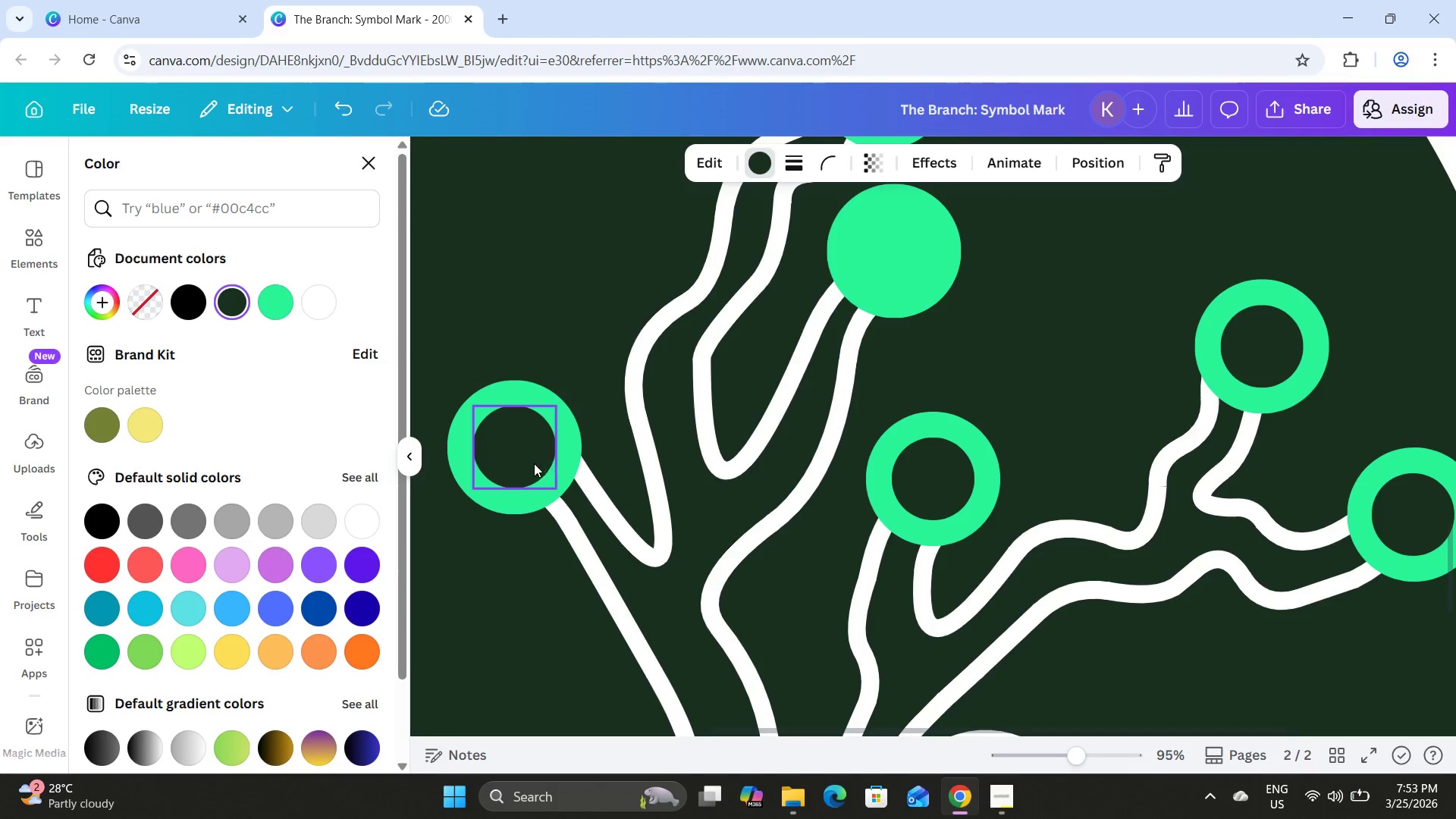 
scroll: coordinate [848, 557], scroll_direction: down, amount: 1.0
 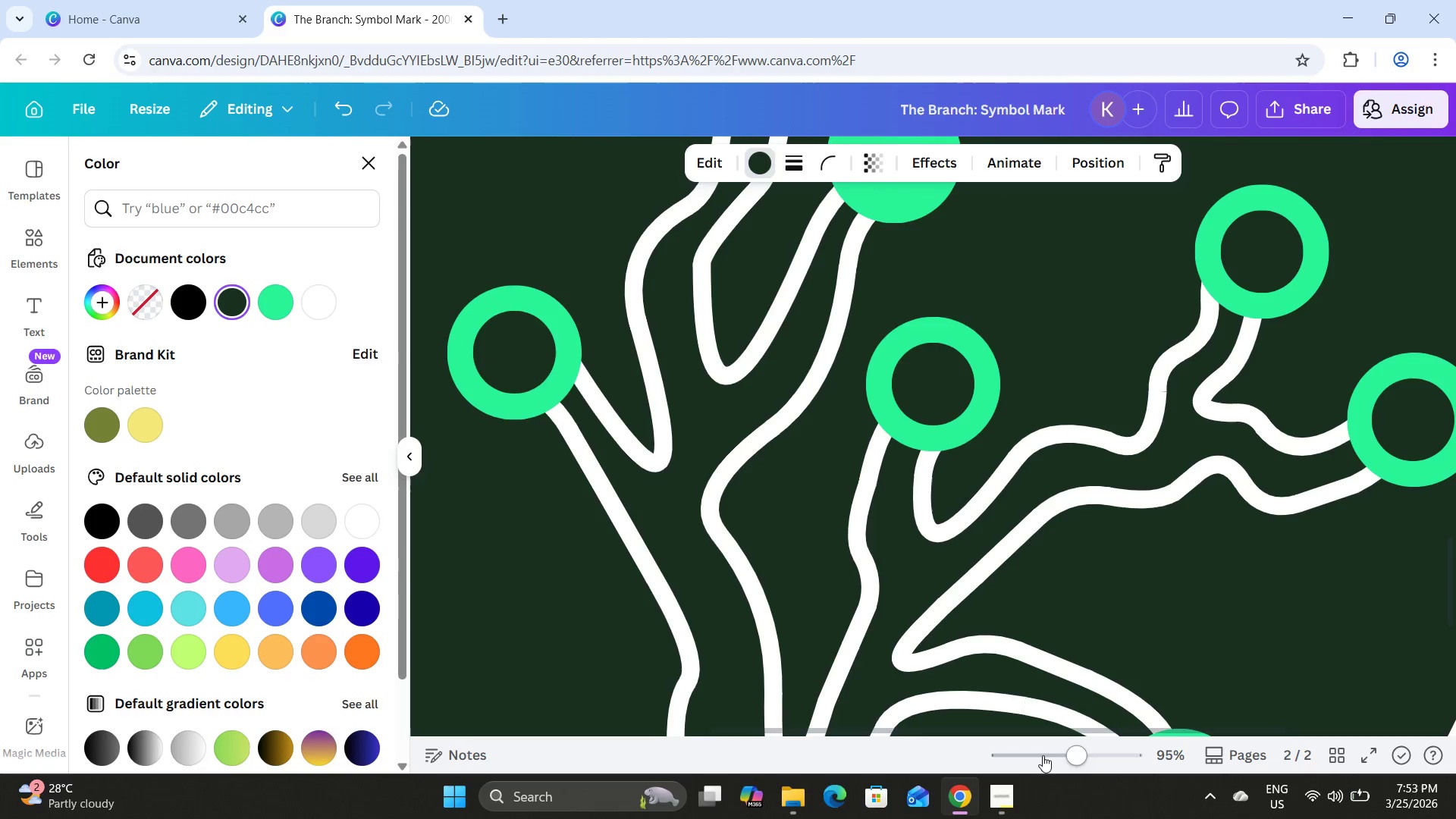 
left_click_drag(start_coordinate=[1085, 755], to_coordinate=[1053, 752])
 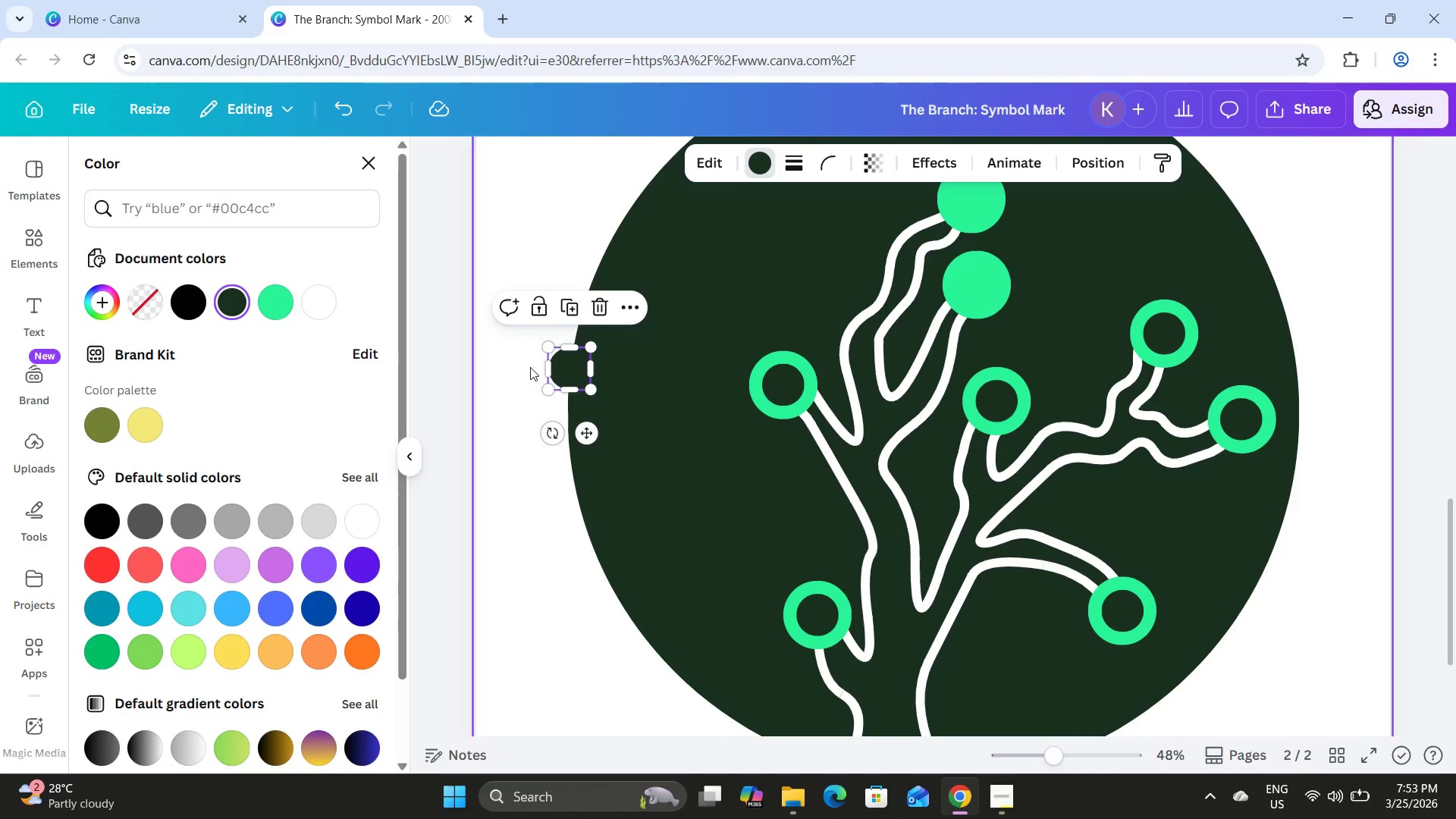 
left_click_drag(start_coordinate=[567, 368], to_coordinate=[1063, 291])
 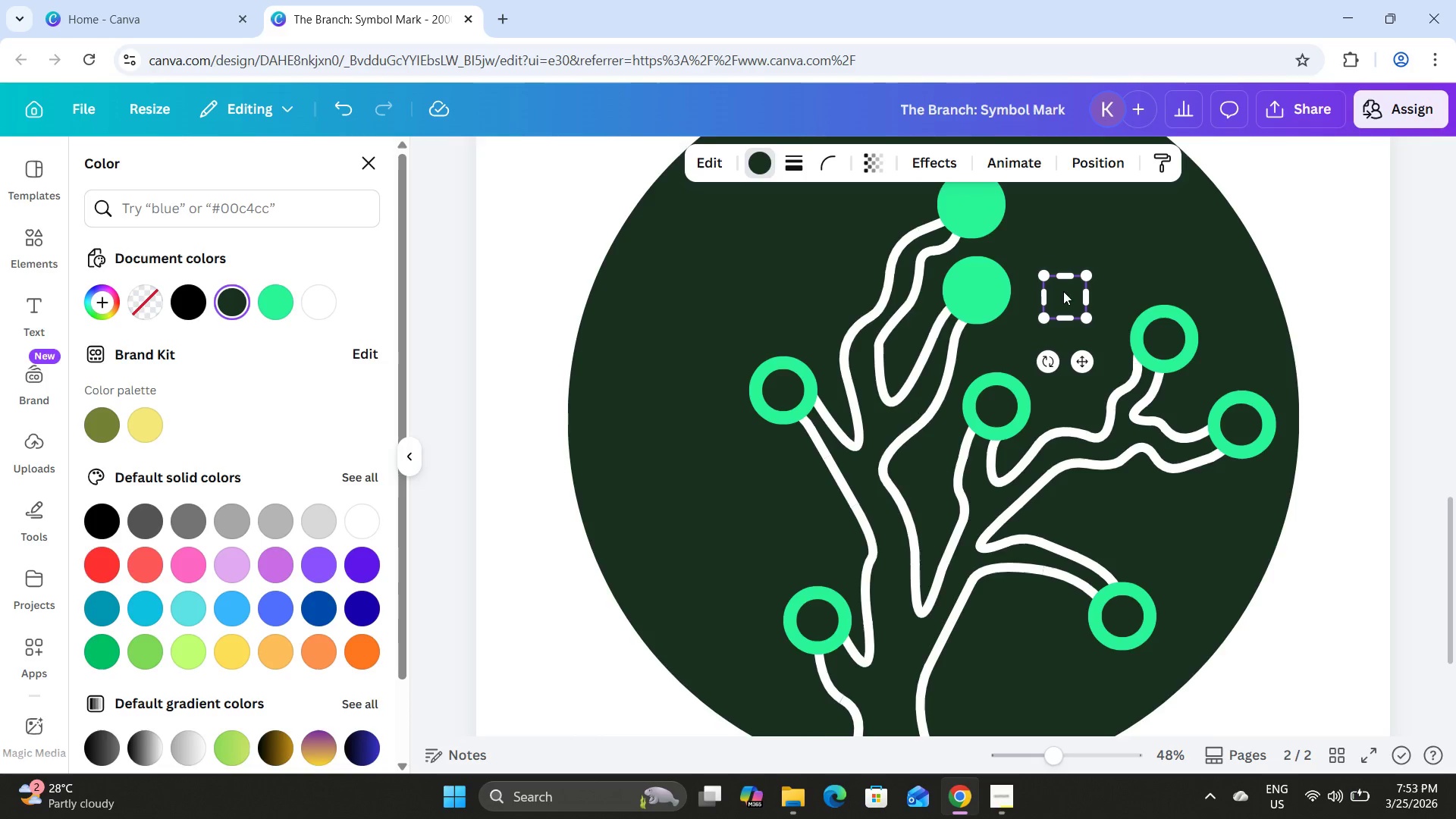 
scroll: coordinate [1063, 291], scroll_direction: up, amount: 2.0
 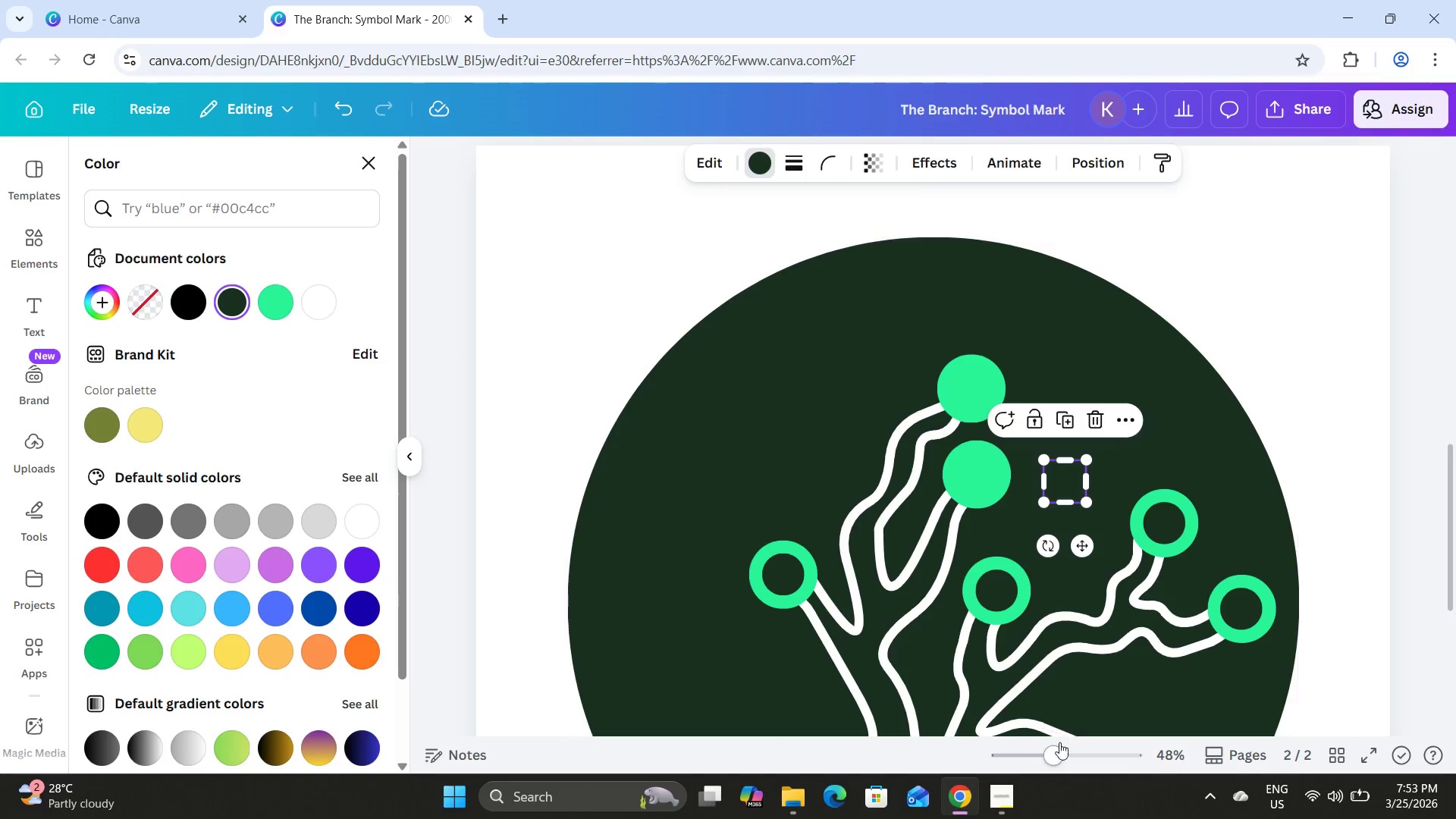 
left_click_drag(start_coordinate=[1048, 757], to_coordinate=[1086, 763])
 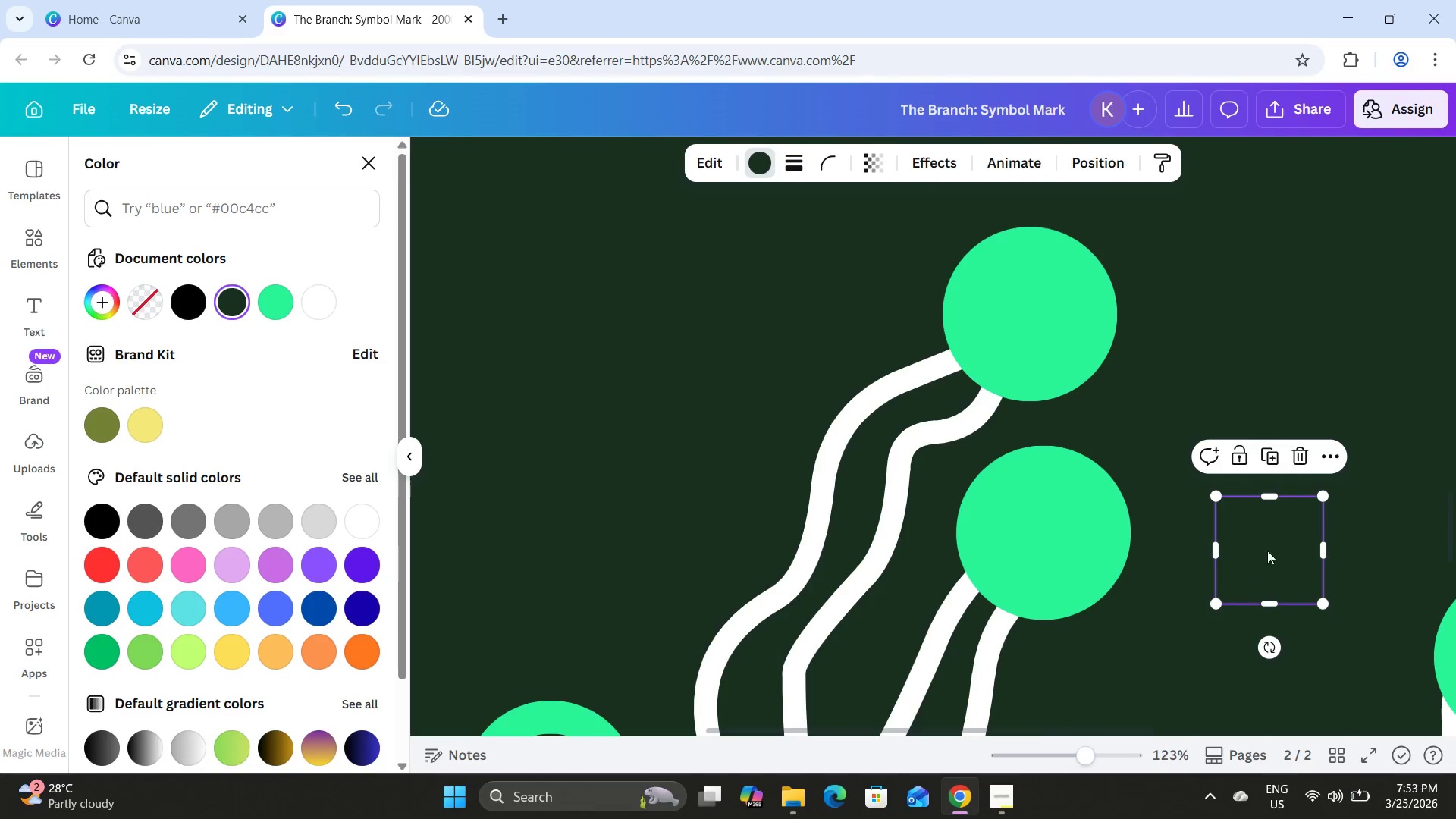 
left_click_drag(start_coordinate=[1281, 529], to_coordinate=[1054, 511])
 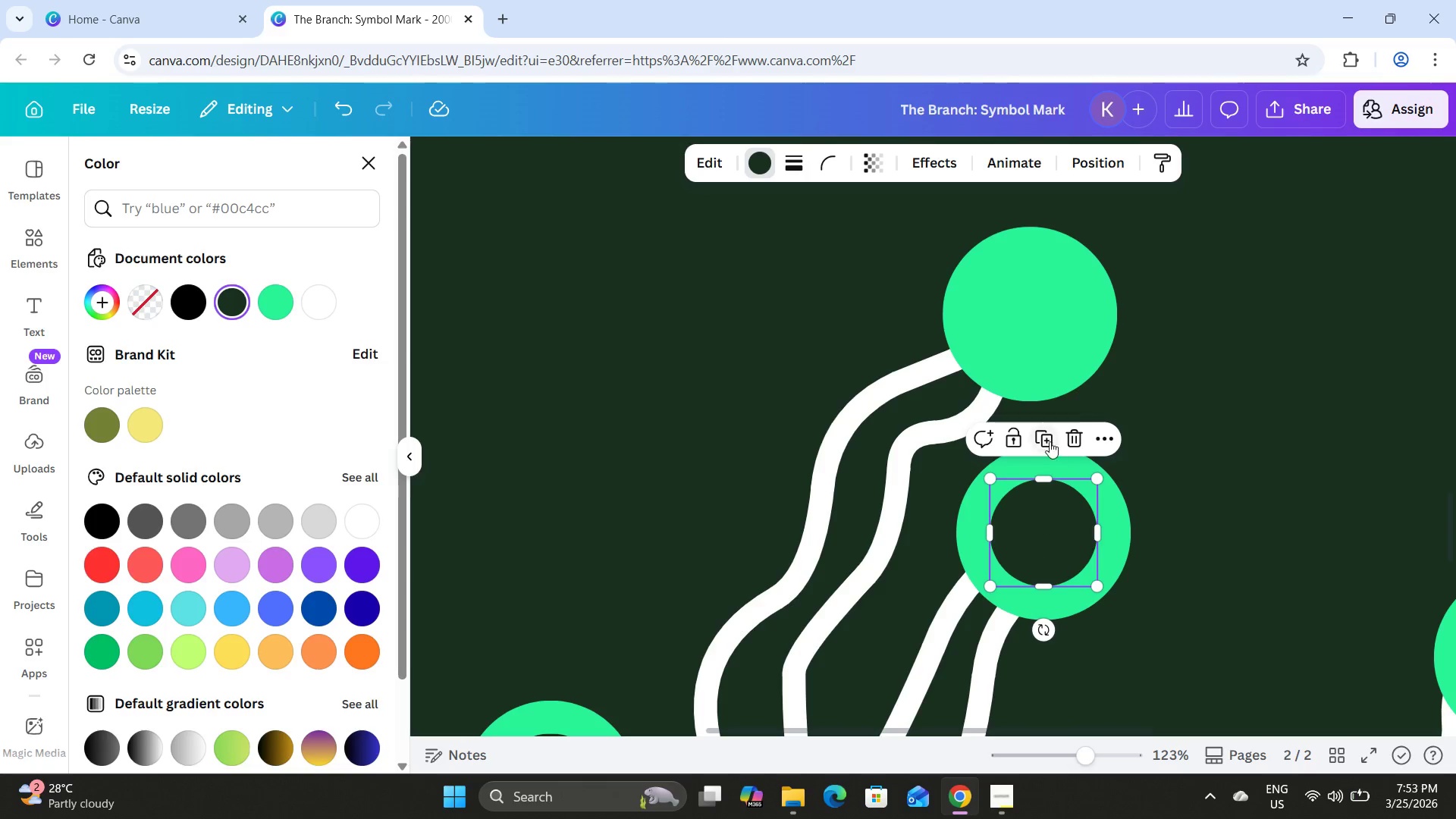 
left_click([1047, 438])
 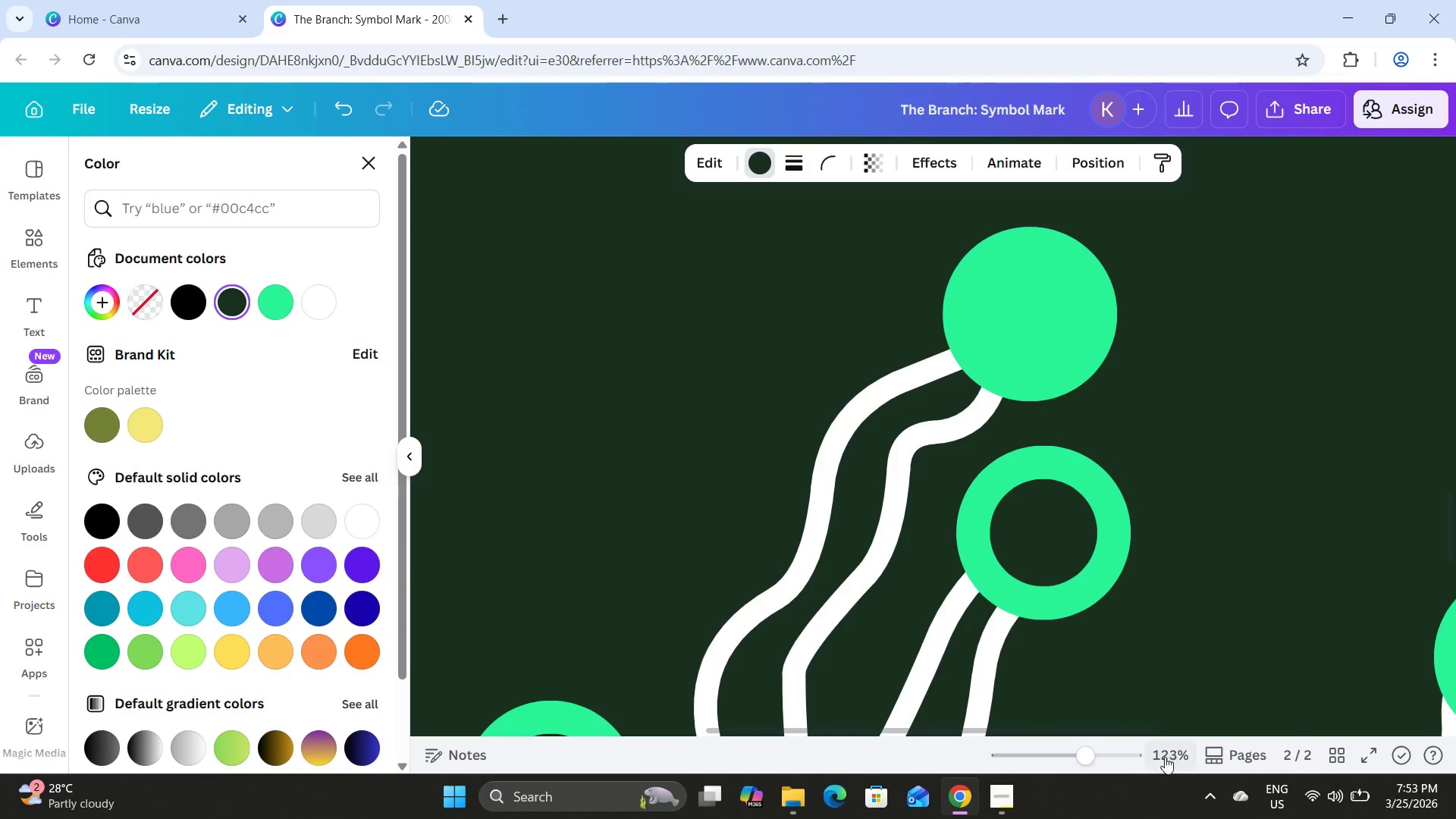 
left_click_drag(start_coordinate=[1081, 754], to_coordinate=[1078, 758])
 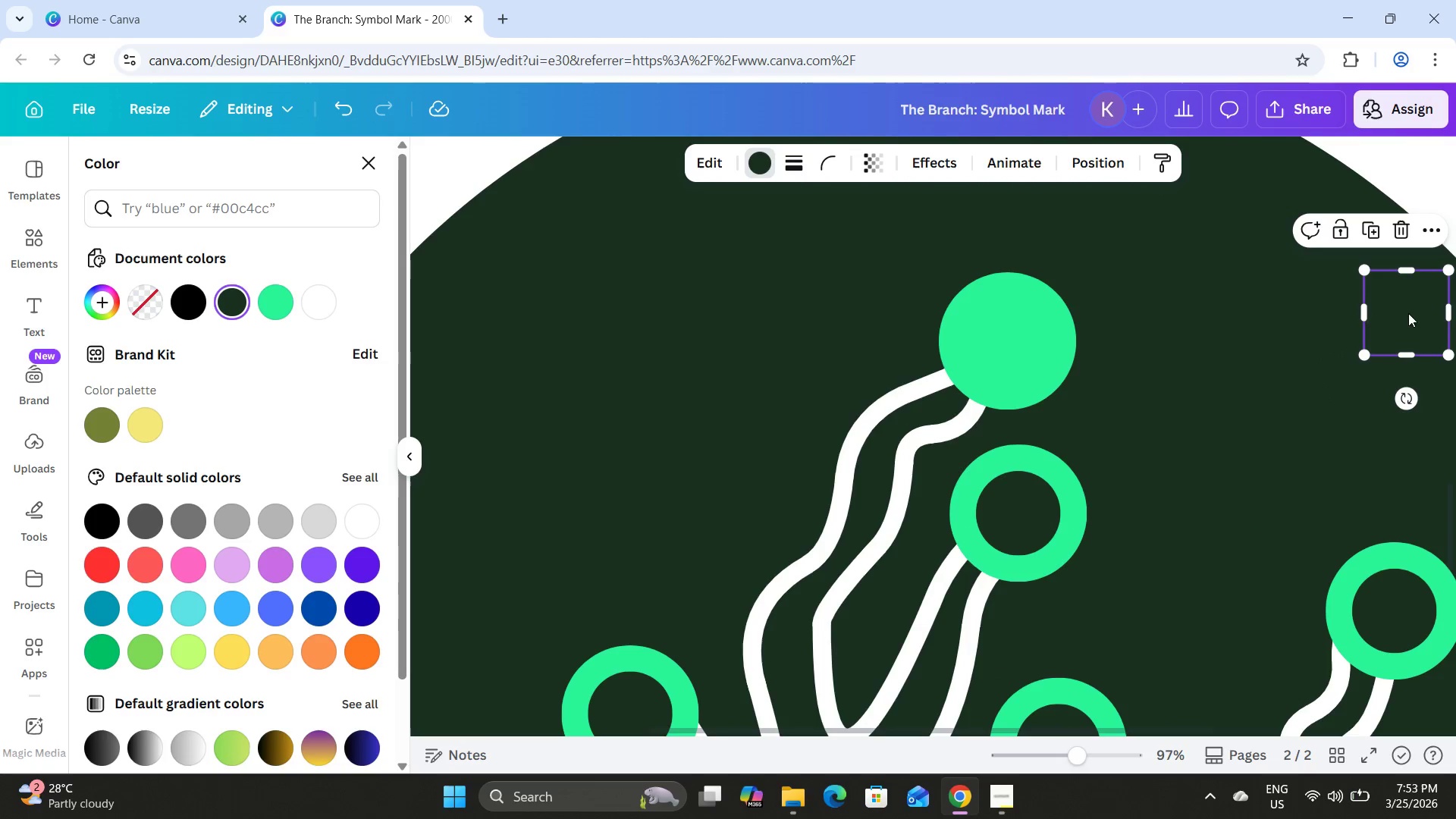 
left_click_drag(start_coordinate=[1408, 310], to_coordinate=[1009, 337])
 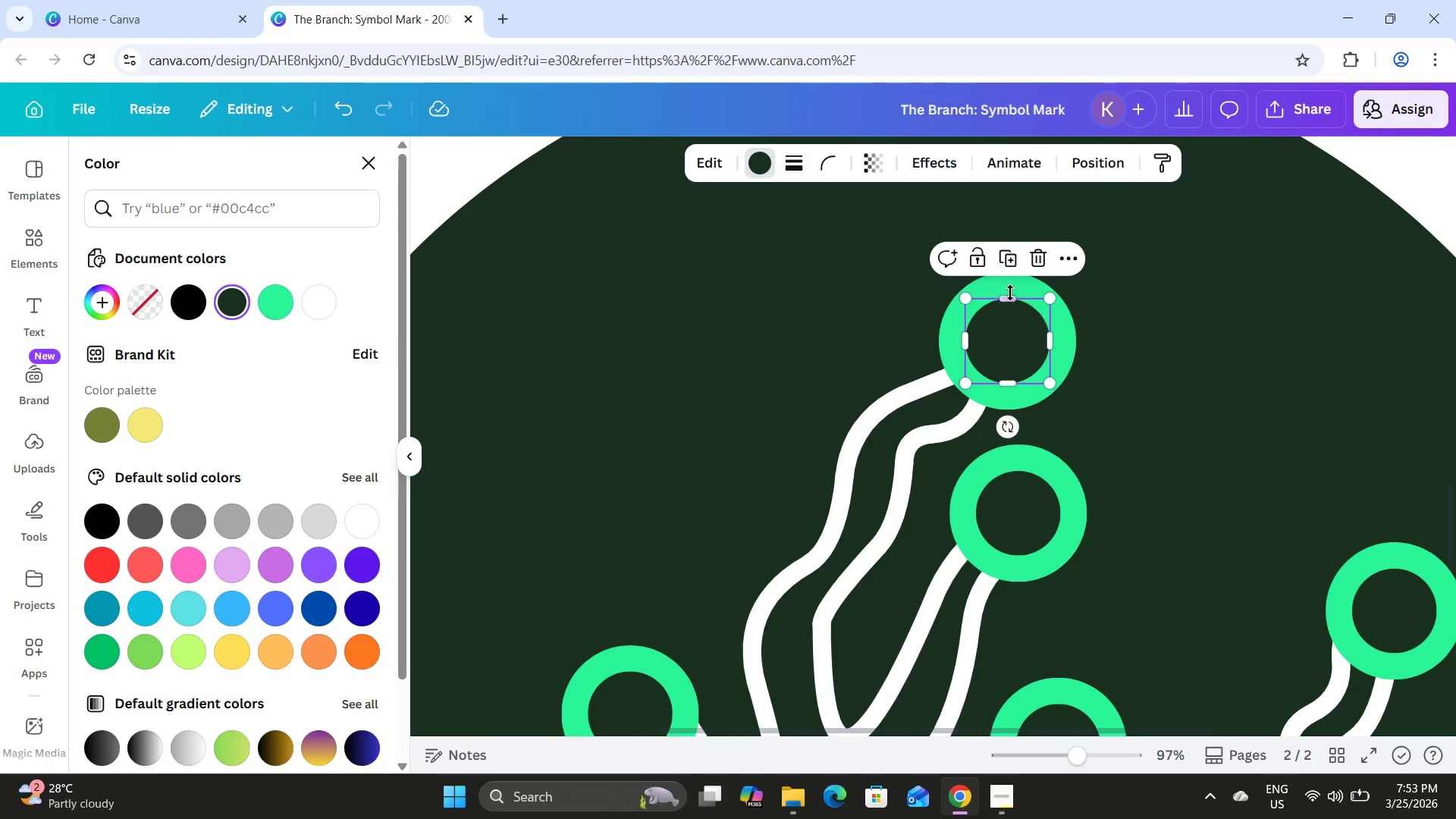 
scroll: coordinate [849, 373], scroll_direction: down, amount: 8.0
 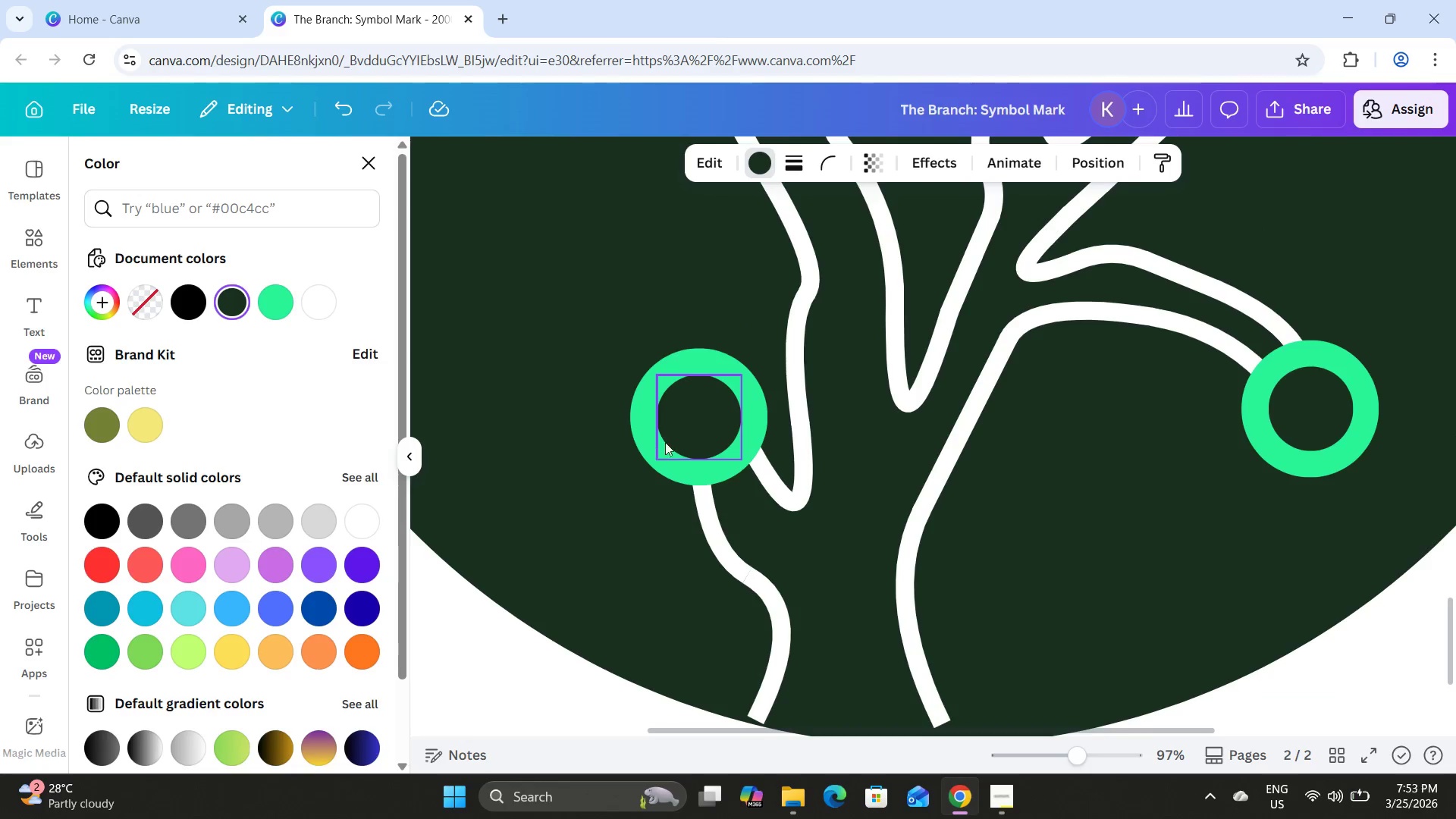 
left_click([690, 414])
 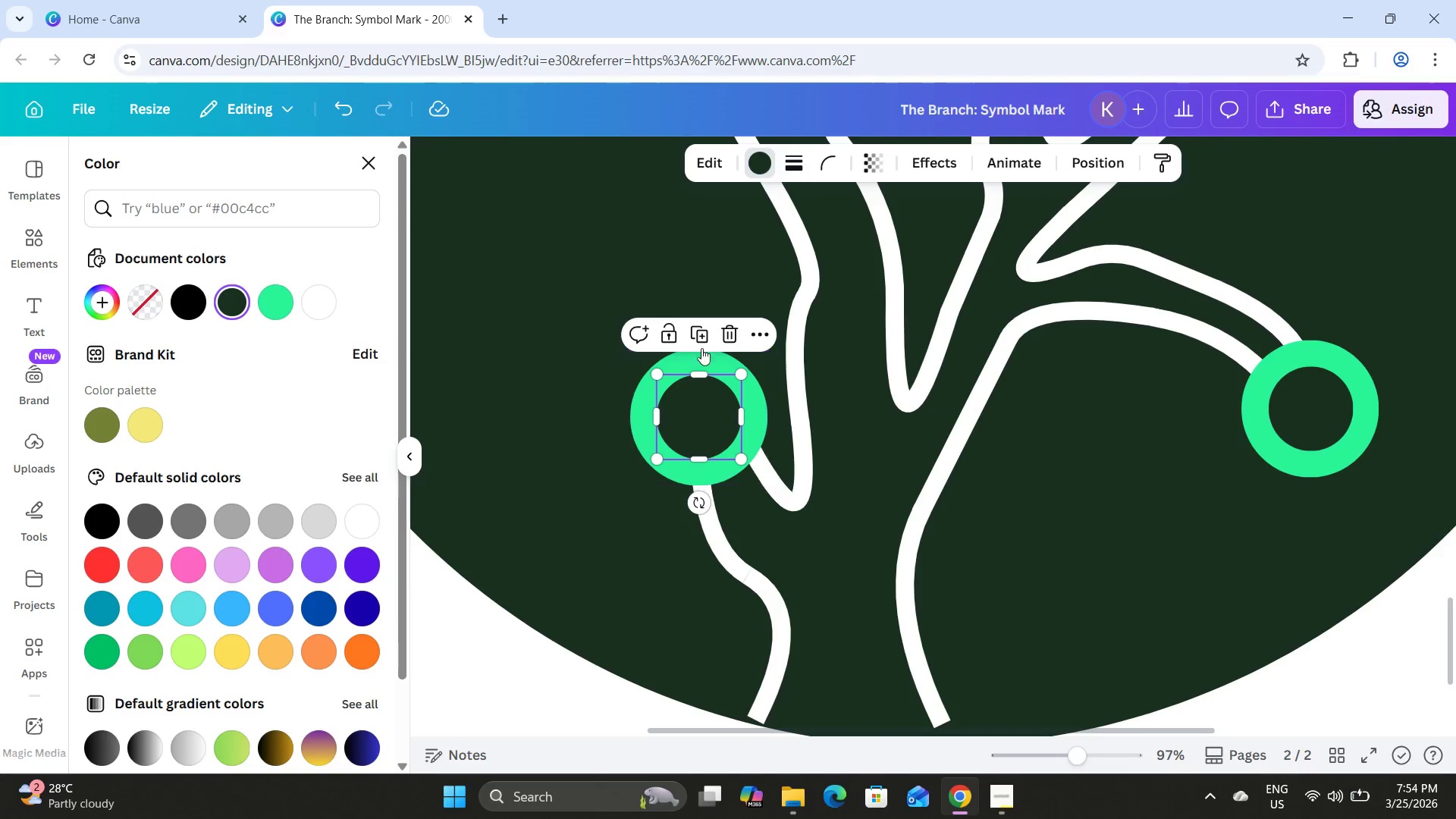 
left_click([701, 334])
 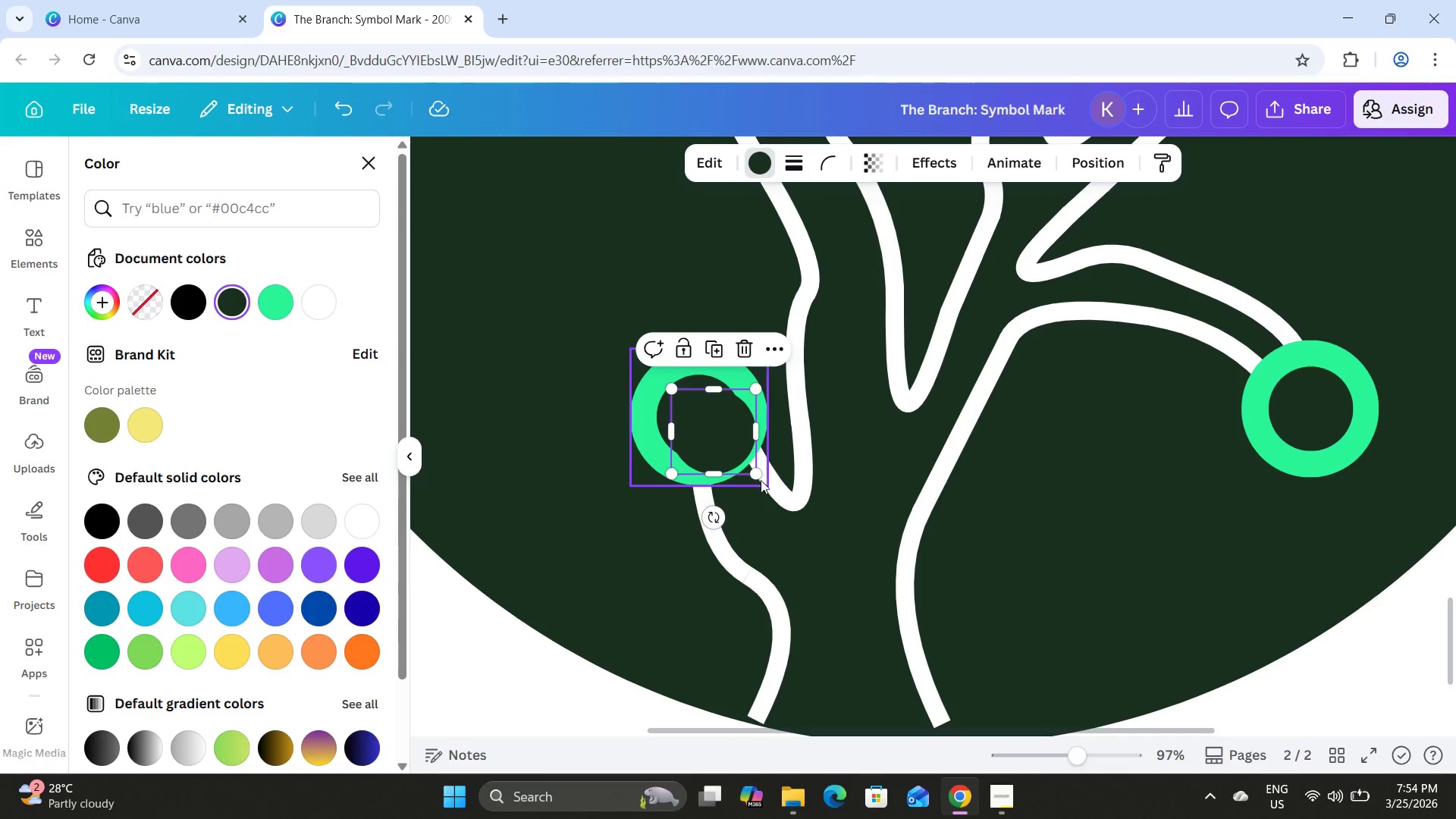 
left_click_drag(start_coordinate=[757, 476], to_coordinate=[720, 435])
 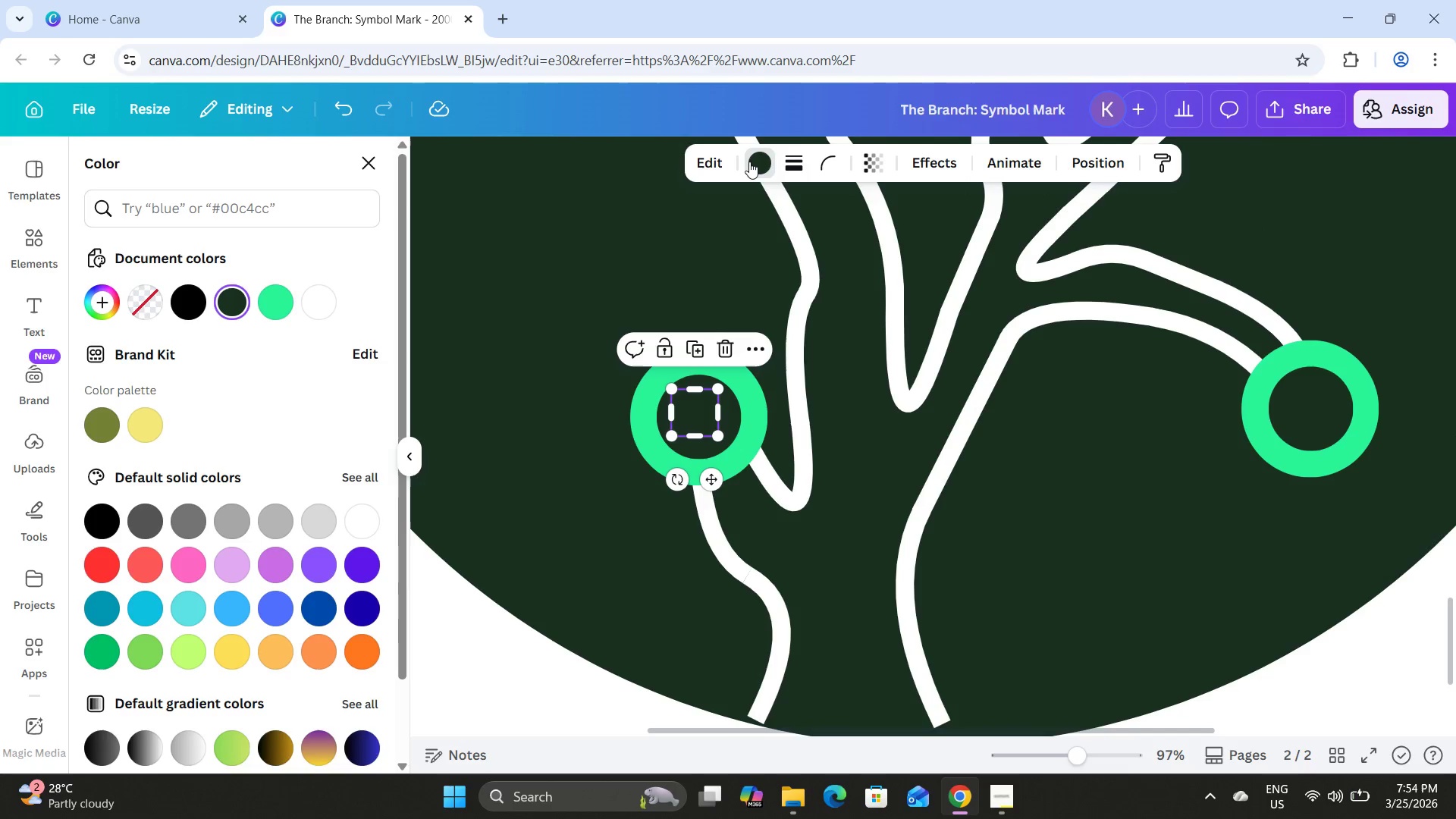 
left_click([750, 161])
 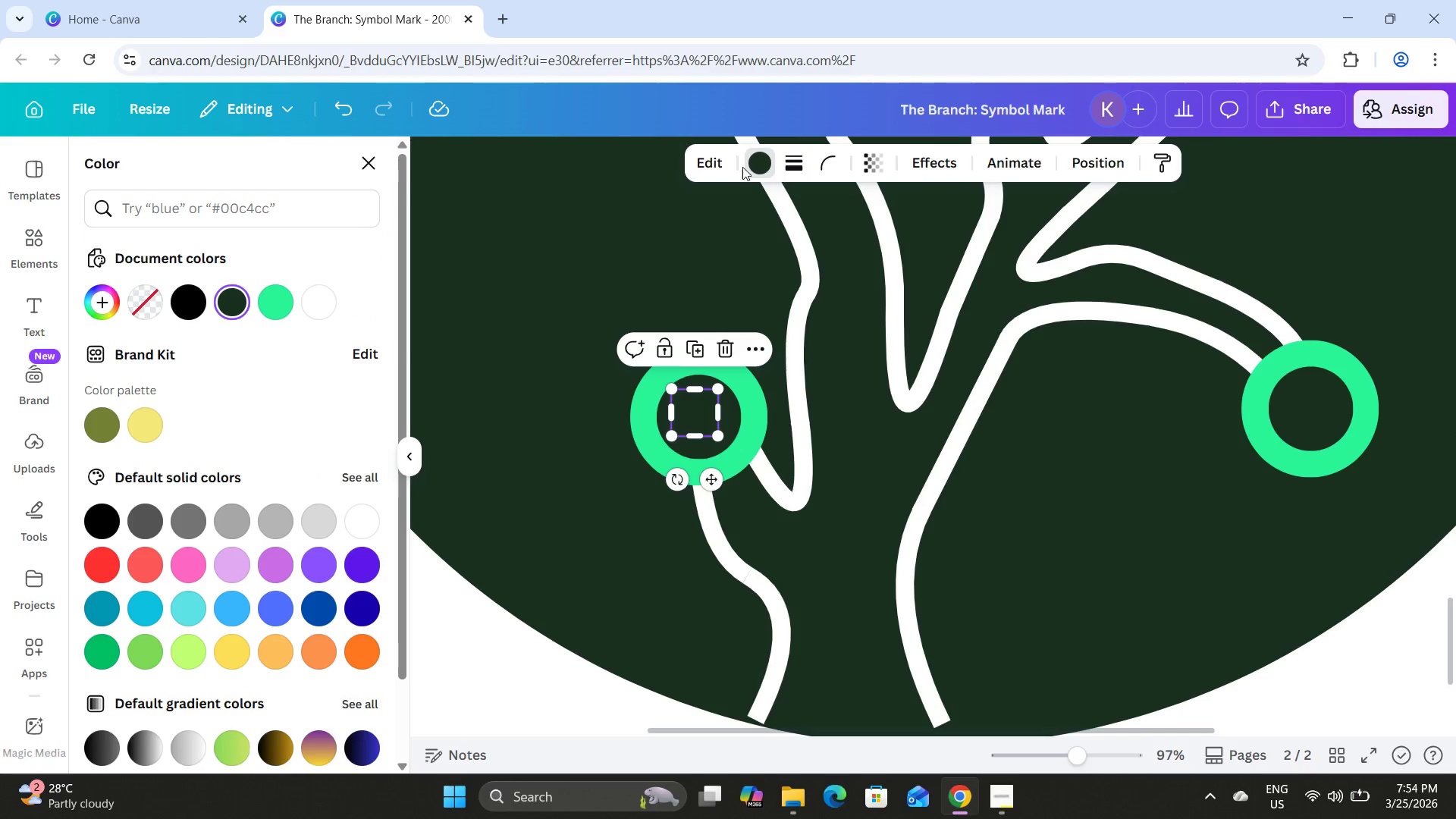 
left_click([331, 300])
 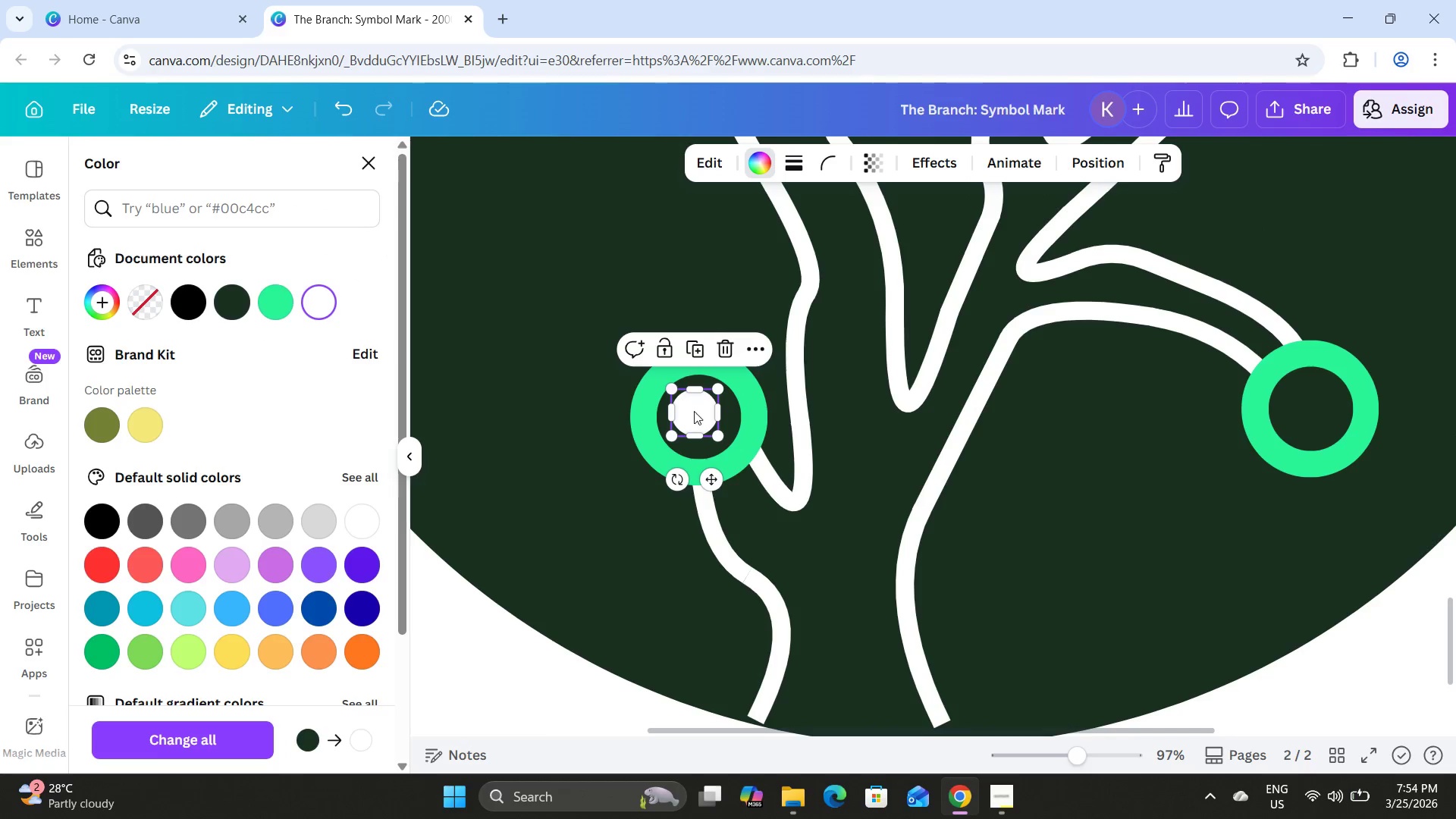 
left_click_drag(start_coordinate=[697, 416], to_coordinate=[701, 422])
 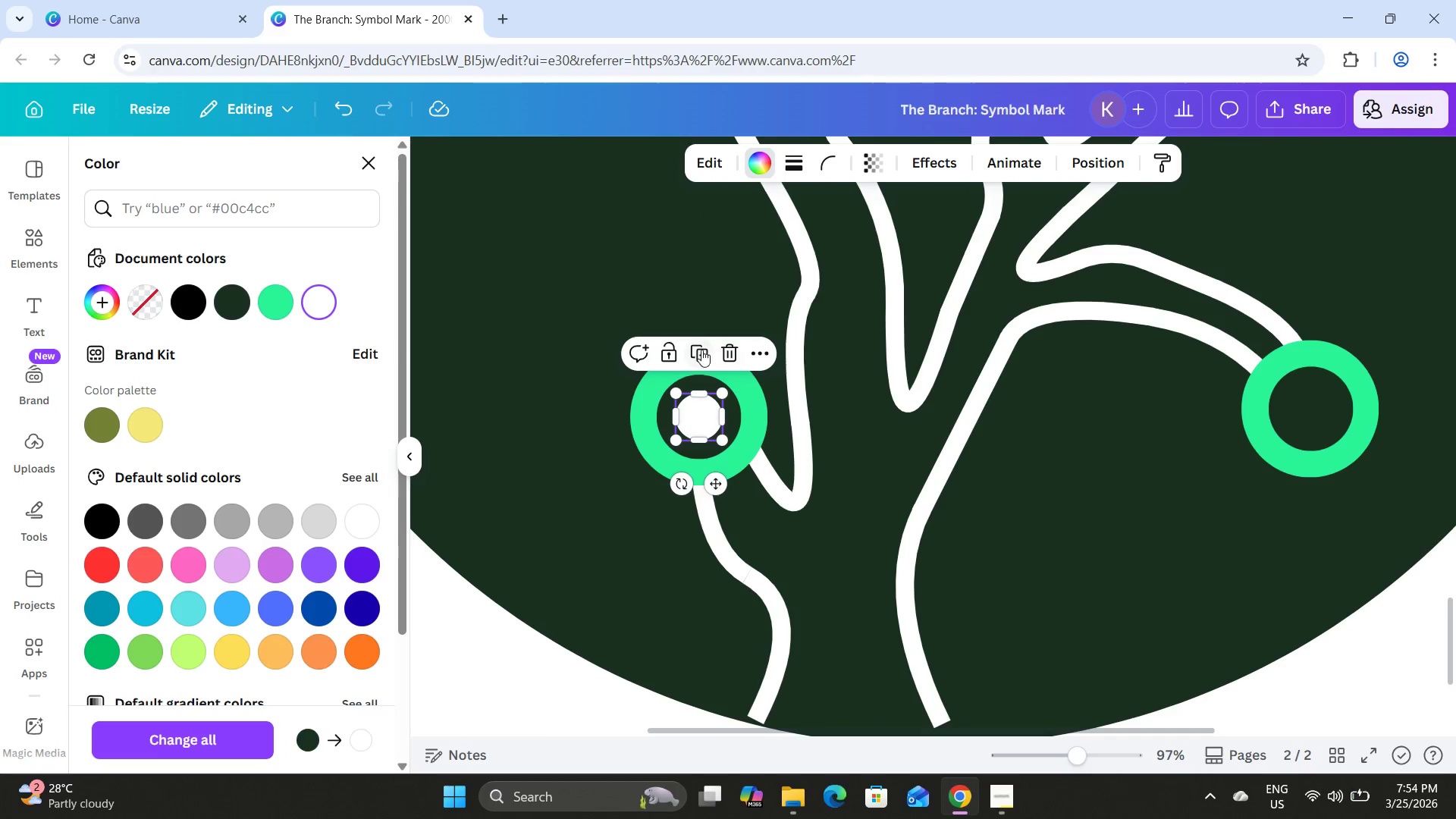 
left_click([701, 349])
 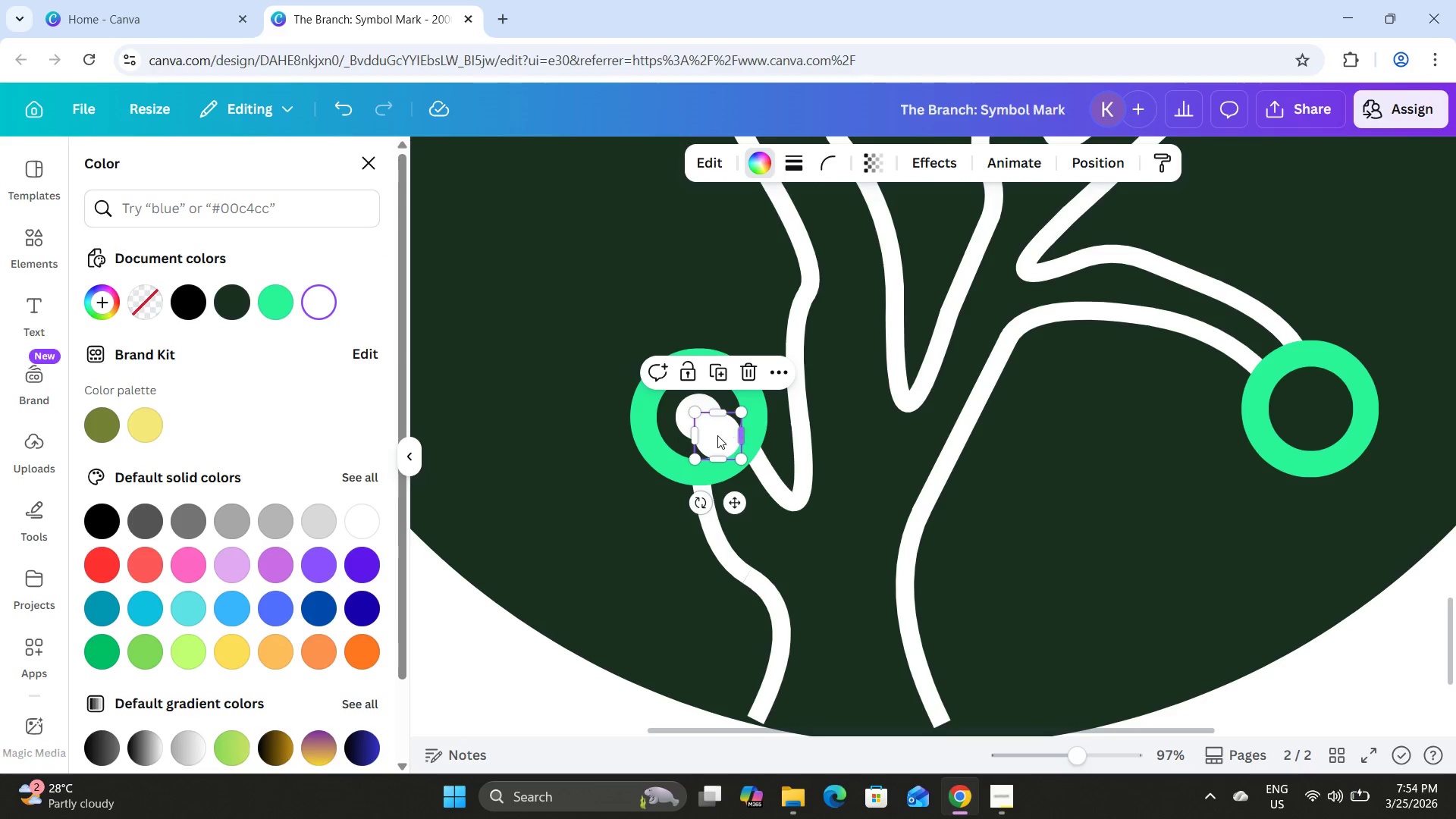 
left_click_drag(start_coordinate=[718, 436], to_coordinate=[1310, 410])
 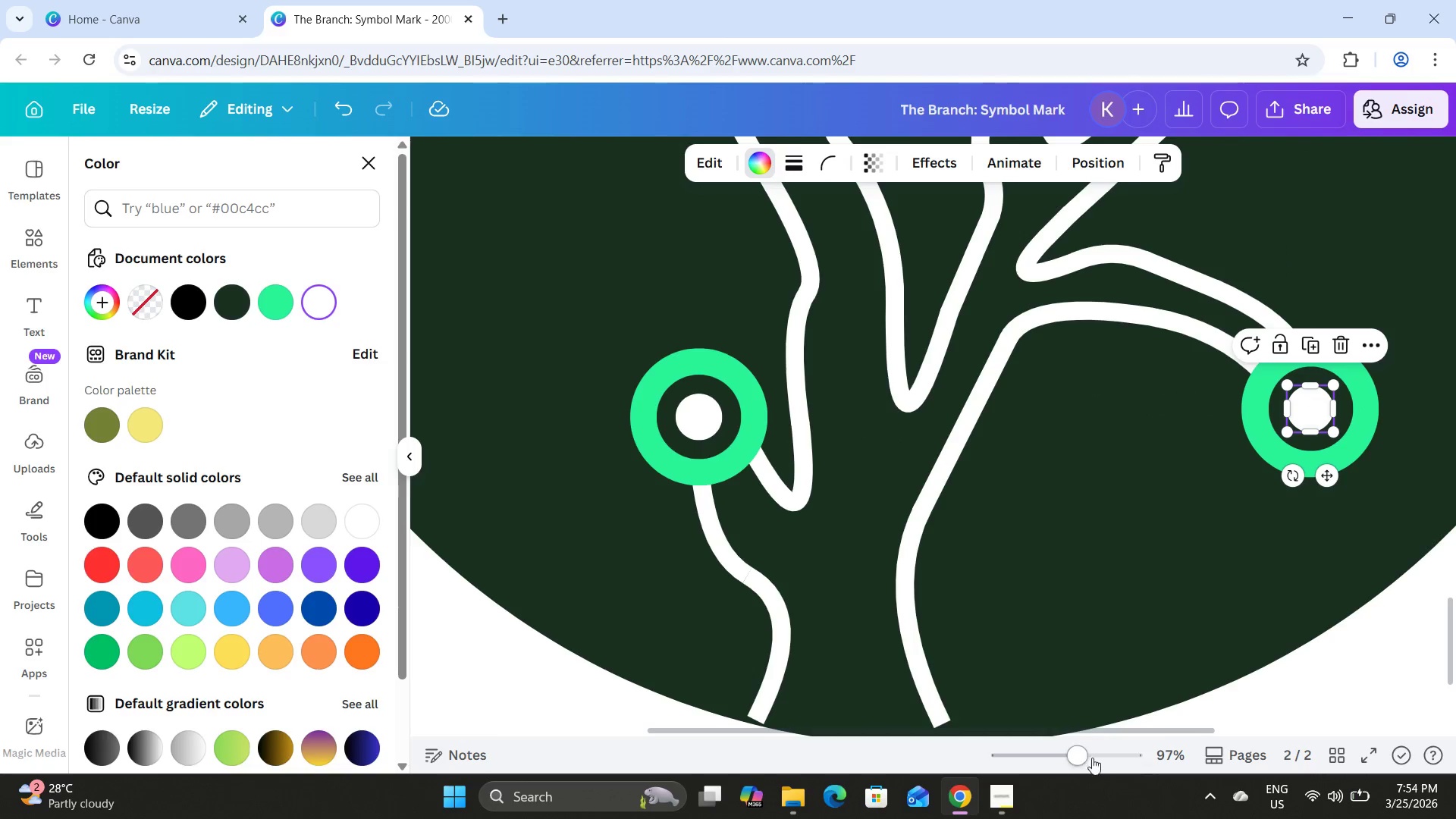 
left_click_drag(start_coordinate=[1068, 762], to_coordinate=[1058, 761])
 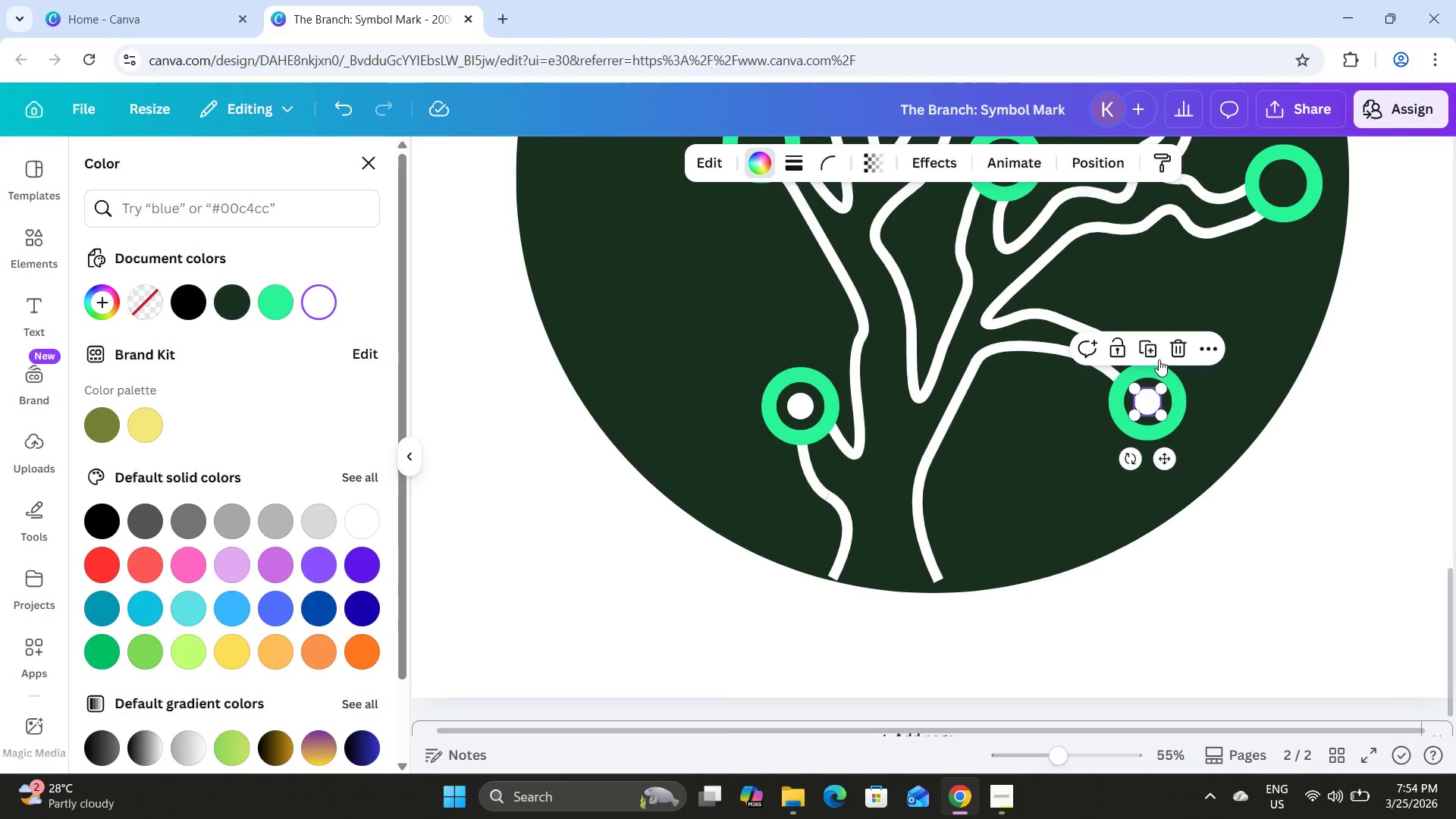 
left_click([1146, 338])
 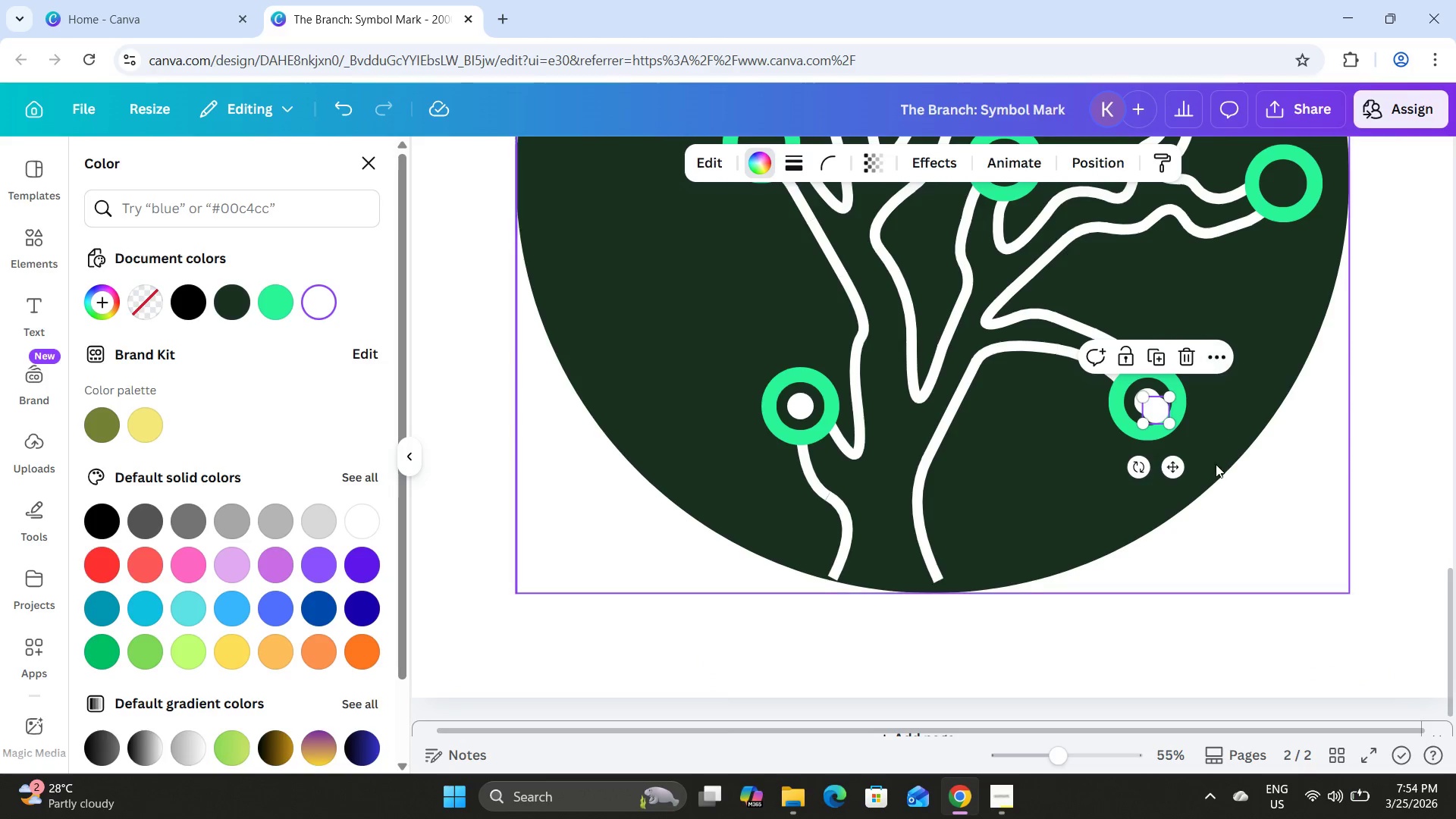 
scroll: coordinate [1217, 464], scroll_direction: up, amount: 2.0
 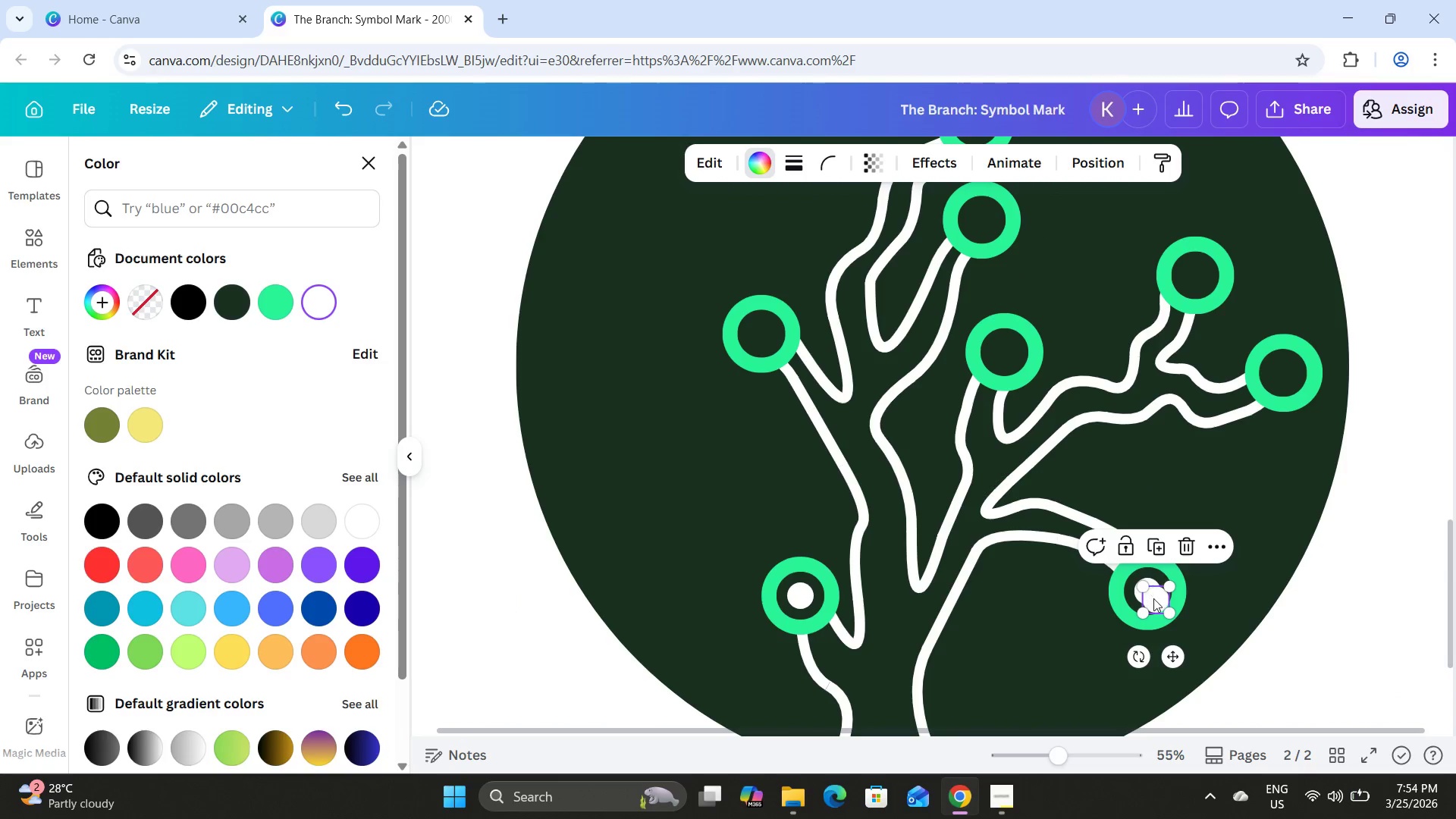 
left_click_drag(start_coordinate=[1154, 599], to_coordinate=[1282, 373])
 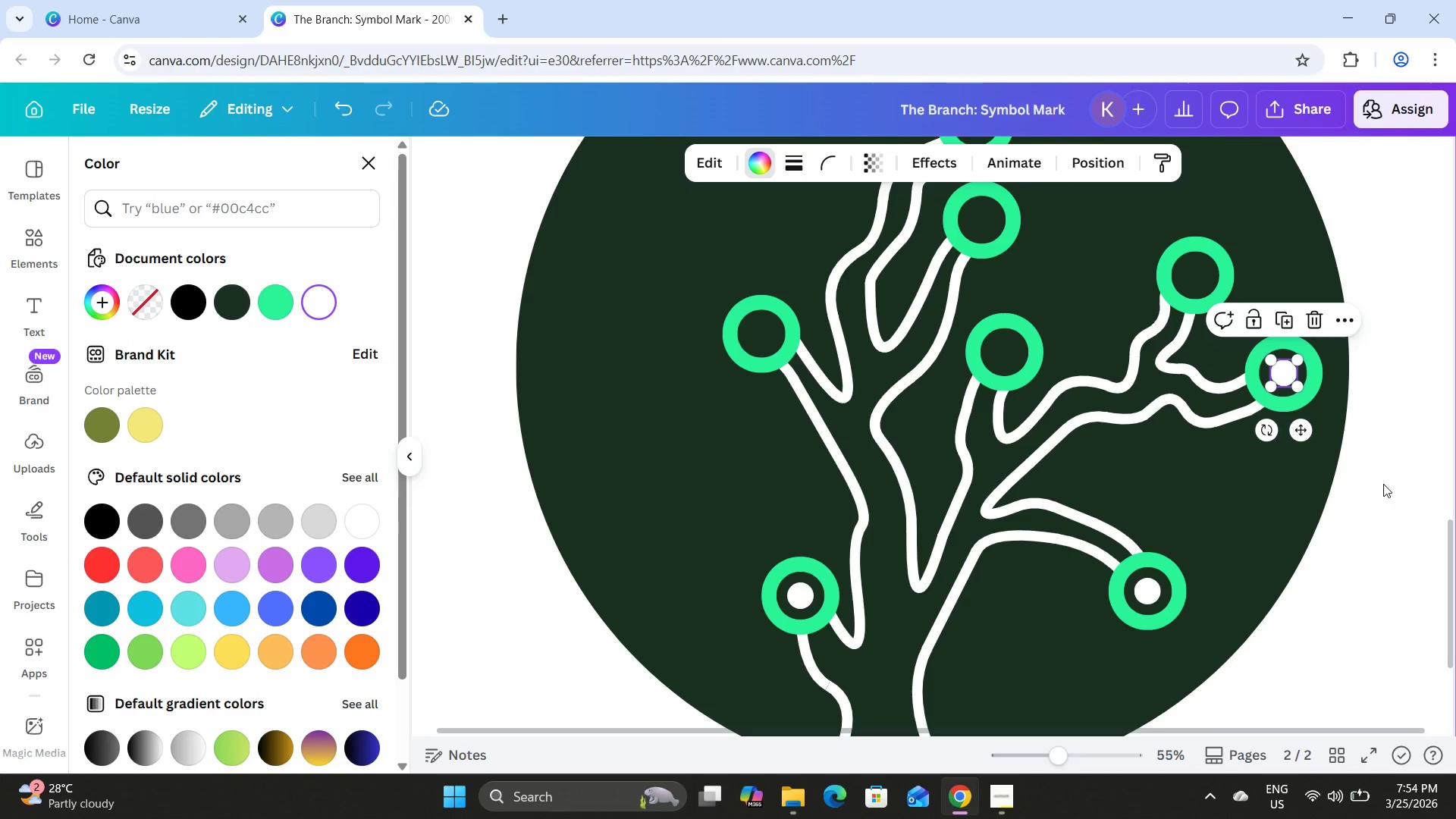 
left_click([1383, 484])
 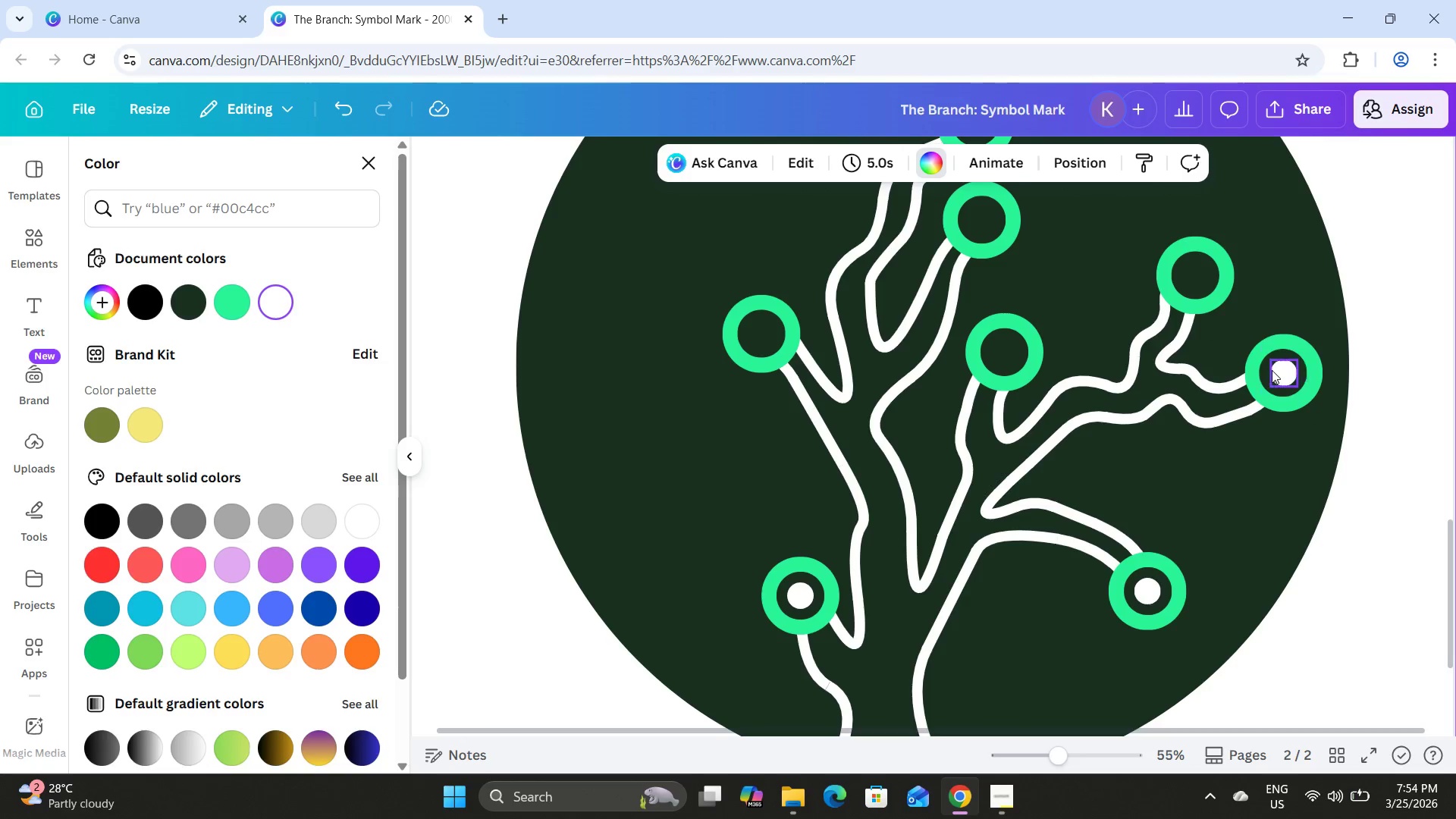 
left_click([1278, 370])
 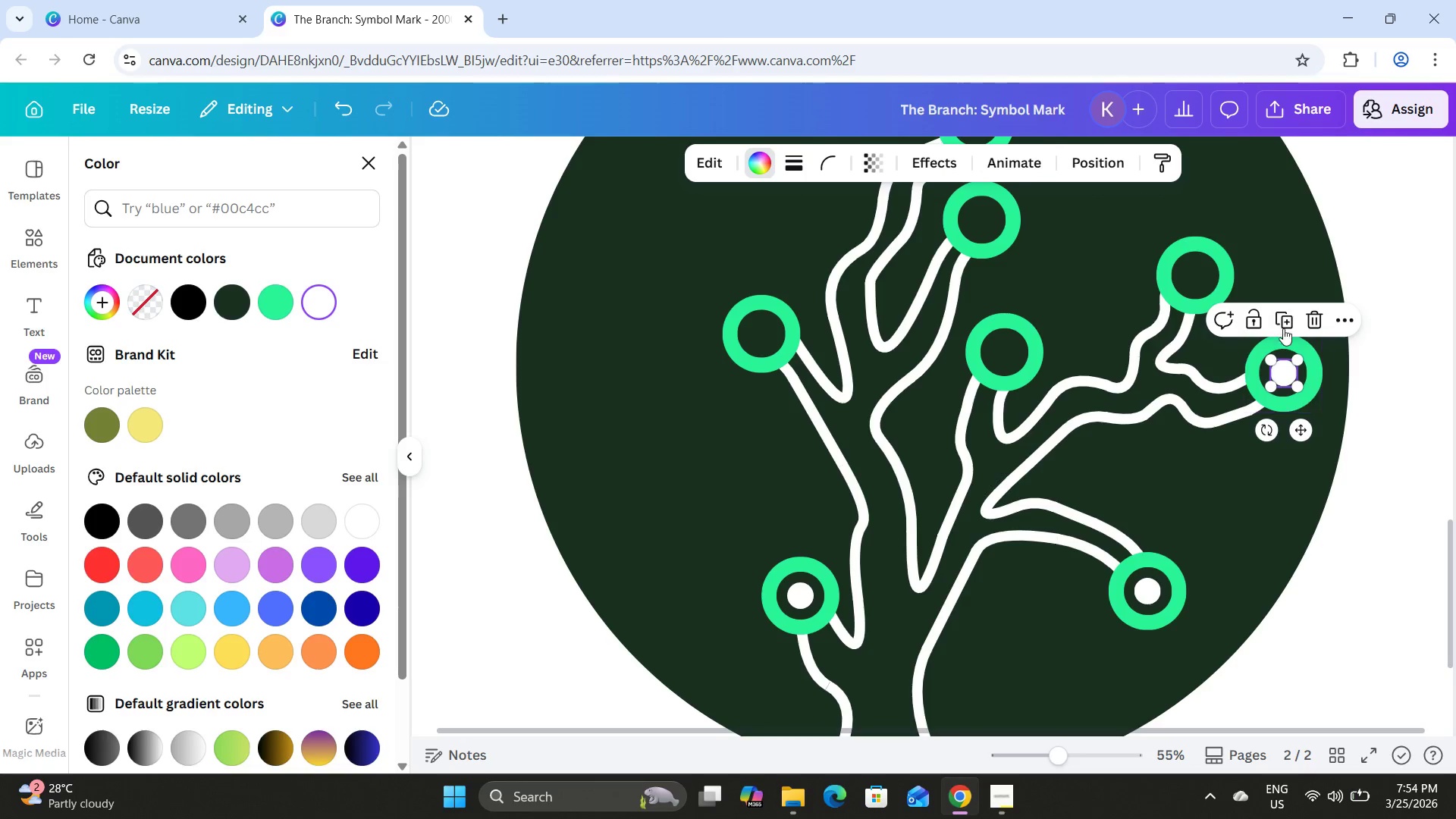 
left_click([1287, 320])
 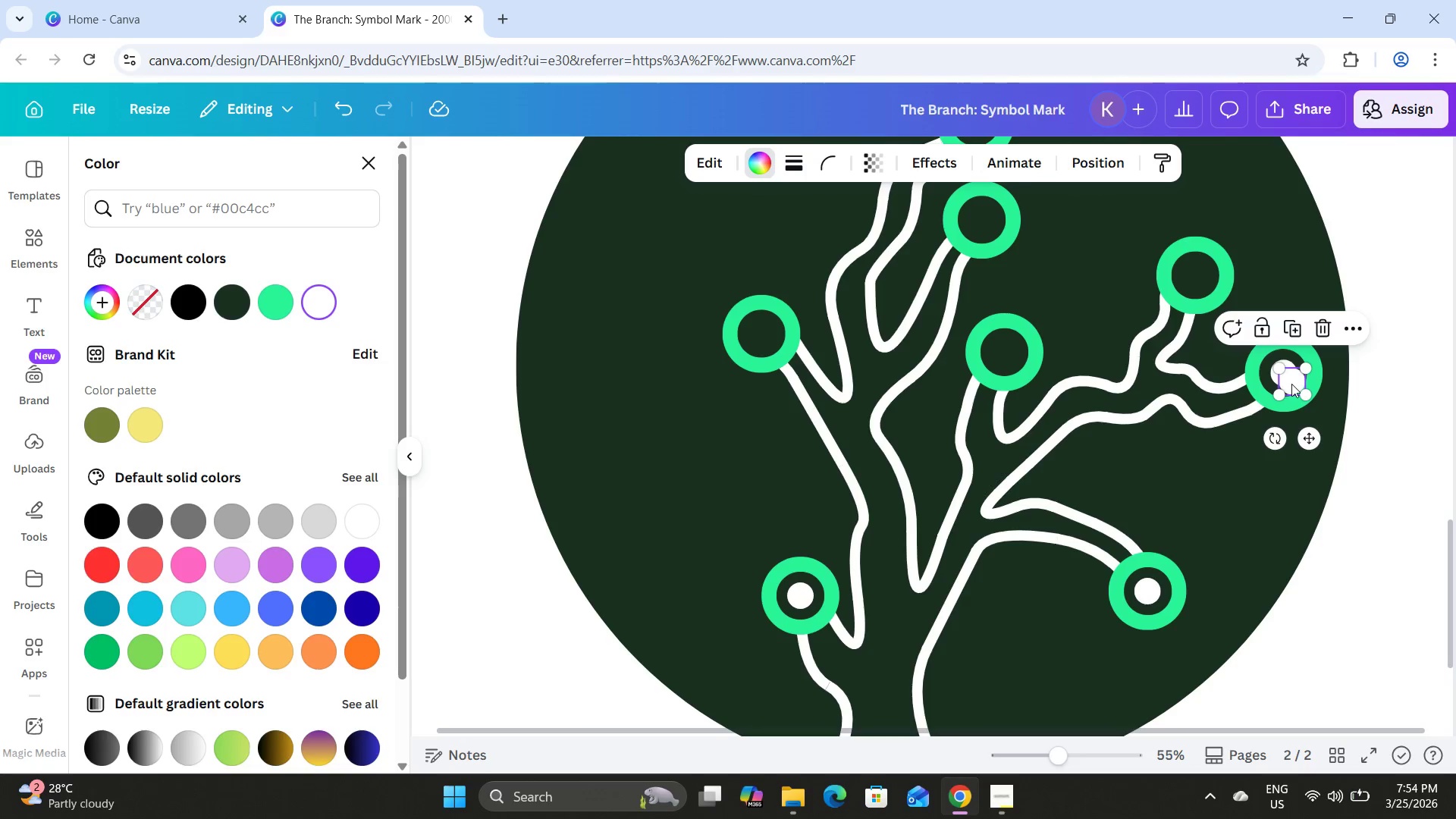 
left_click_drag(start_coordinate=[1291, 384], to_coordinate=[1196, 278])
 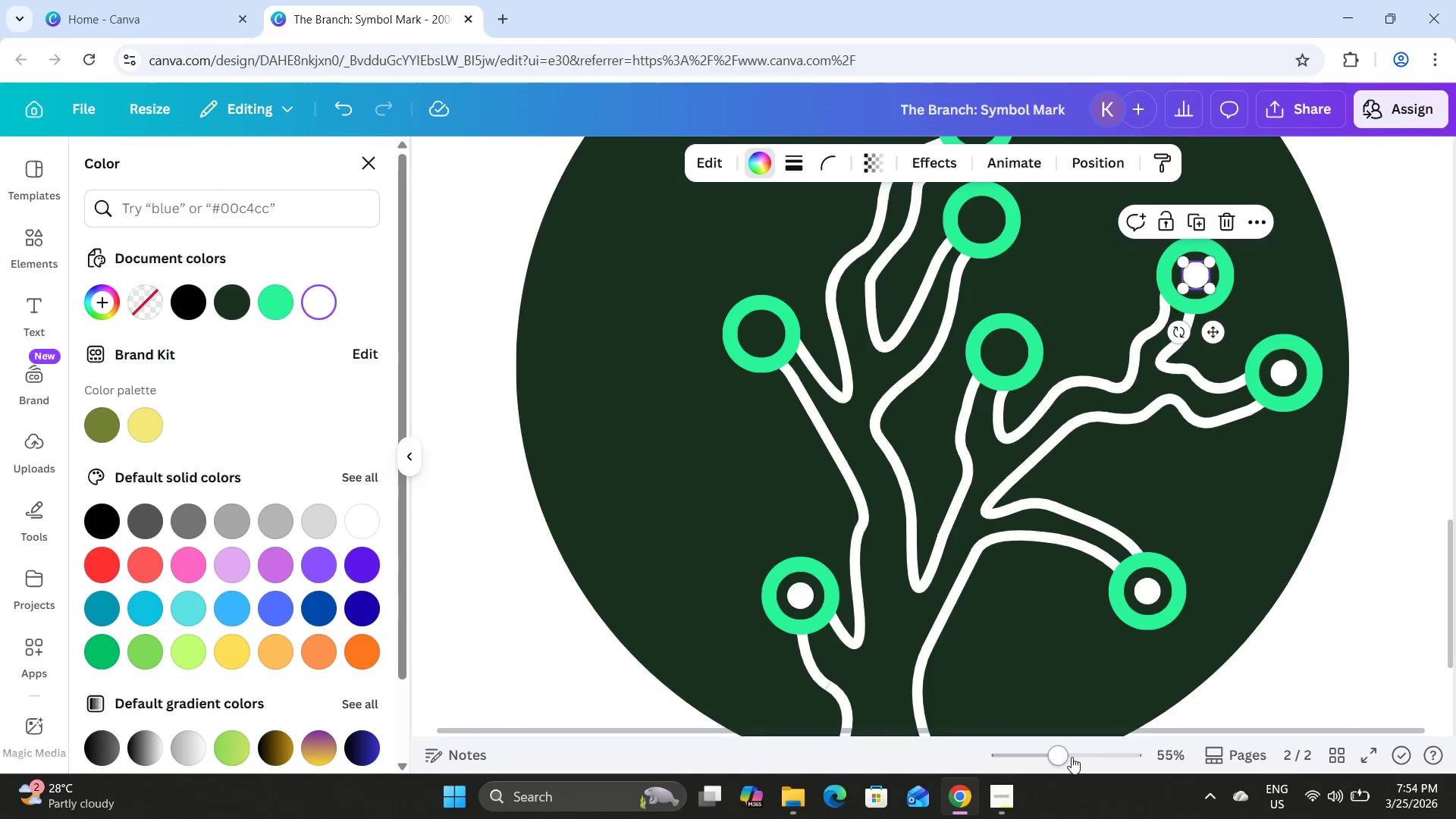 
left_click_drag(start_coordinate=[1072, 756], to_coordinate=[1084, 755])
 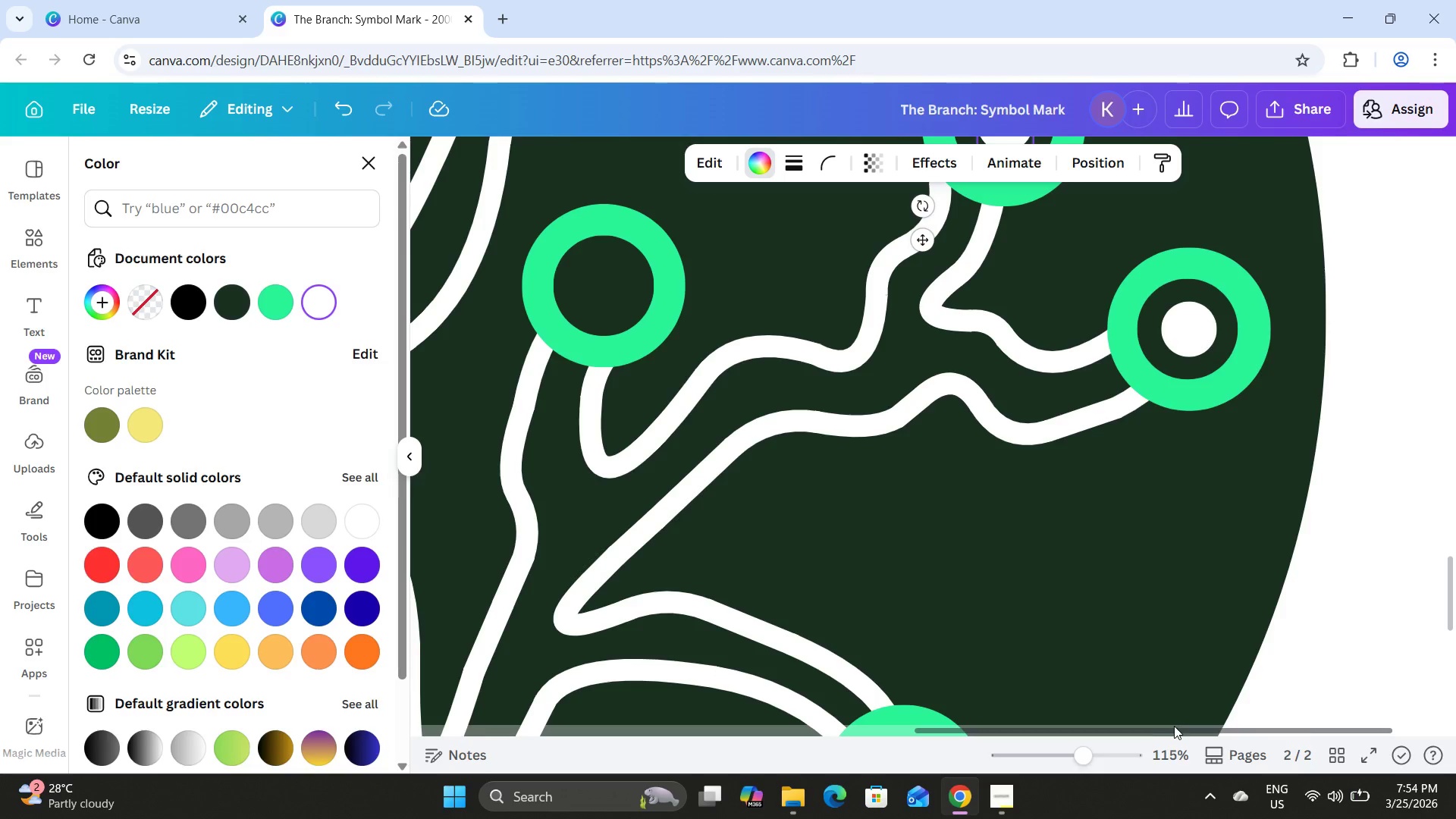 
left_click([1175, 726])
 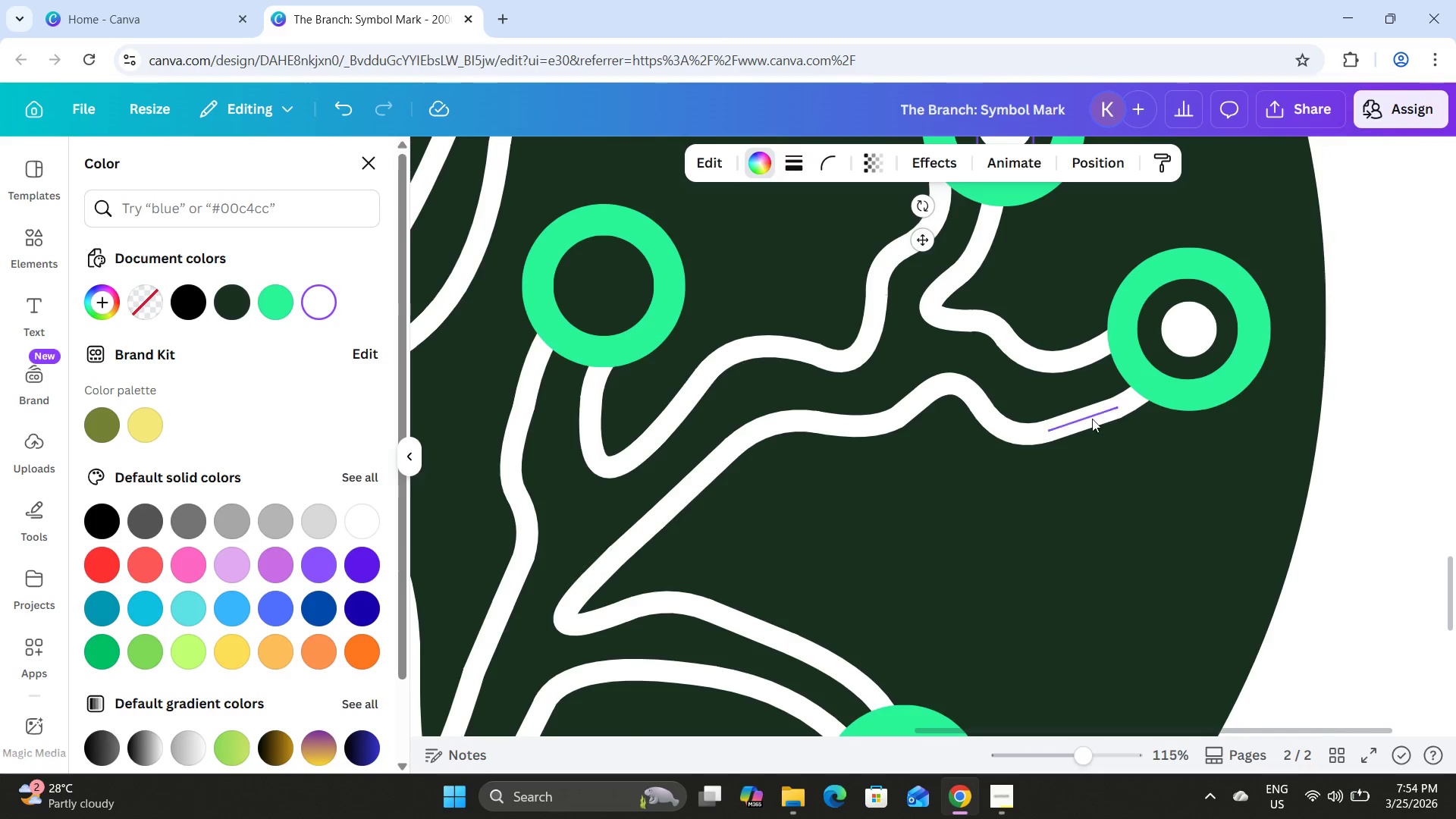 
scroll: coordinate [1092, 419], scroll_direction: up, amount: 3.0
 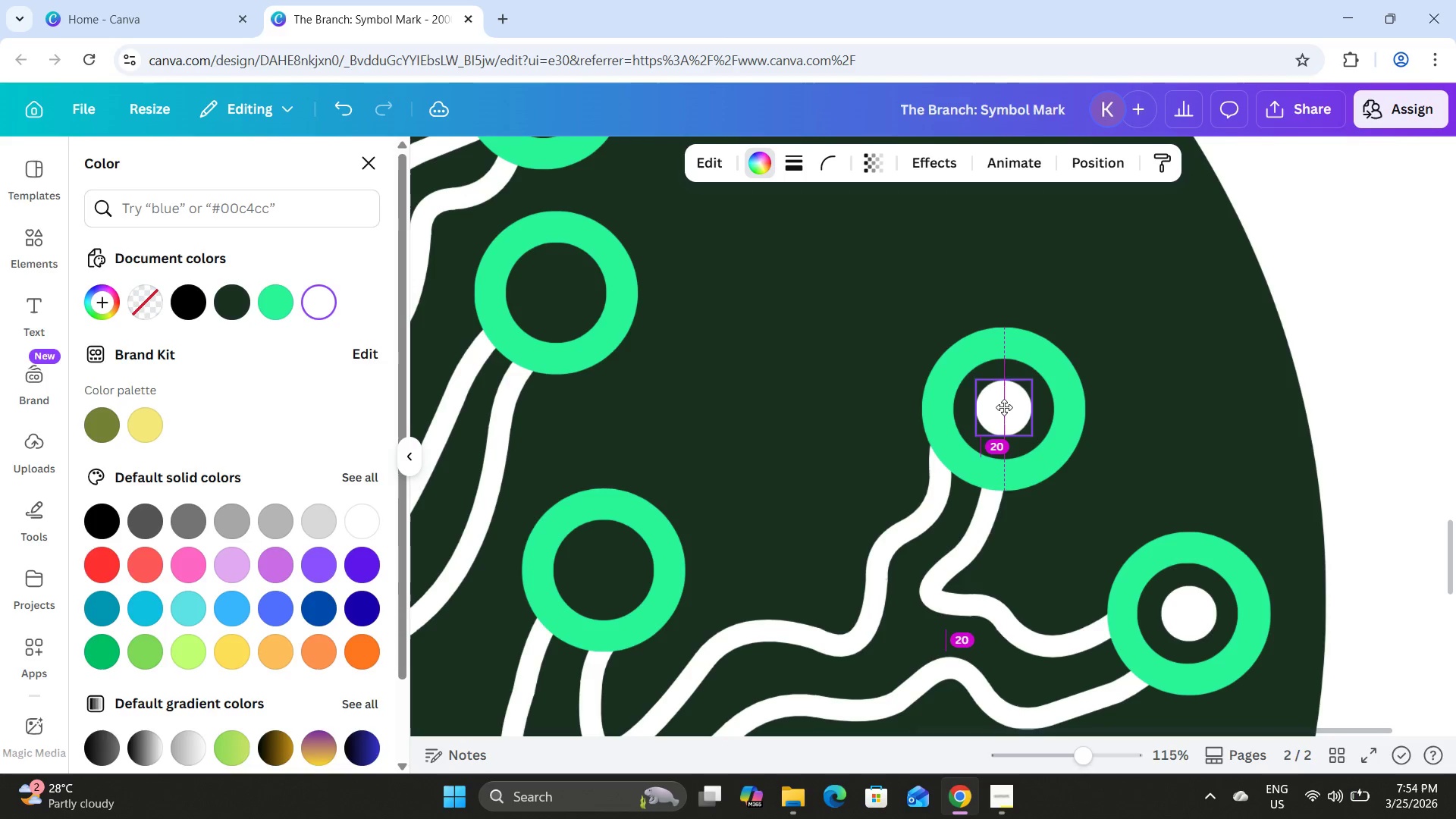 
scroll: coordinate [1181, 440], scroll_direction: none, amount: 0.0
 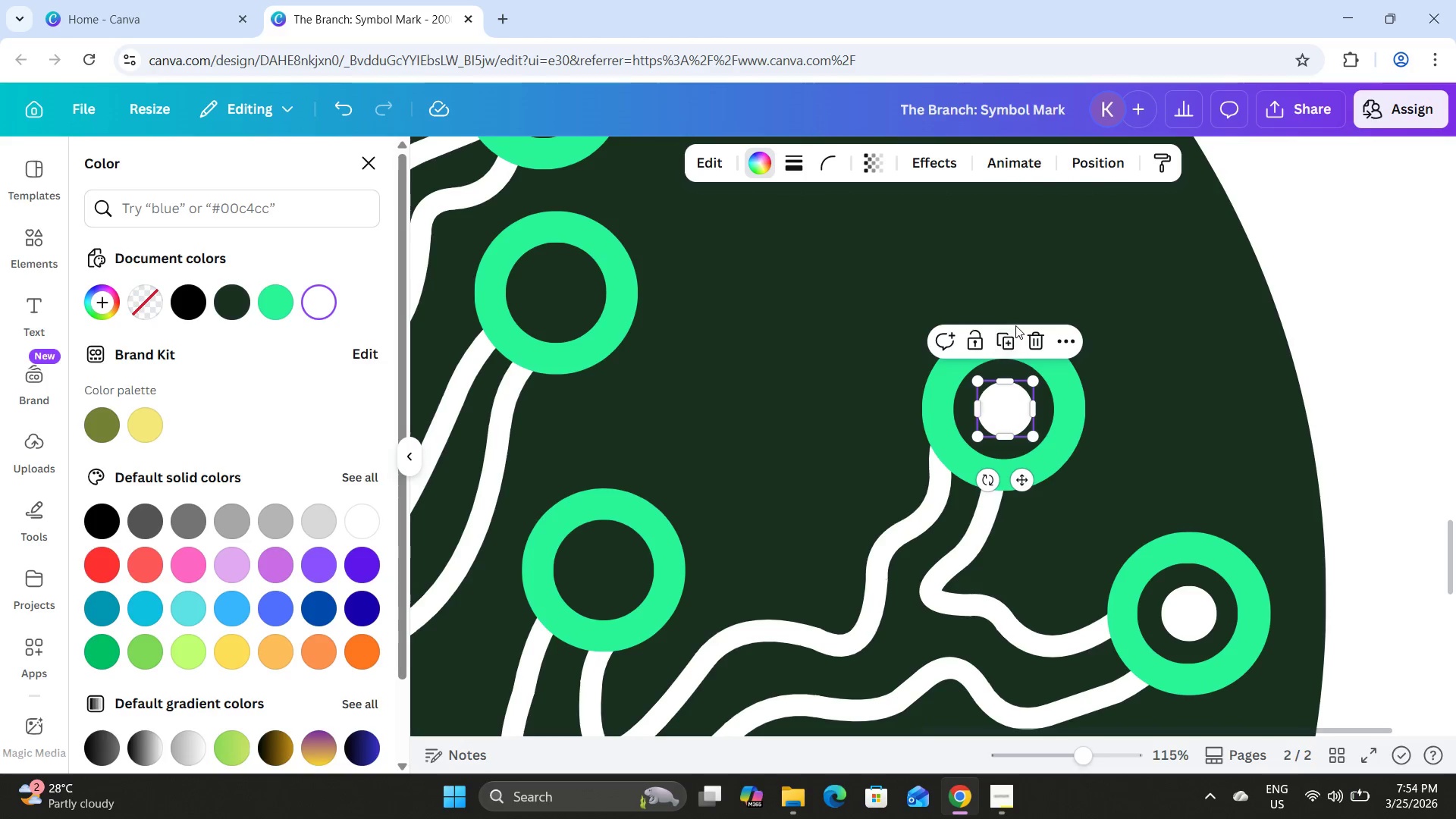 
double_click([1008, 337])
 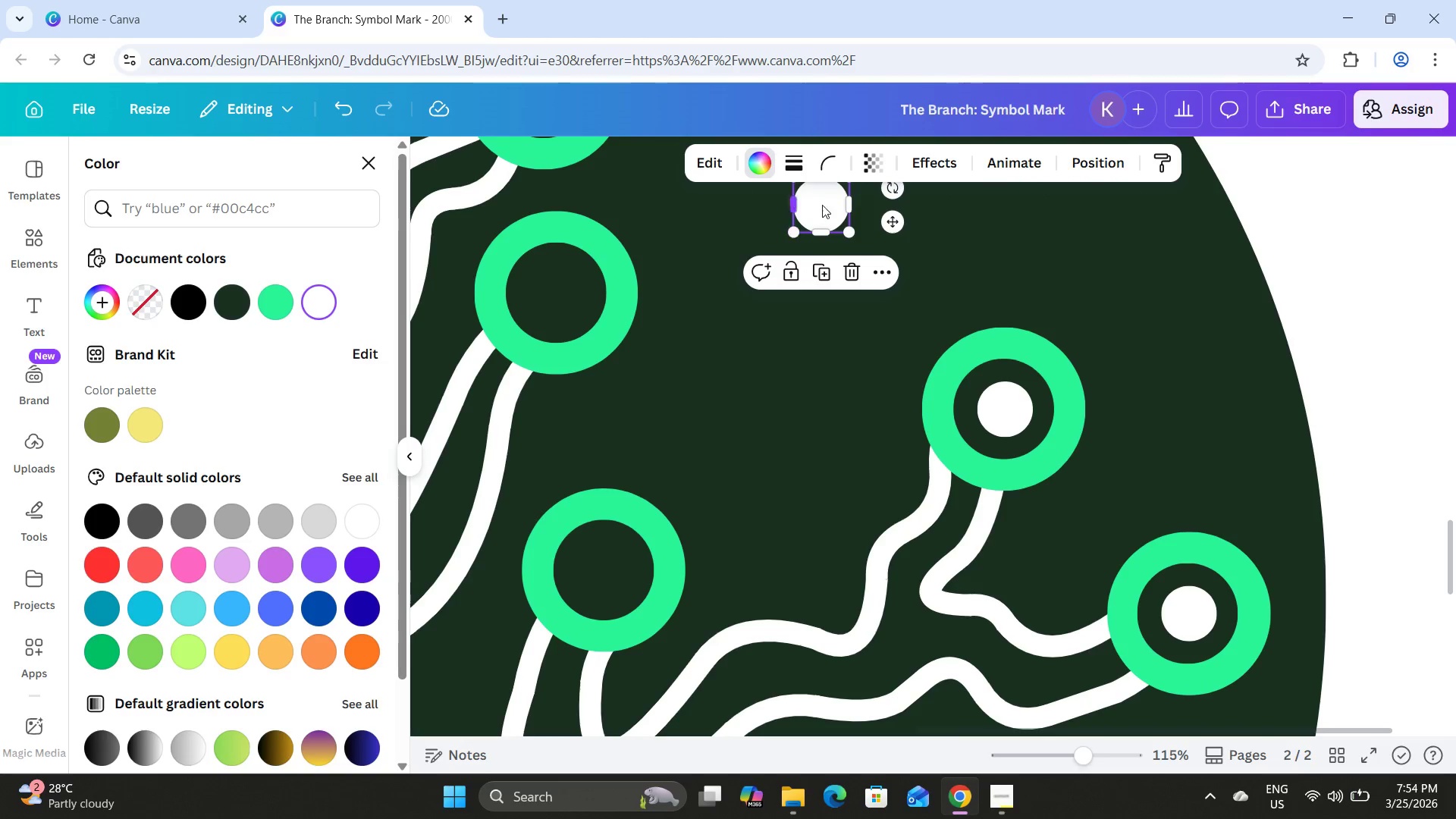 
left_click_drag(start_coordinate=[823, 206], to_coordinate=[604, 569])
 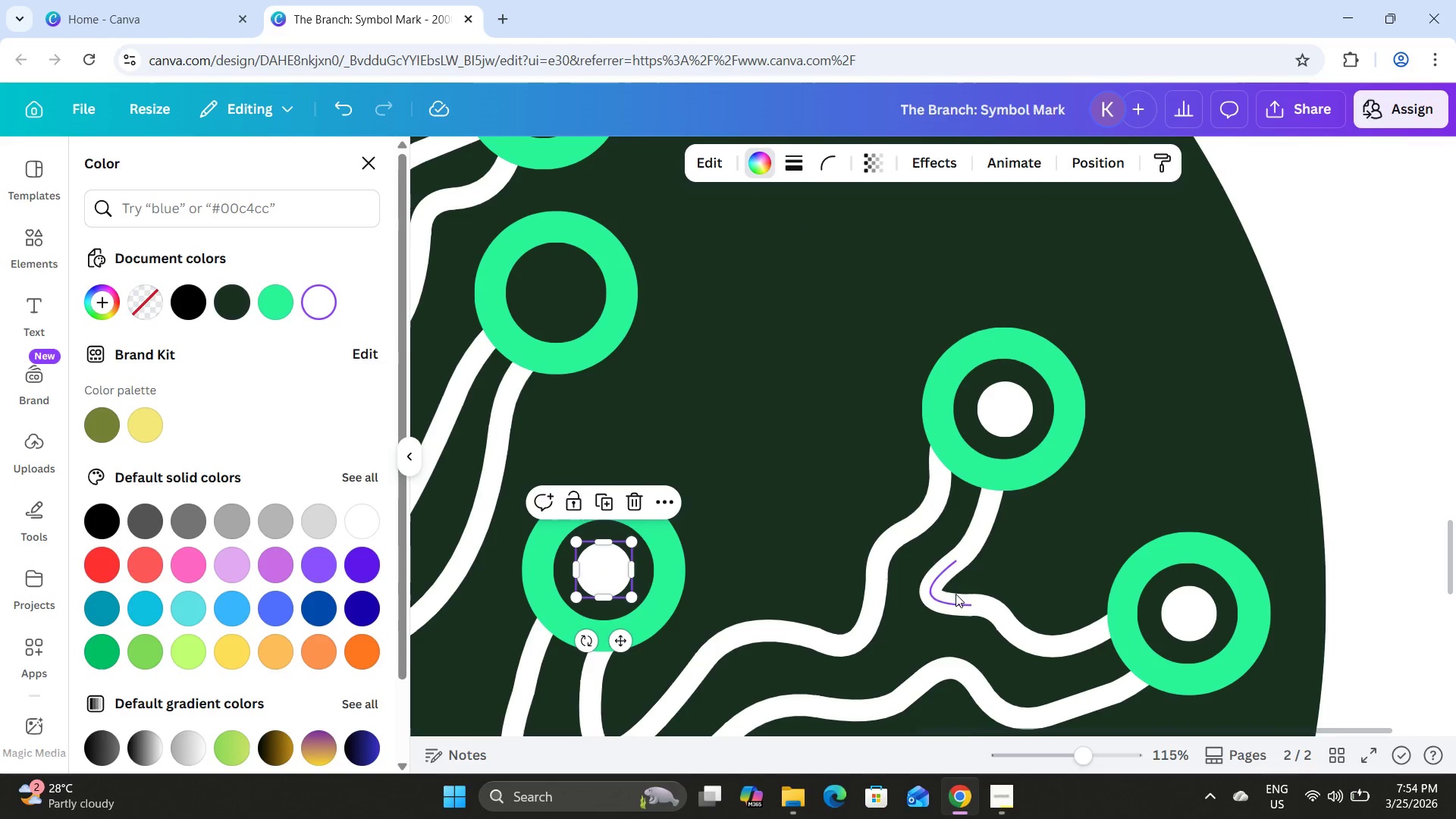 
left_click_drag(start_coordinate=[1079, 749], to_coordinate=[1050, 741])
 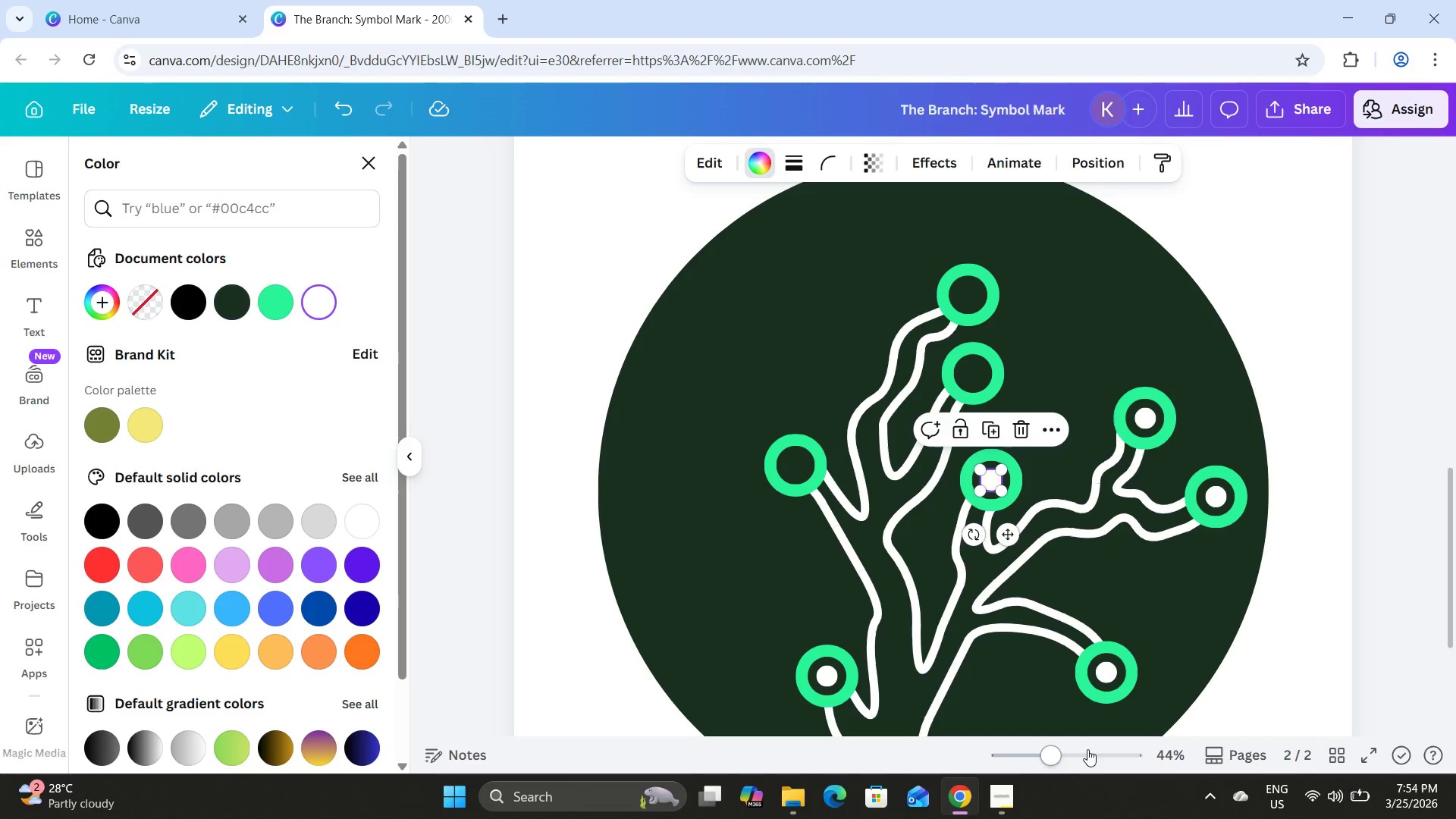 
left_click_drag(start_coordinate=[1043, 752], to_coordinate=[1075, 764])
 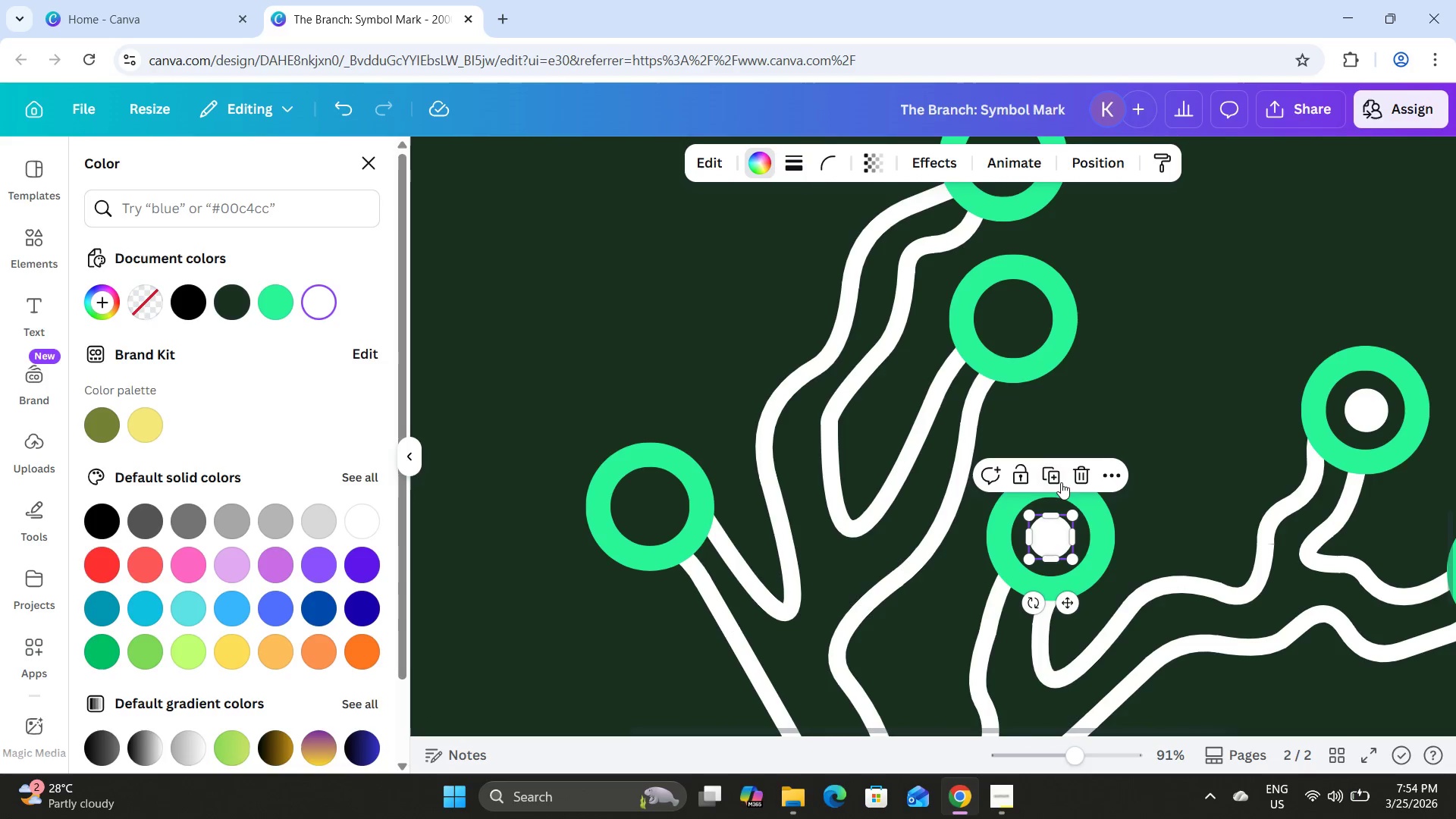 
left_click([1053, 475])
 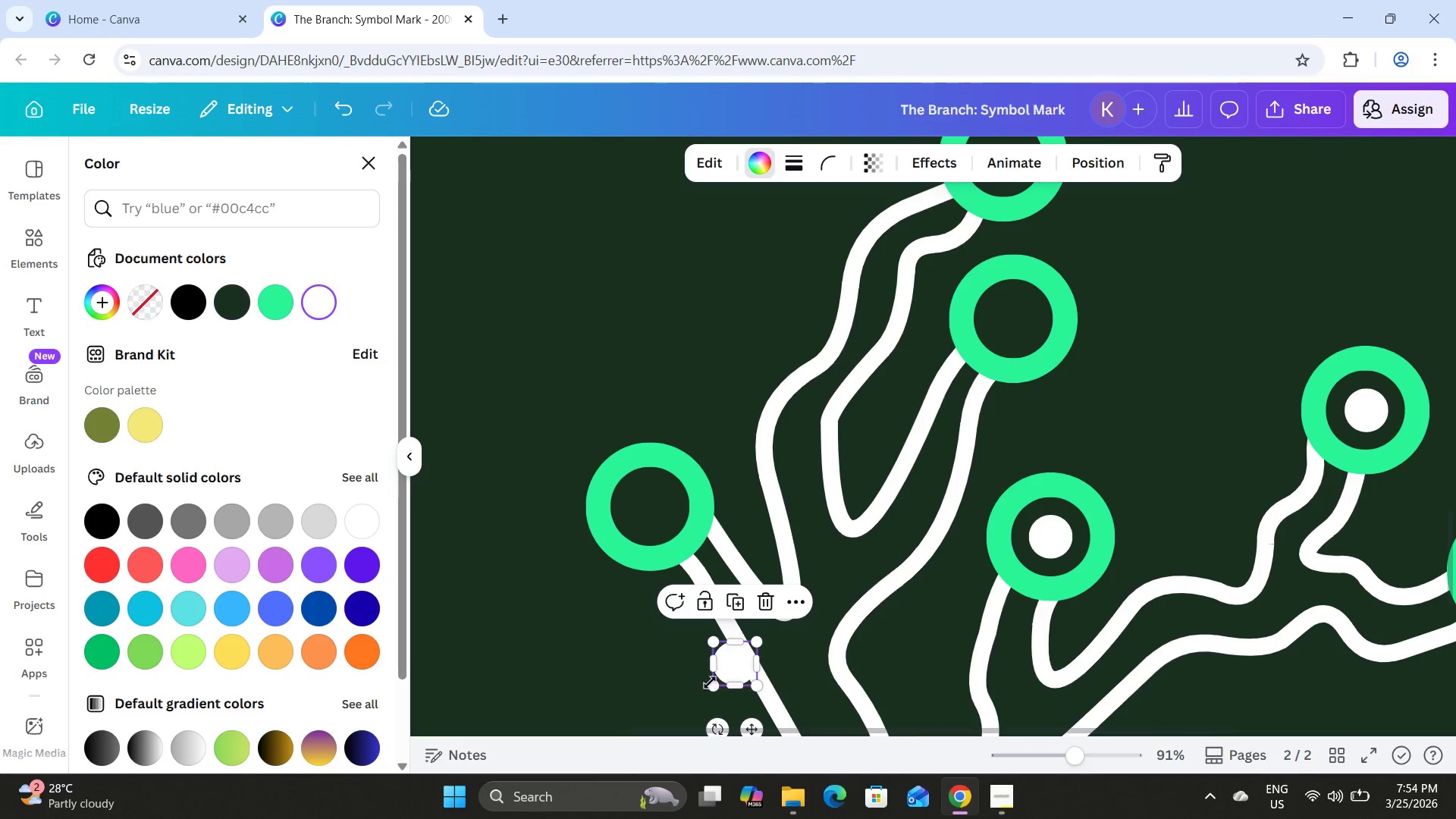 
left_click_drag(start_coordinate=[746, 658], to_coordinate=[661, 502])
 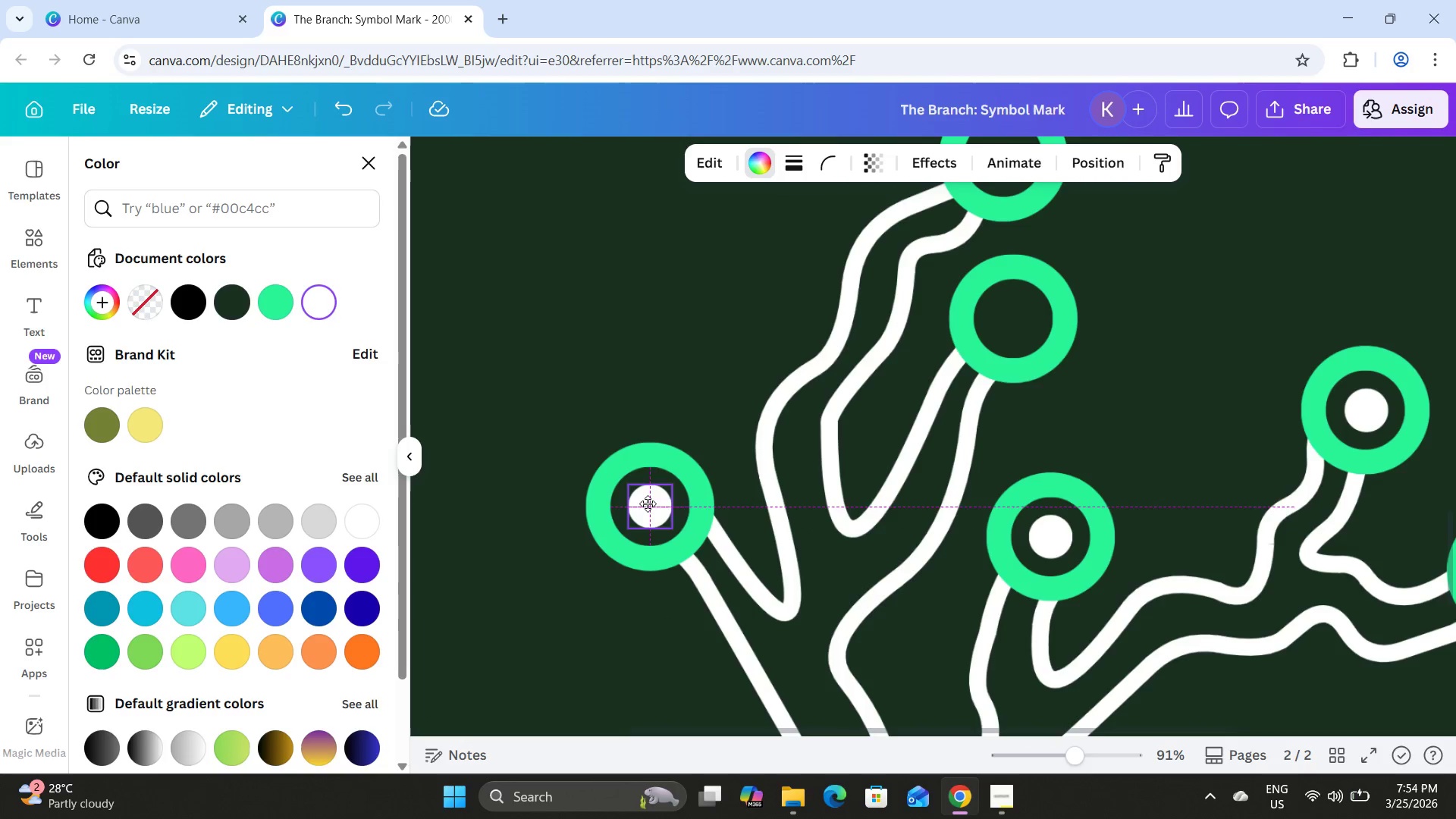 
left_click([649, 427])
 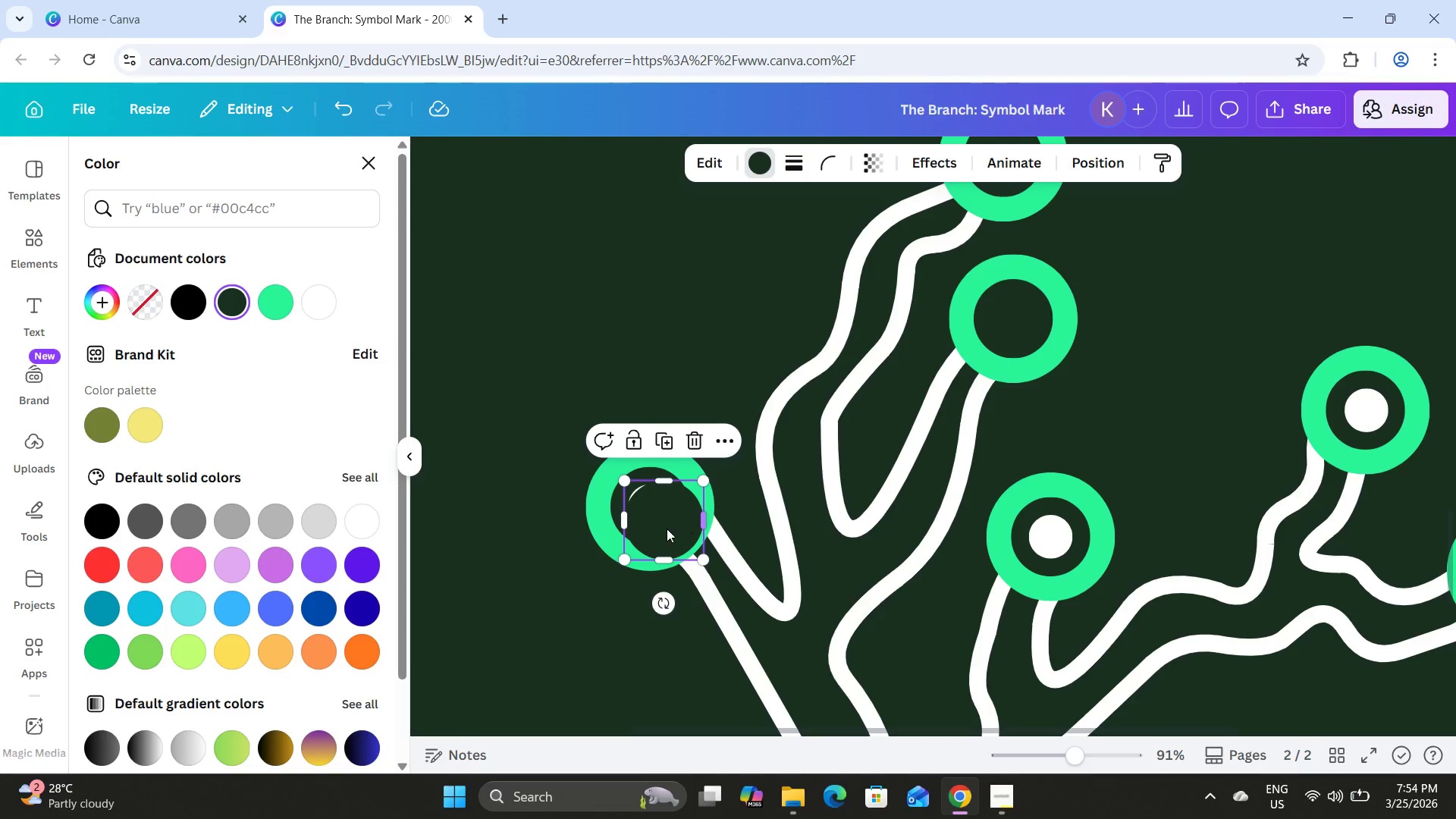 
left_click_drag(start_coordinate=[664, 529], to_coordinate=[682, 512])
 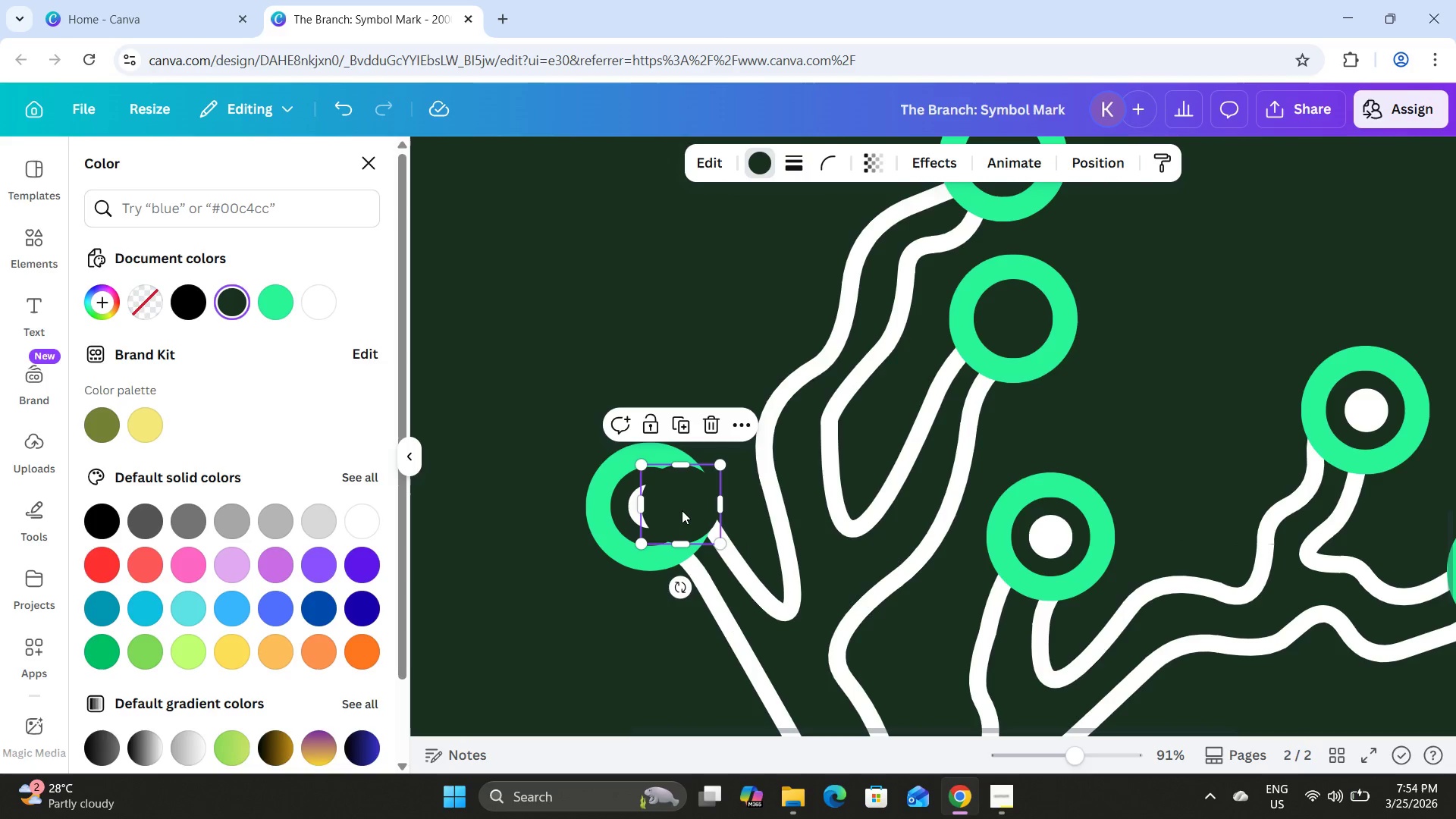 
key(Control+Z)
 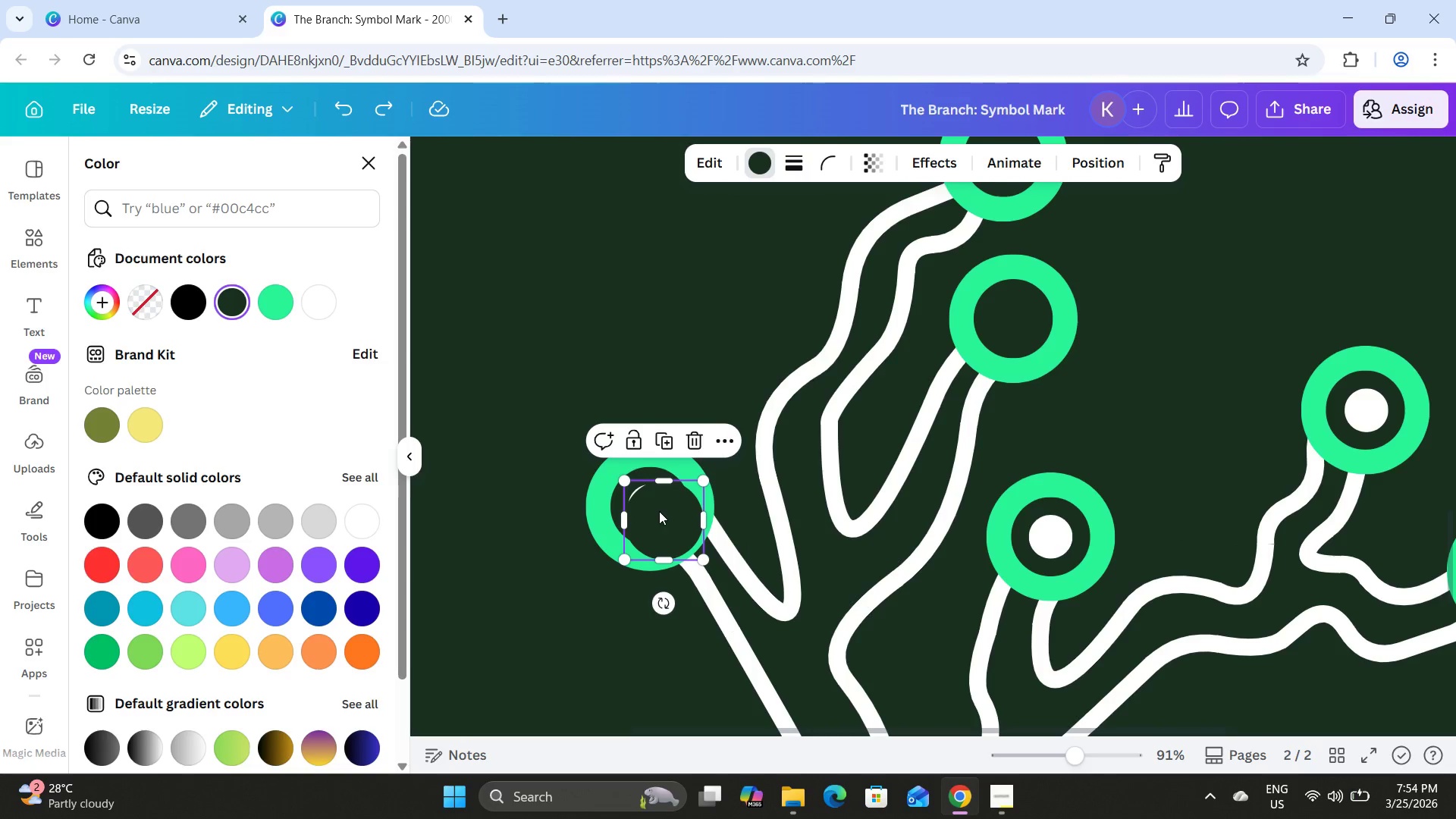 
key(Control+Z)
 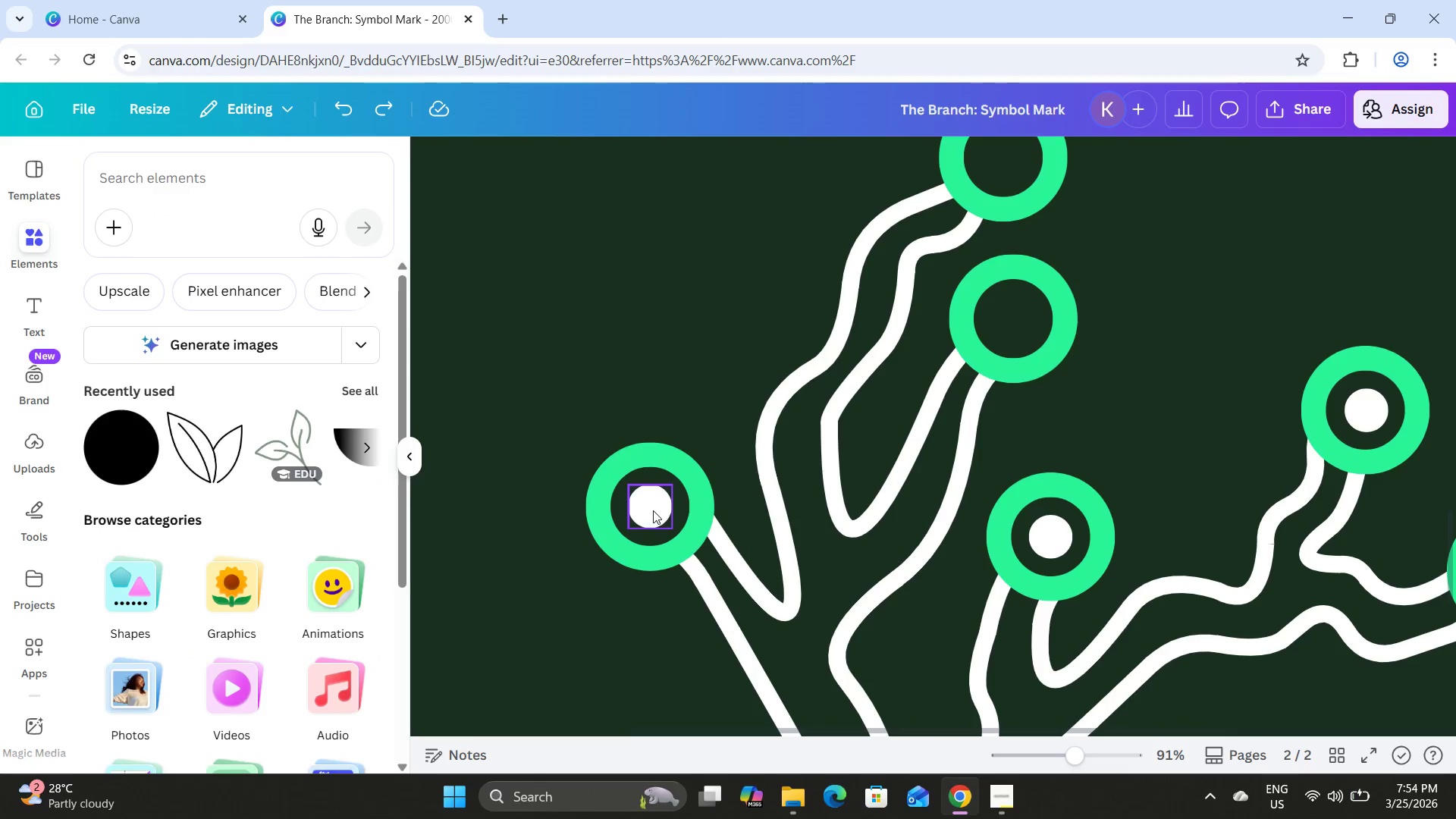 
left_click([653, 510])
 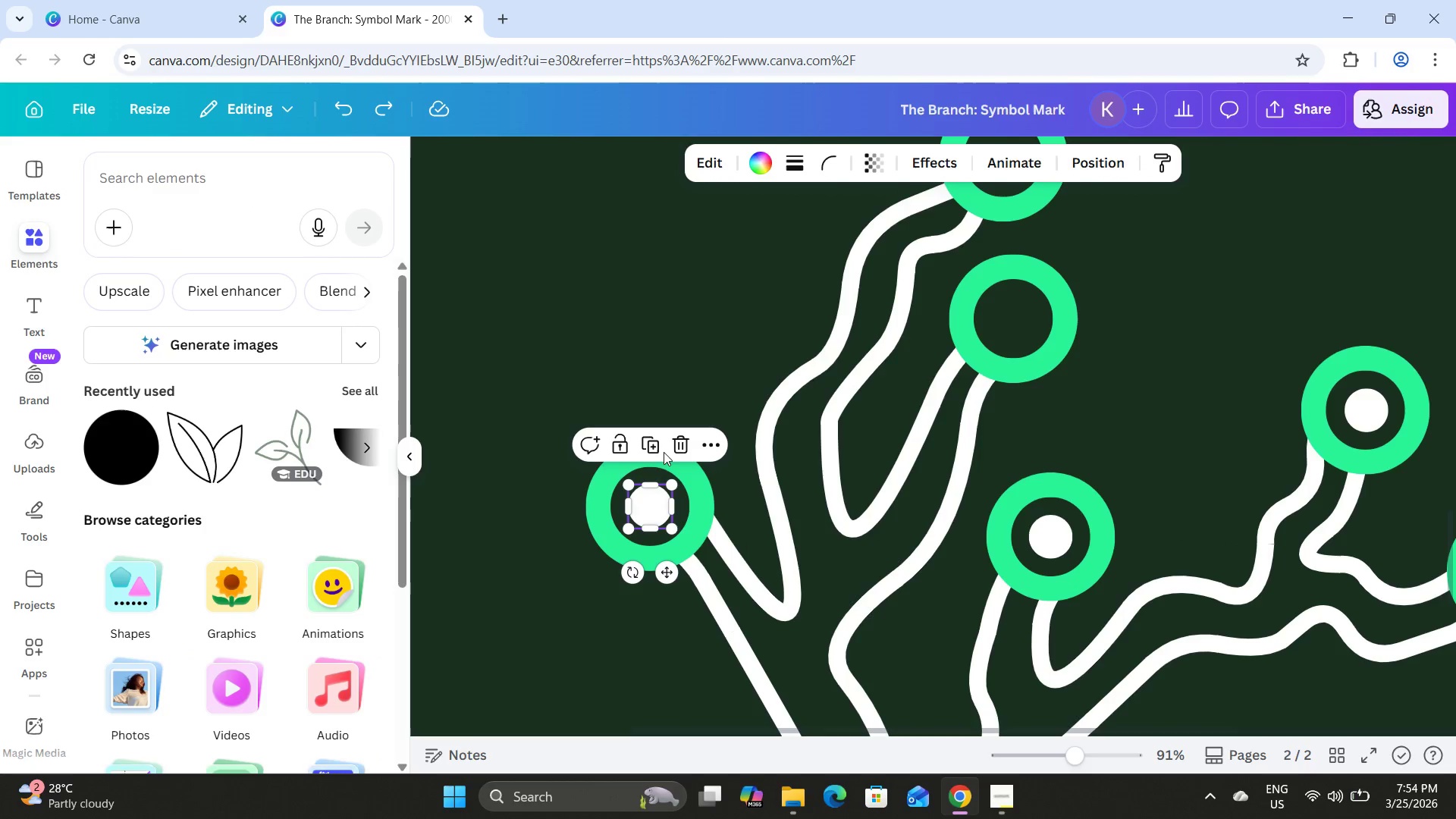 
left_click([651, 447])
 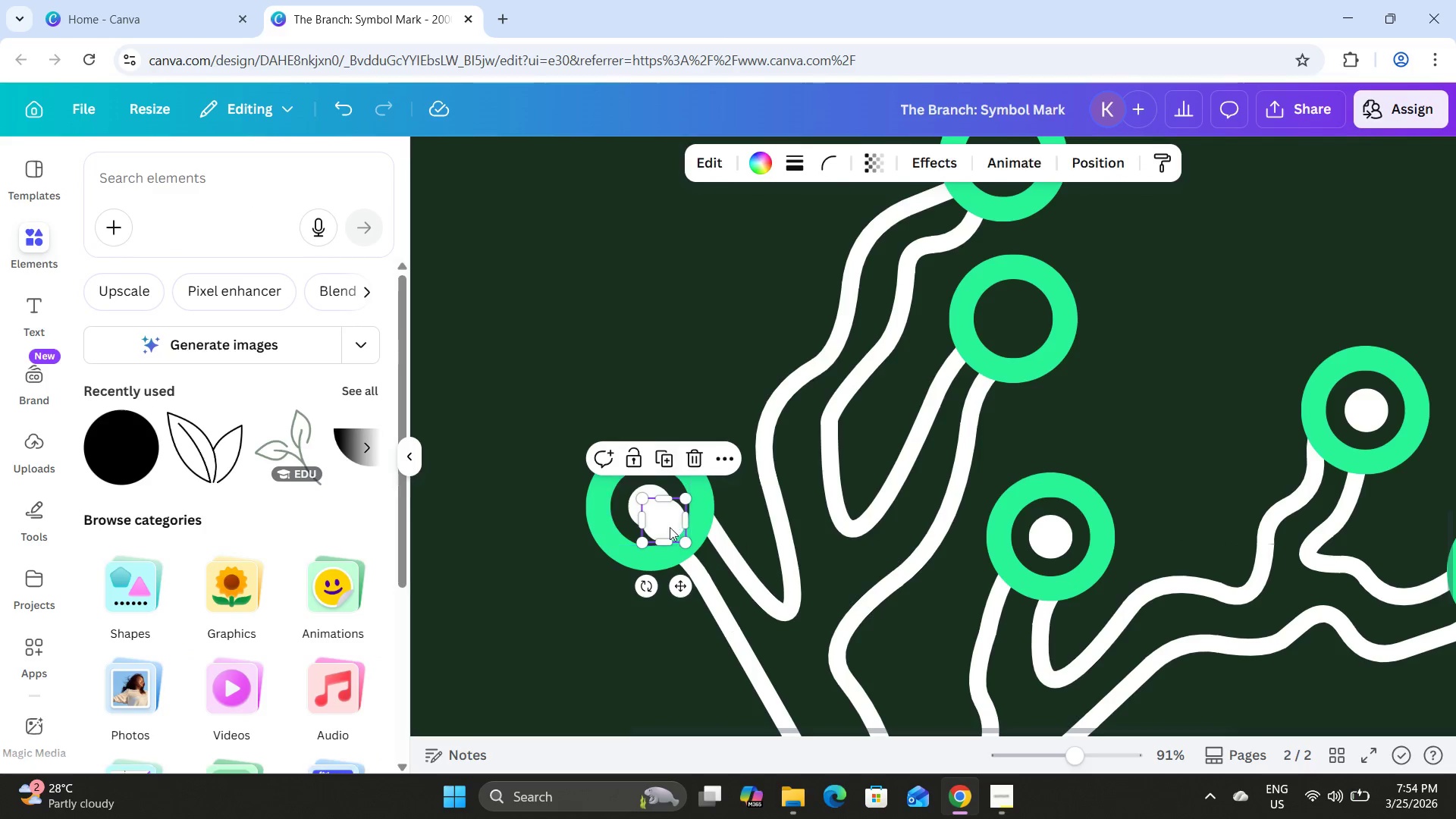 
left_click_drag(start_coordinate=[670, 527], to_coordinate=[1018, 324])
 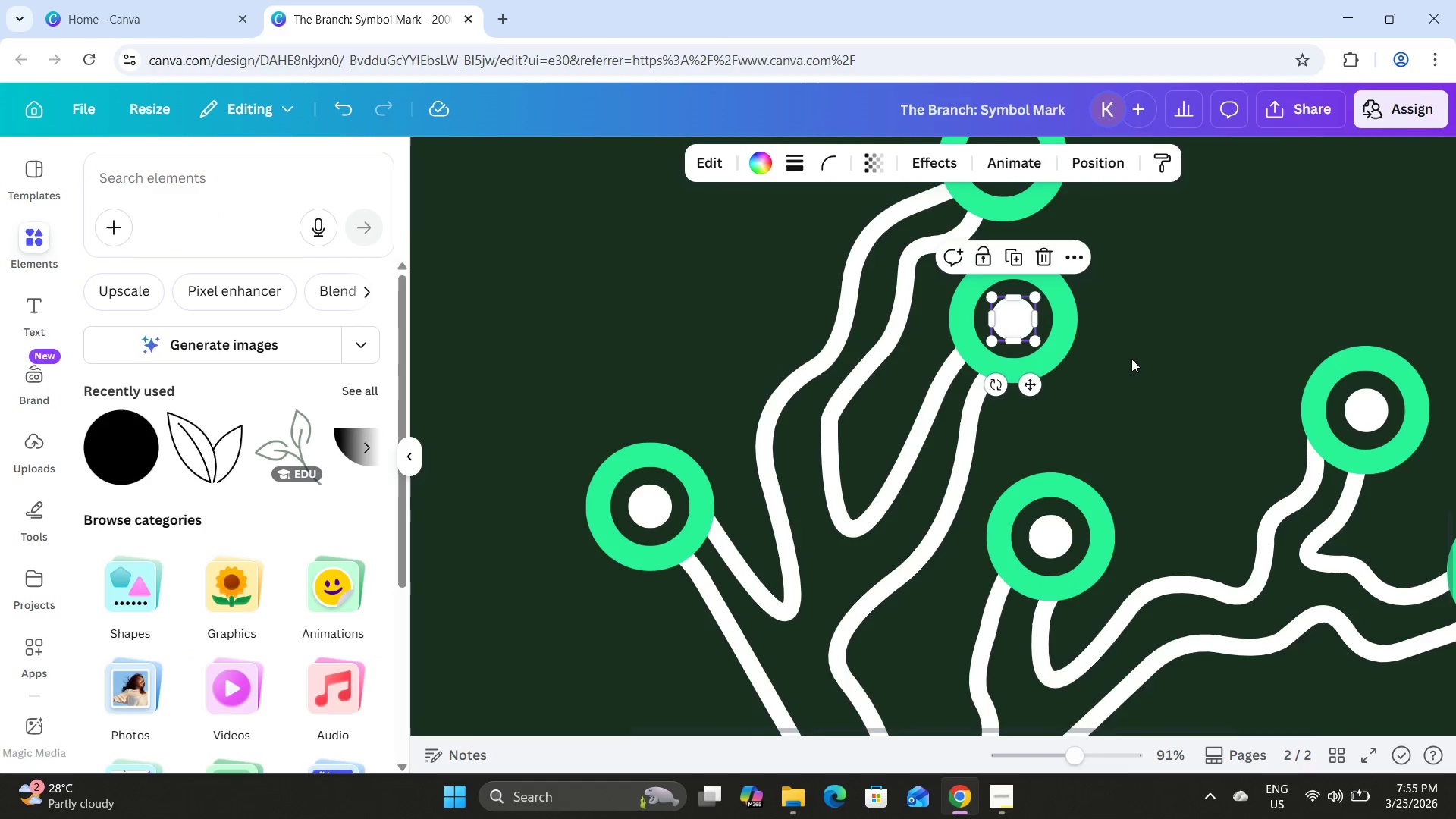 
scroll: coordinate [1131, 359], scroll_direction: up, amount: 2.0
 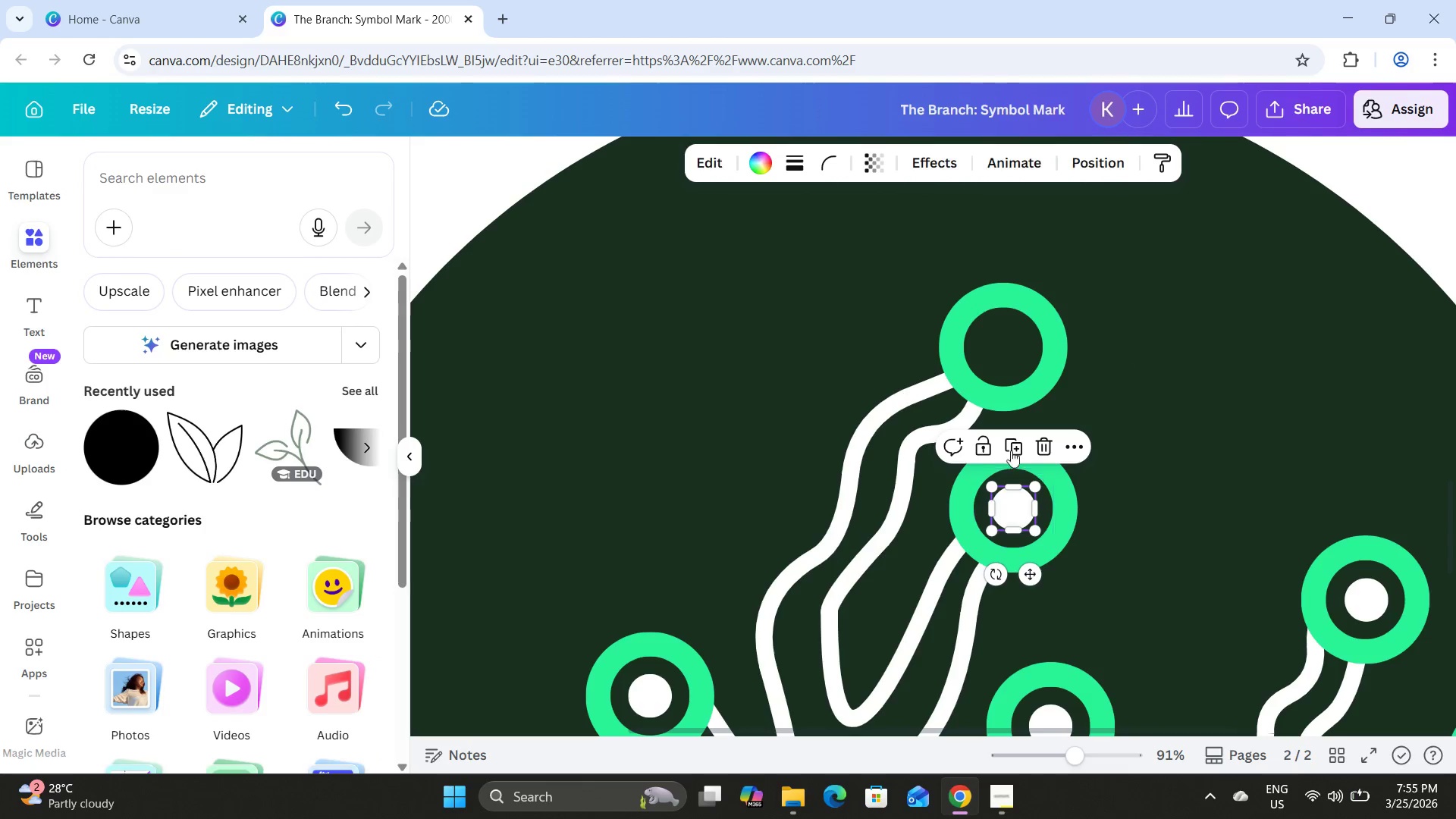 
left_click([999, 438])
 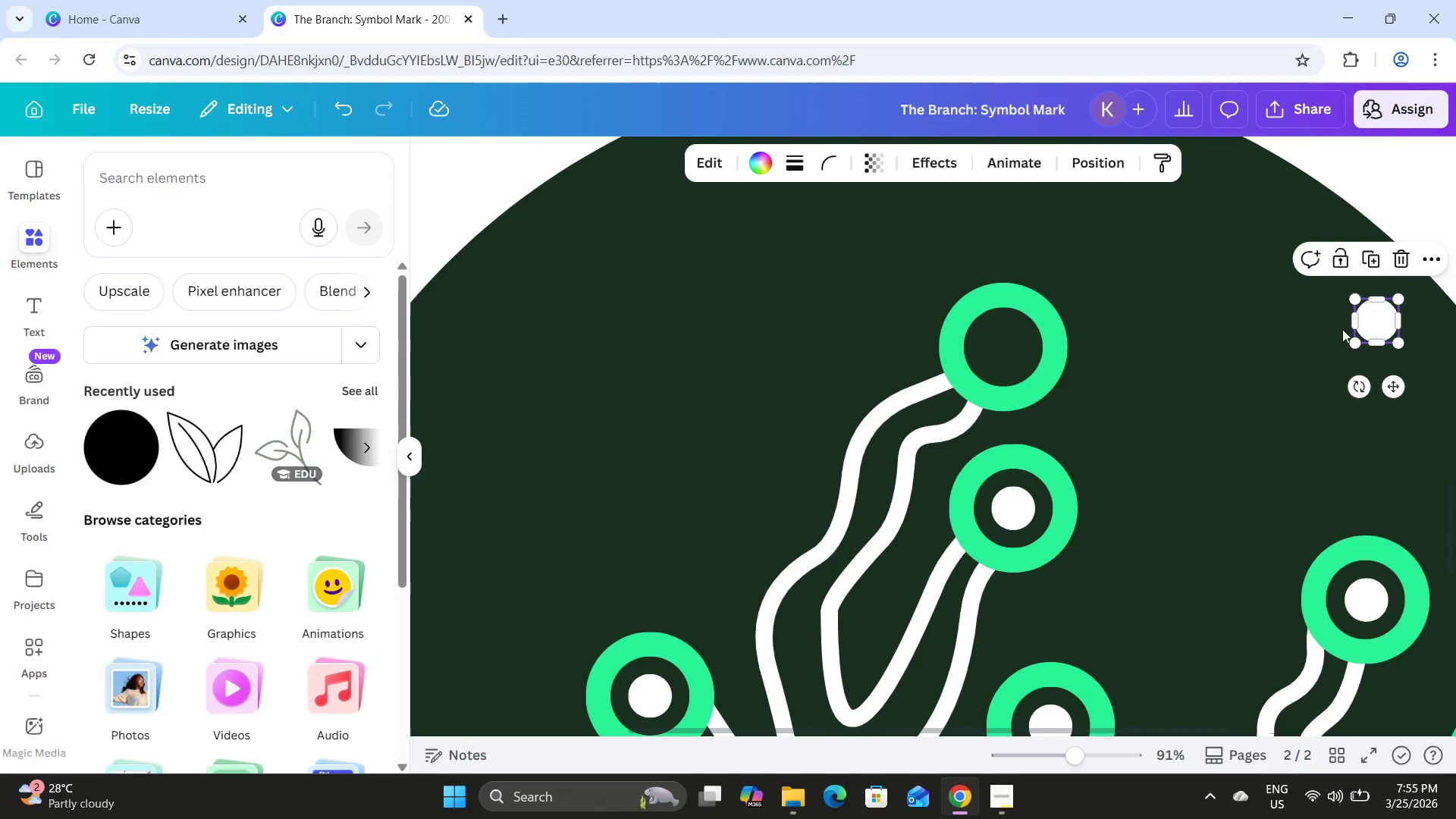 
left_click_drag(start_coordinate=[1378, 318], to_coordinate=[1004, 345])
 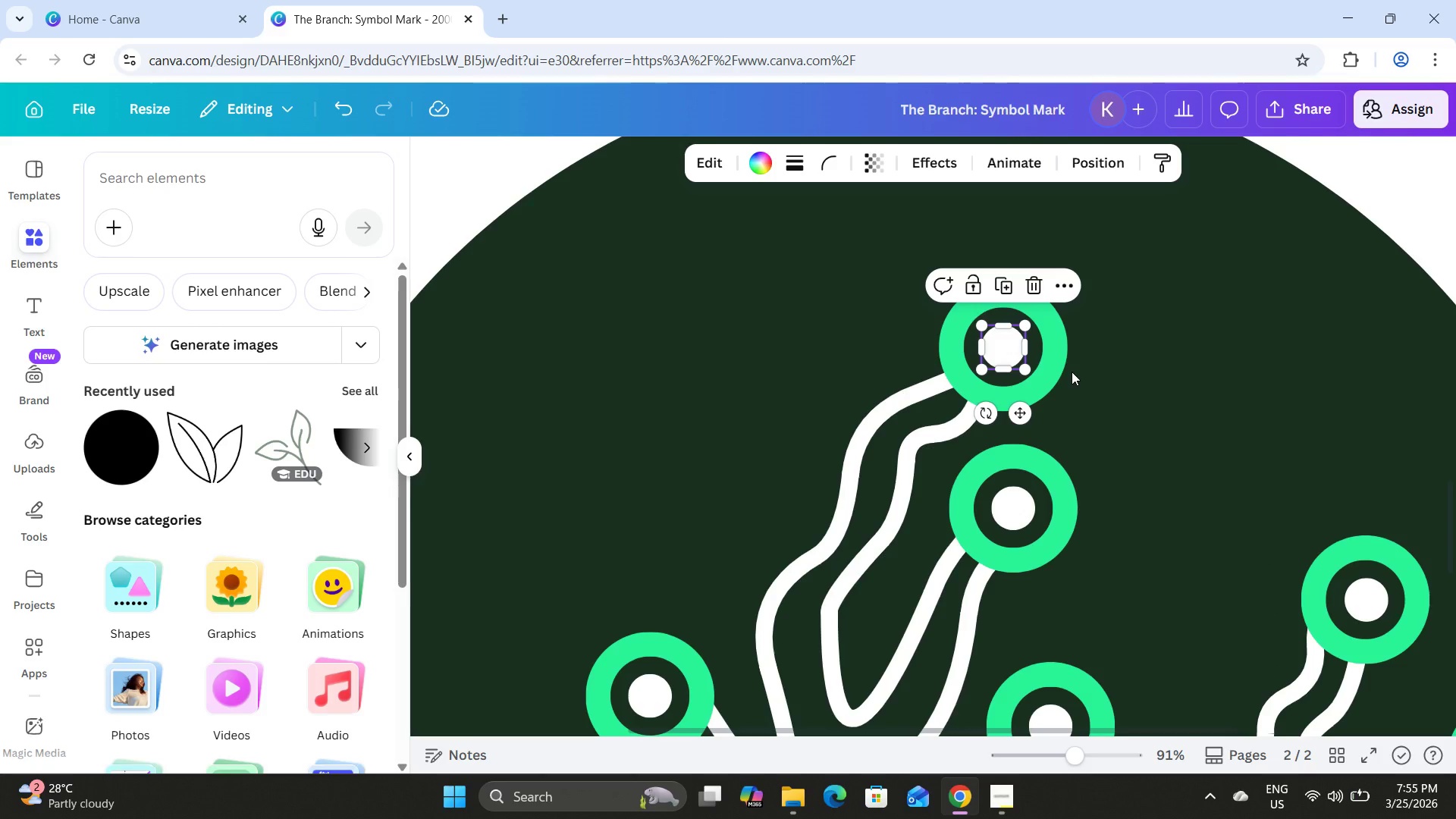 
wait(12.75)
 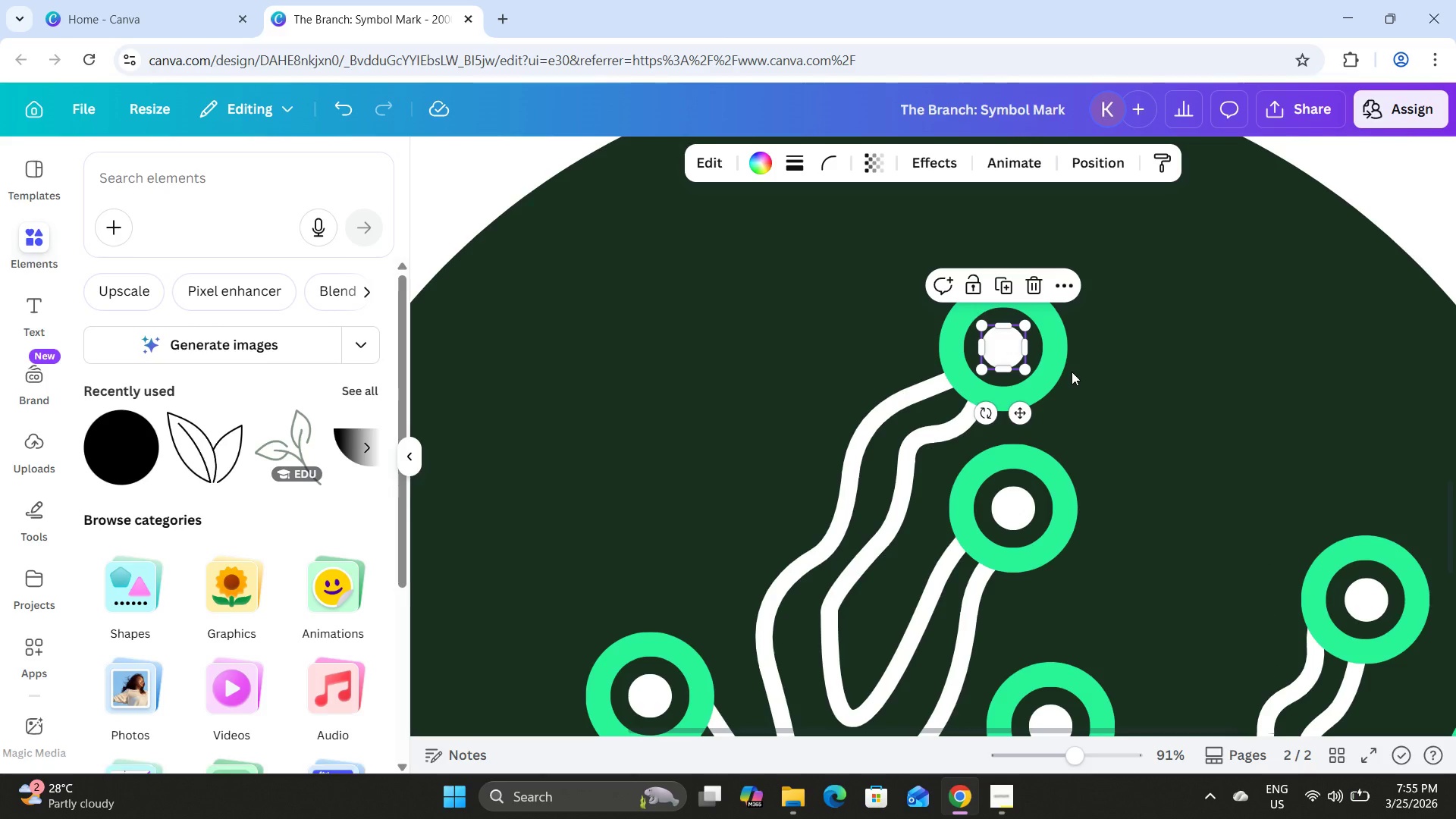 
left_click_drag(start_coordinate=[1073, 755], to_coordinate=[1031, 742])
 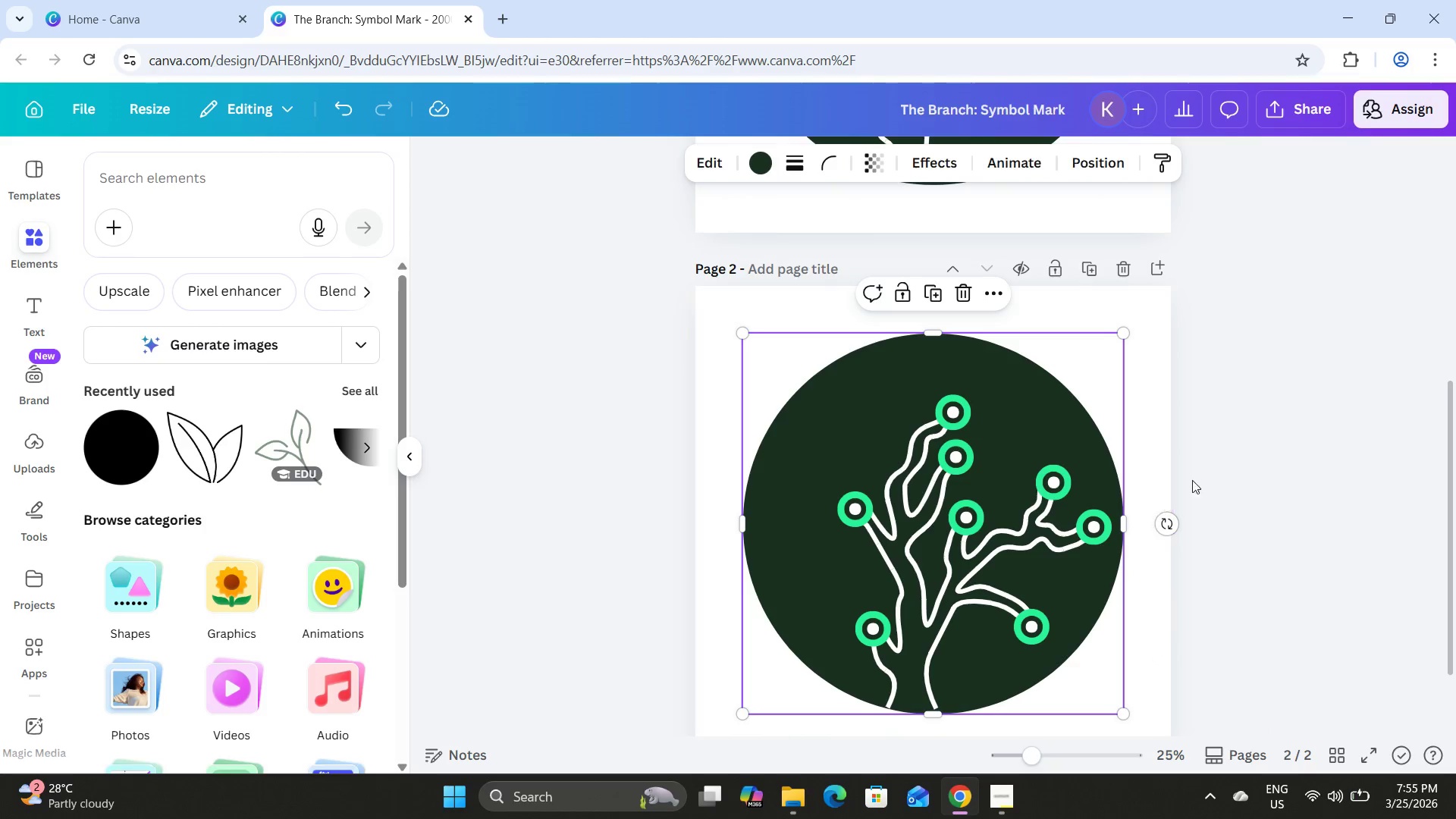 
left_click([1288, 439])
 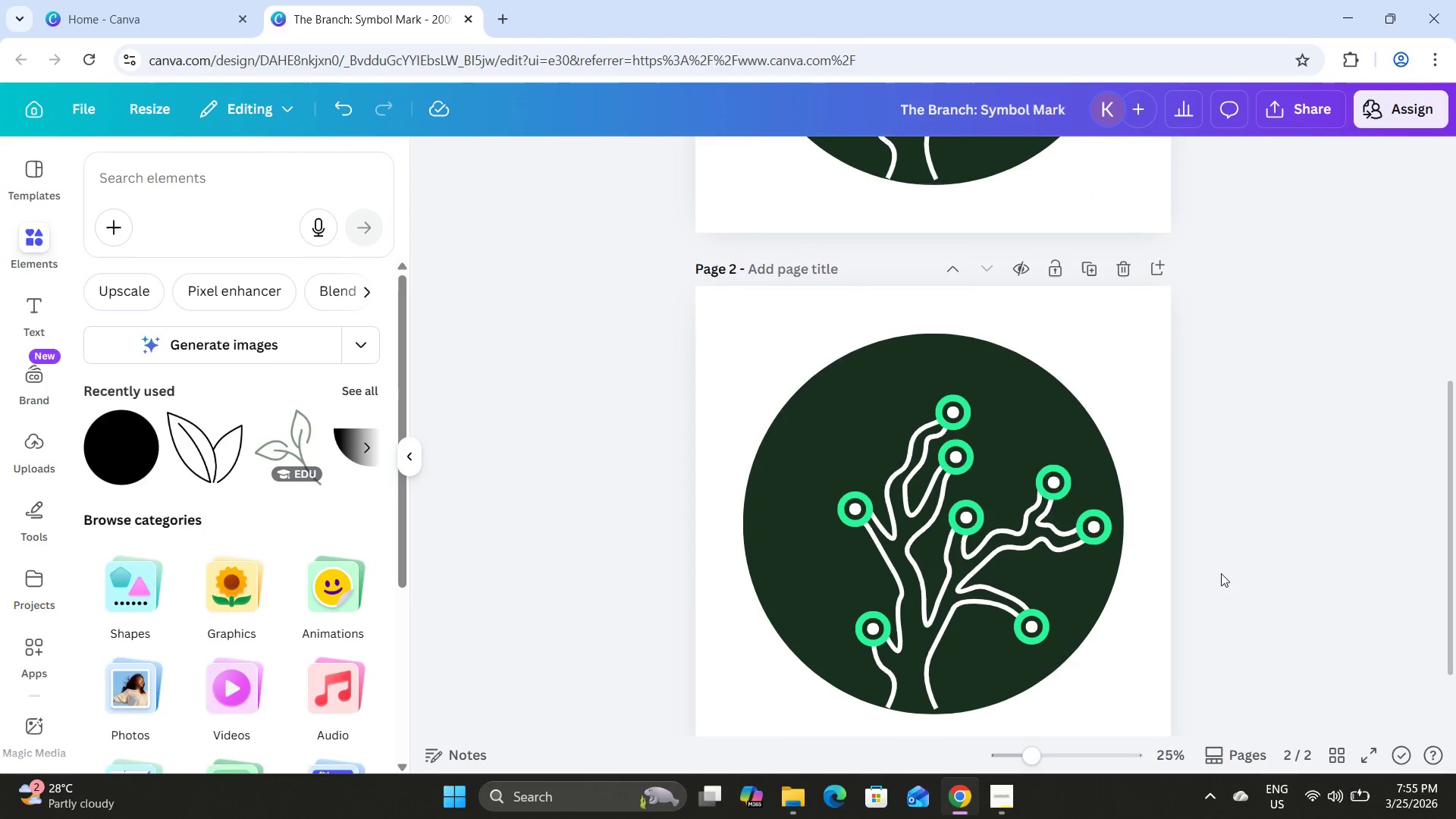 
scroll: coordinate [1219, 572], scroll_direction: none, amount: 0.0
 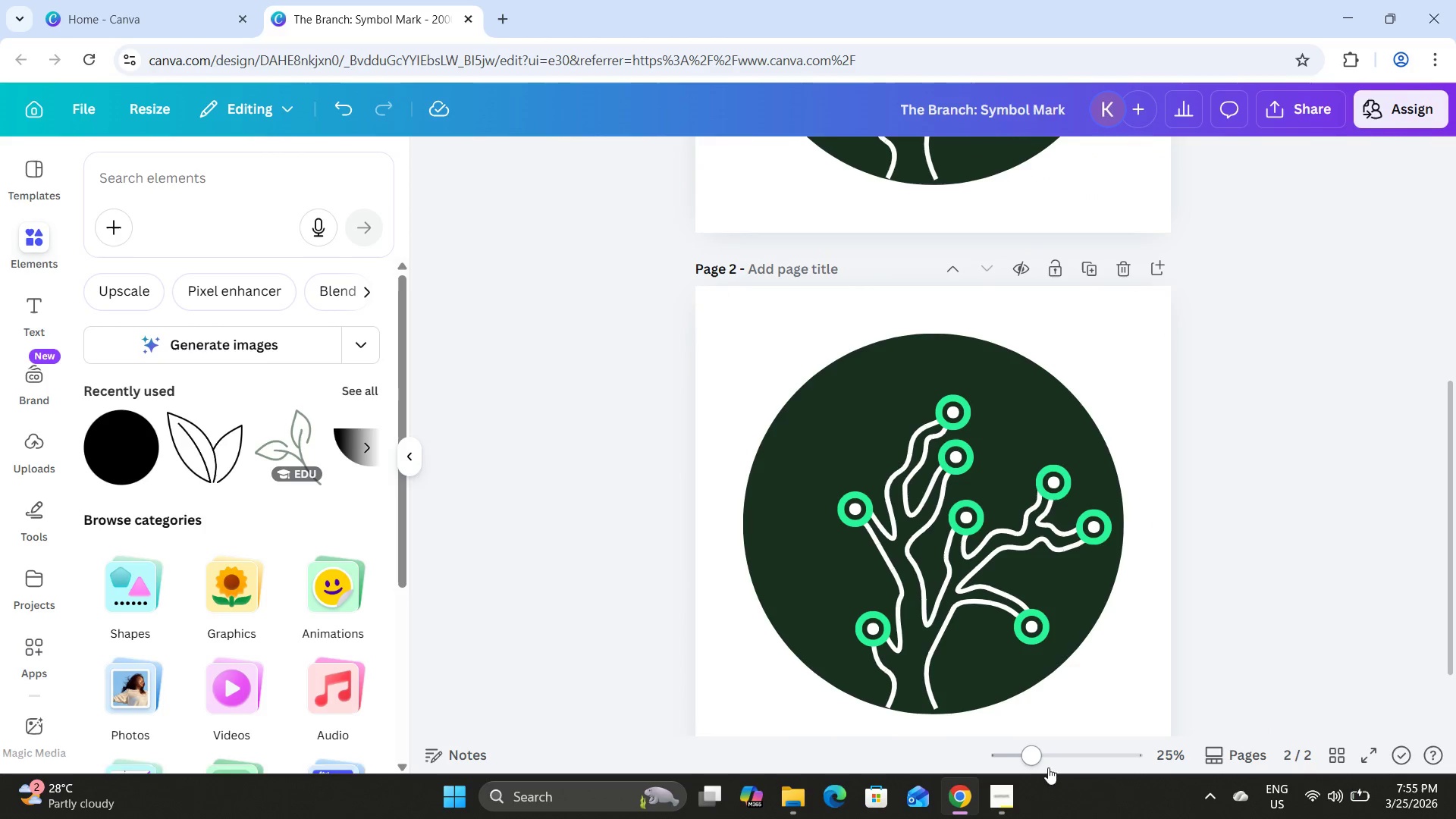 
left_click_drag(start_coordinate=[1017, 755], to_coordinate=[1052, 764])
 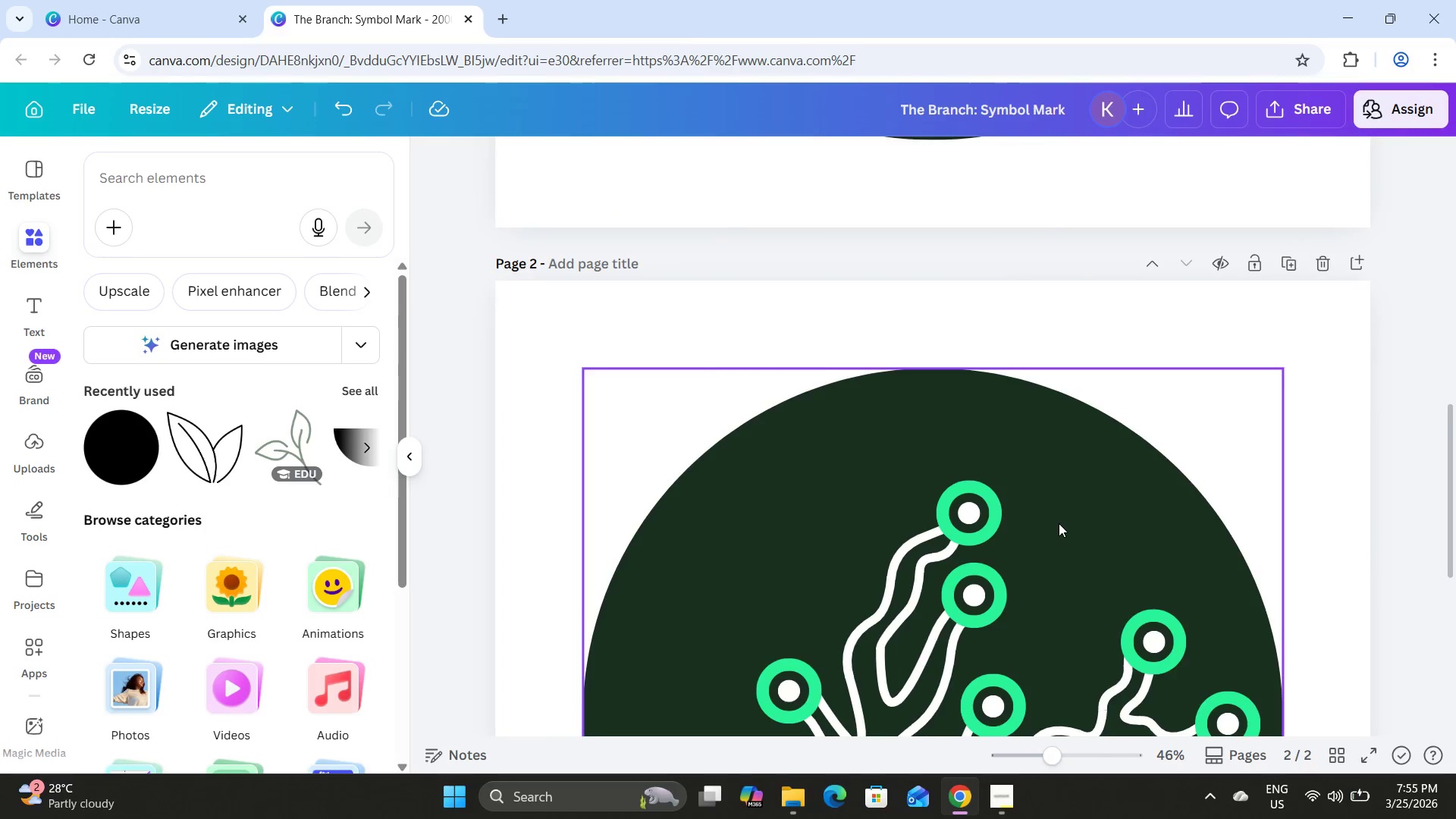 
scroll: coordinate [1059, 523], scroll_direction: down, amount: 5.0
 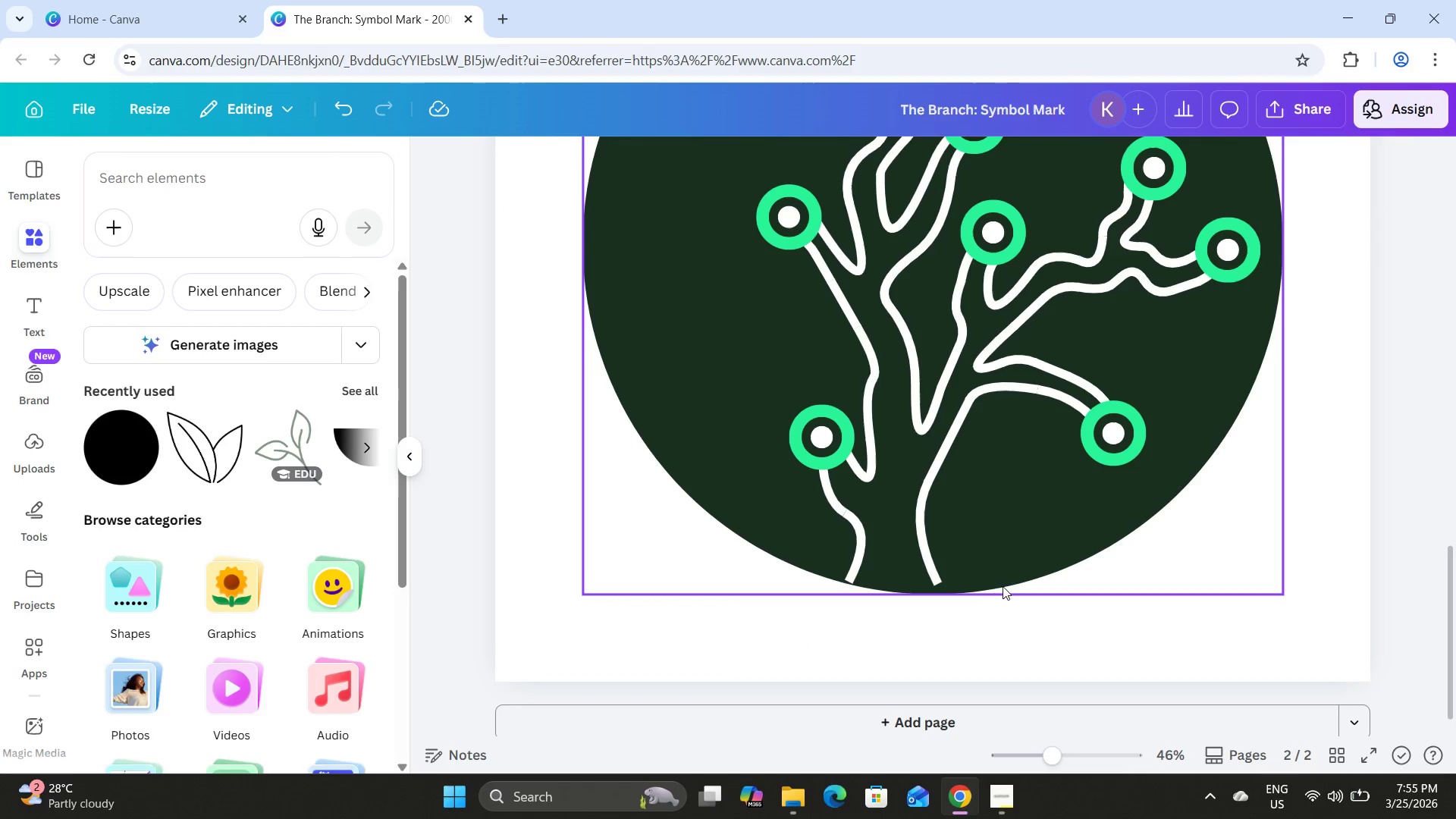 
scroll: coordinate [996, 585], scroll_direction: up, amount: 1.0
 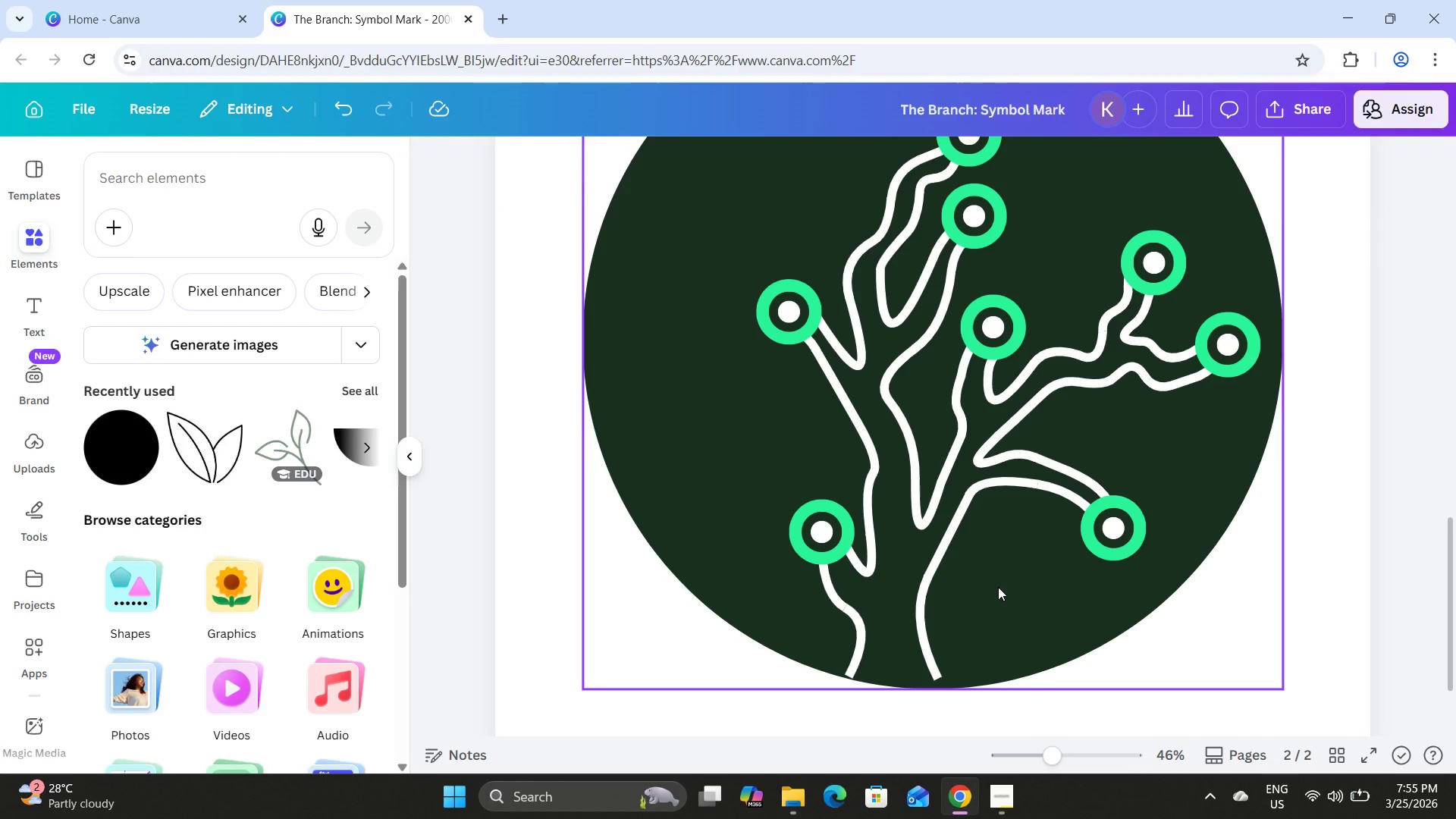 
left_click([998, 587])
 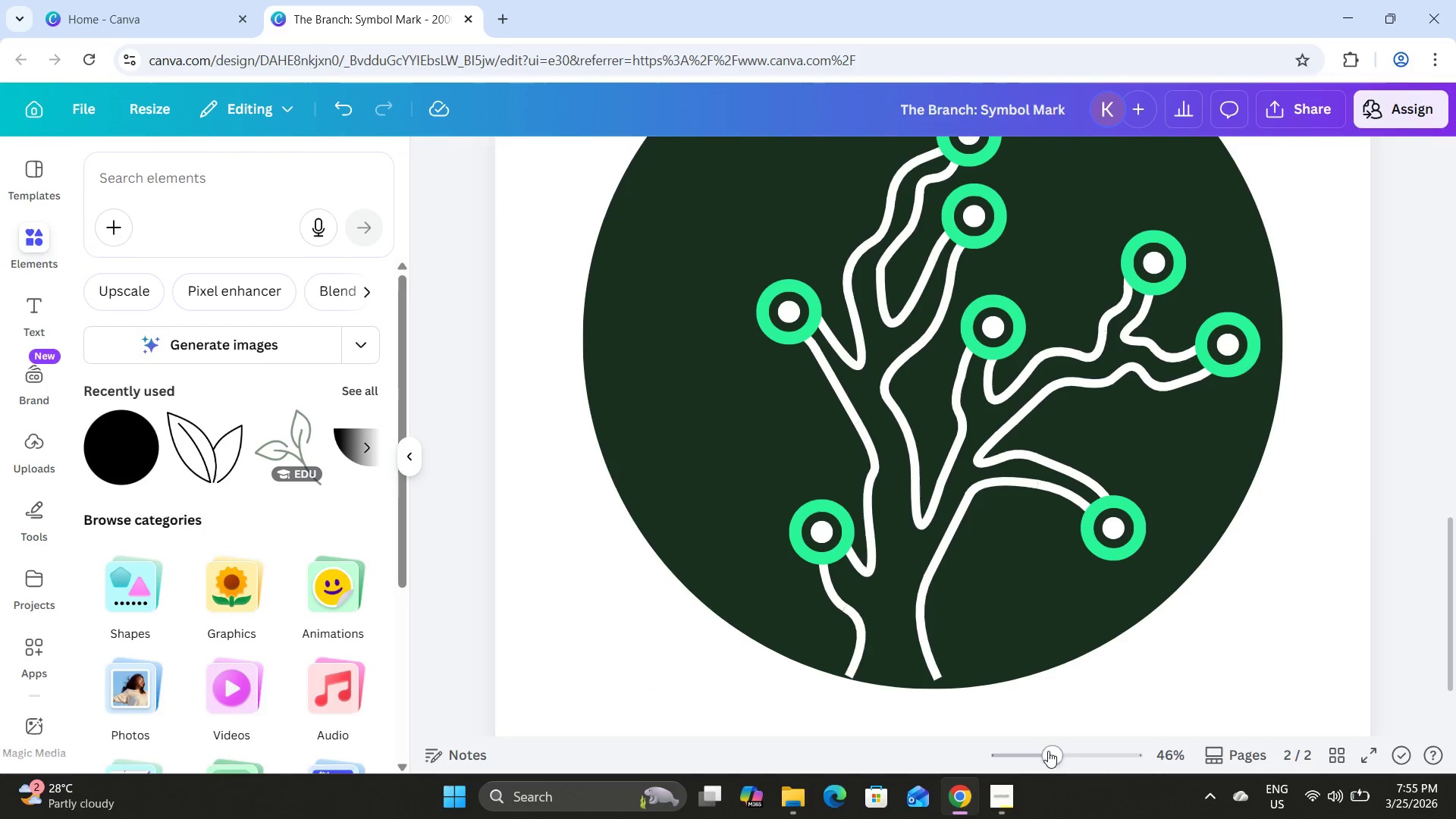 
left_click_drag(start_coordinate=[1050, 755], to_coordinate=[1081, 768])
 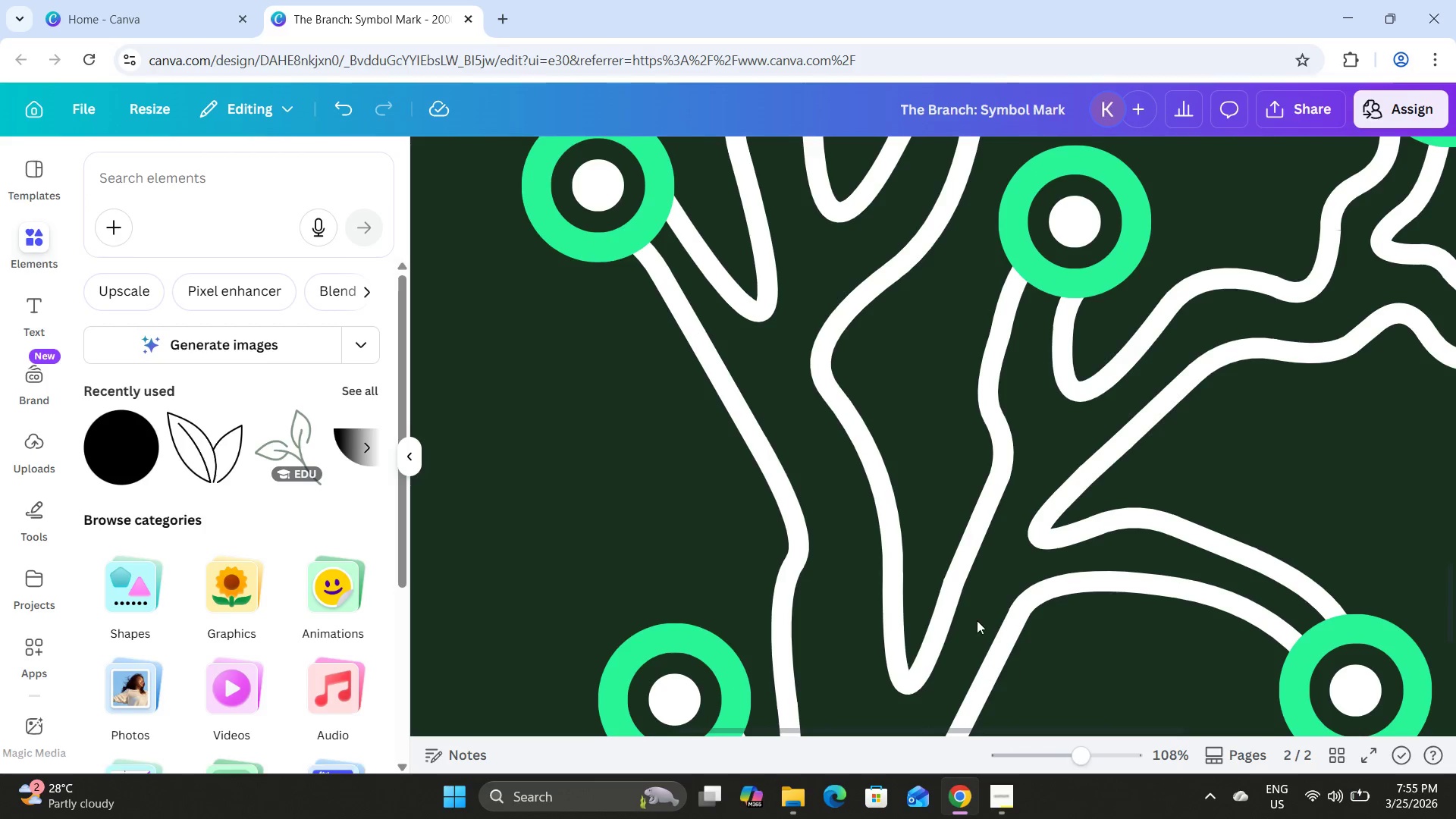 
scroll: coordinate [977, 620], scroll_direction: down, amount: 4.0
 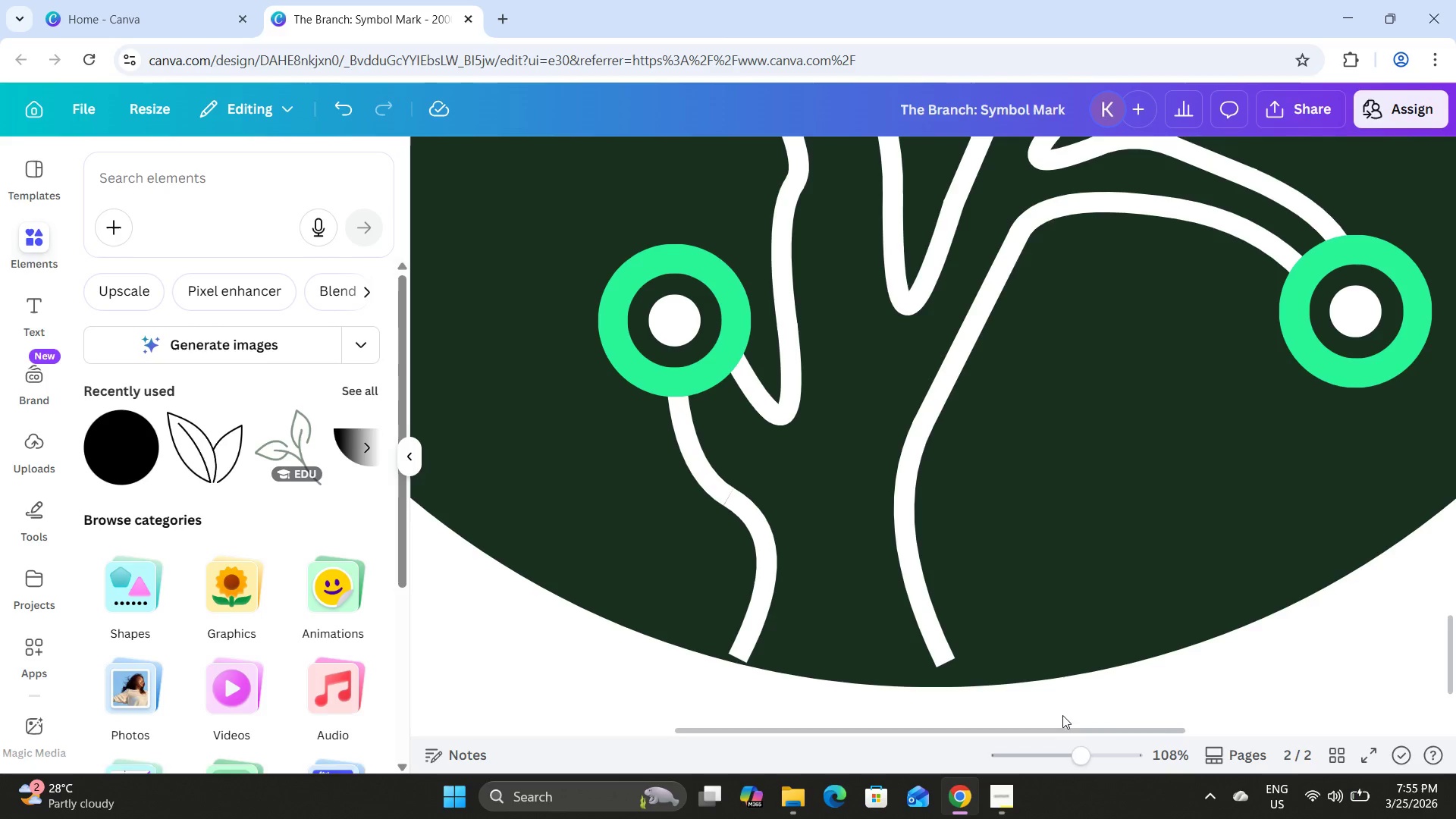 
left_click_drag(start_coordinate=[1079, 749], to_coordinate=[1115, 766])
 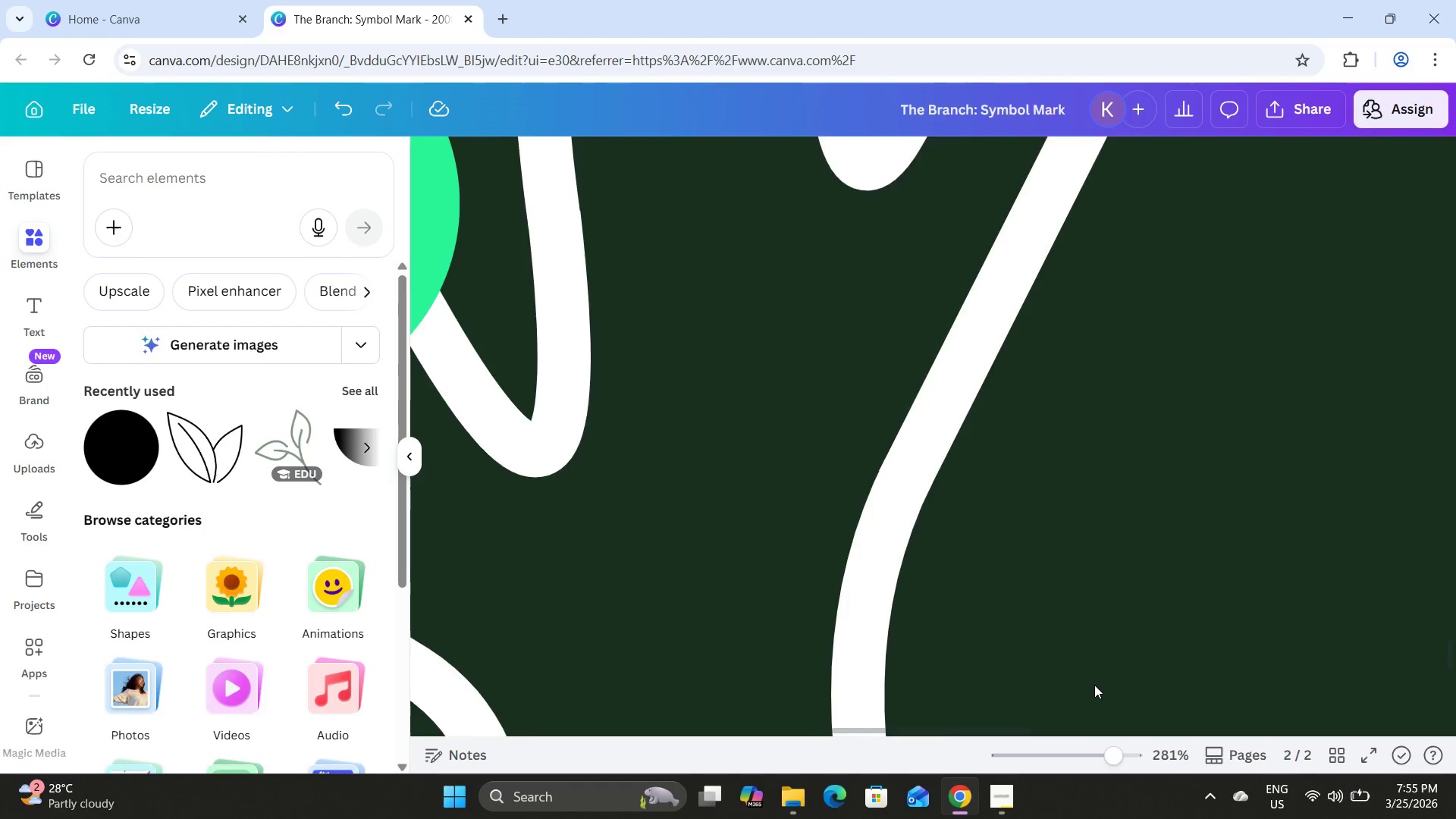 
scroll: coordinate [1094, 685], scroll_direction: down, amount: 3.0
 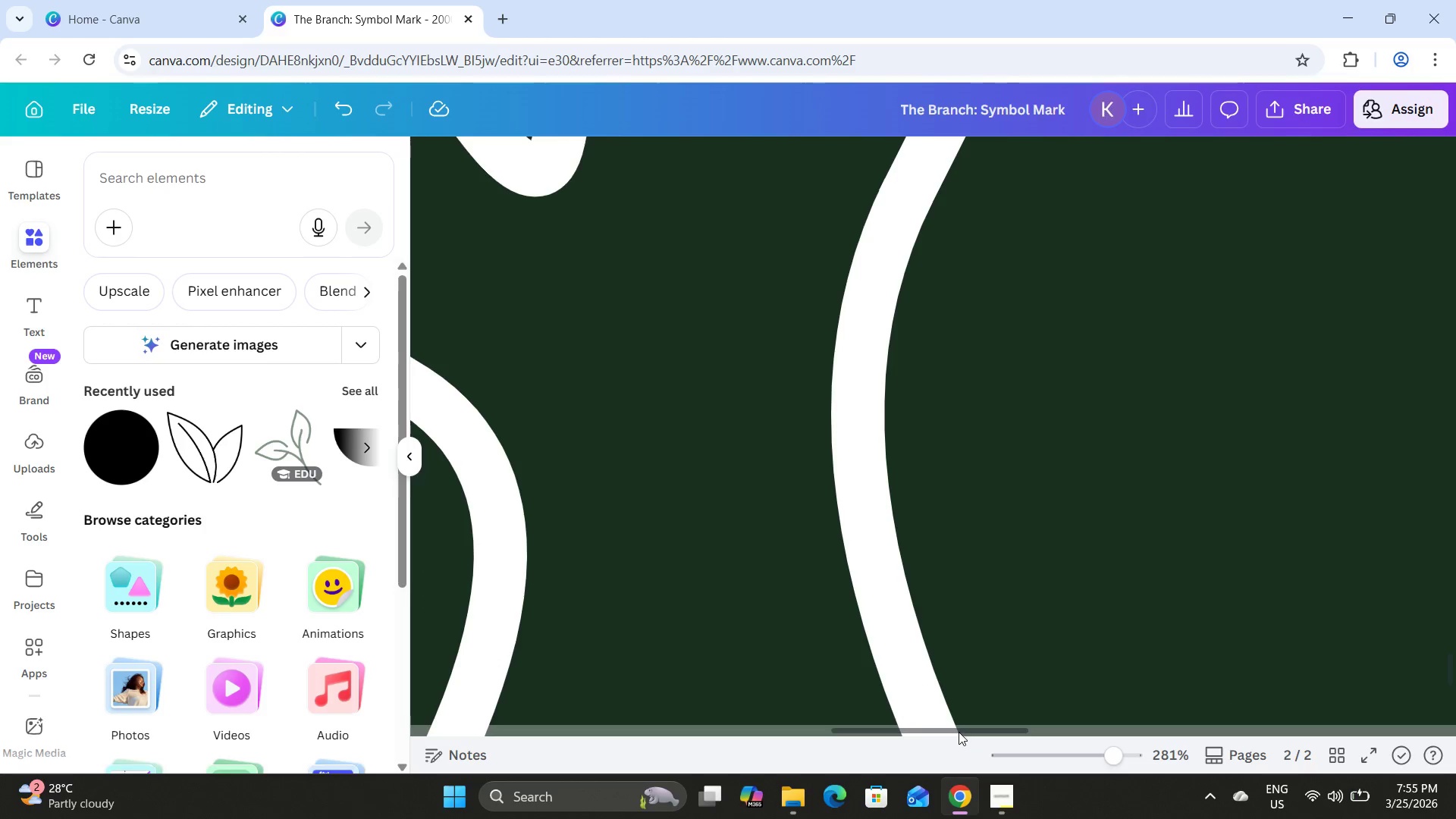 
left_click_drag(start_coordinate=[957, 731], to_coordinate=[907, 730])
 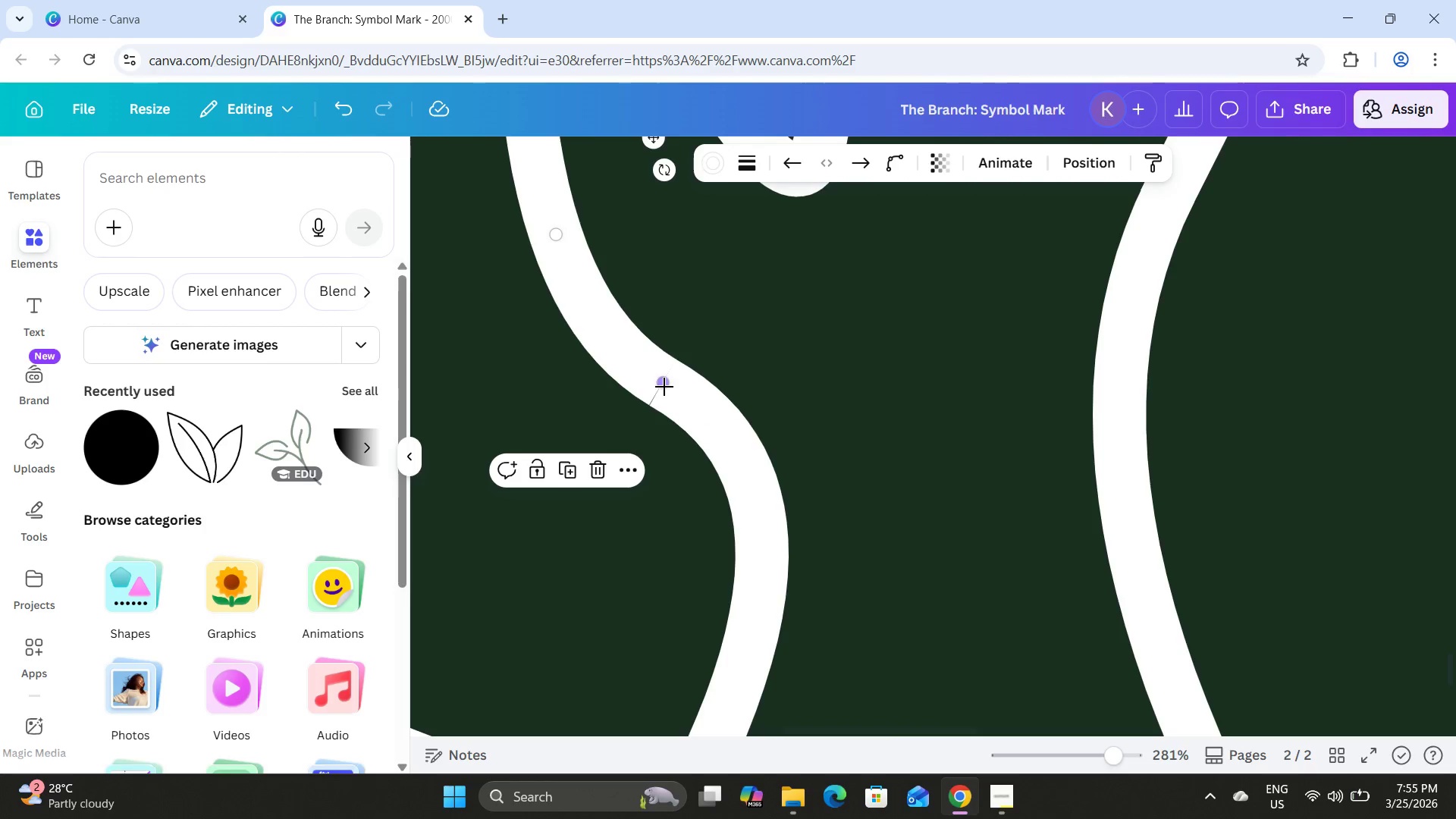 
left_click_drag(start_coordinate=[665, 386], to_coordinate=[678, 394])
 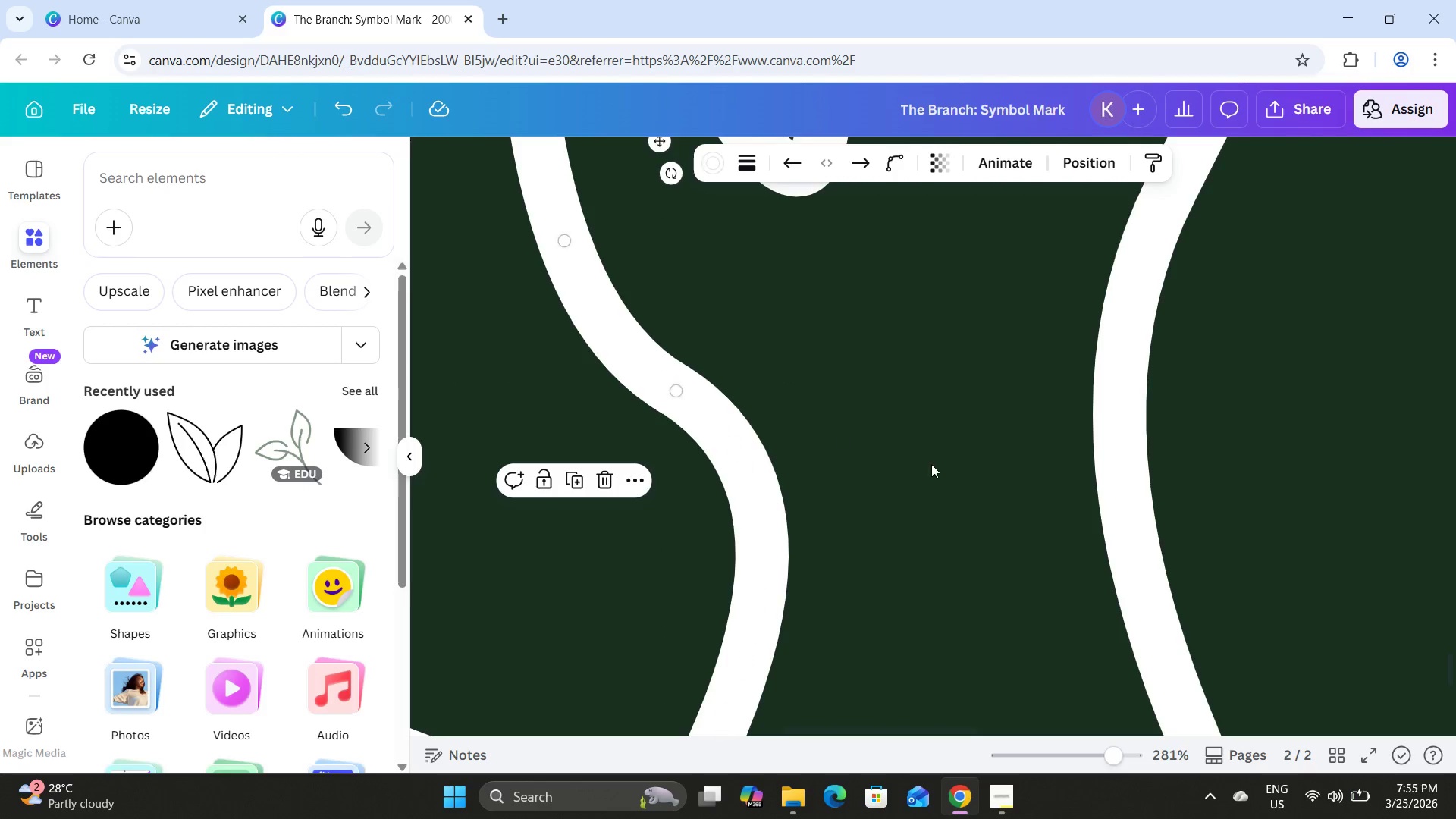 
left_click([931, 464])
 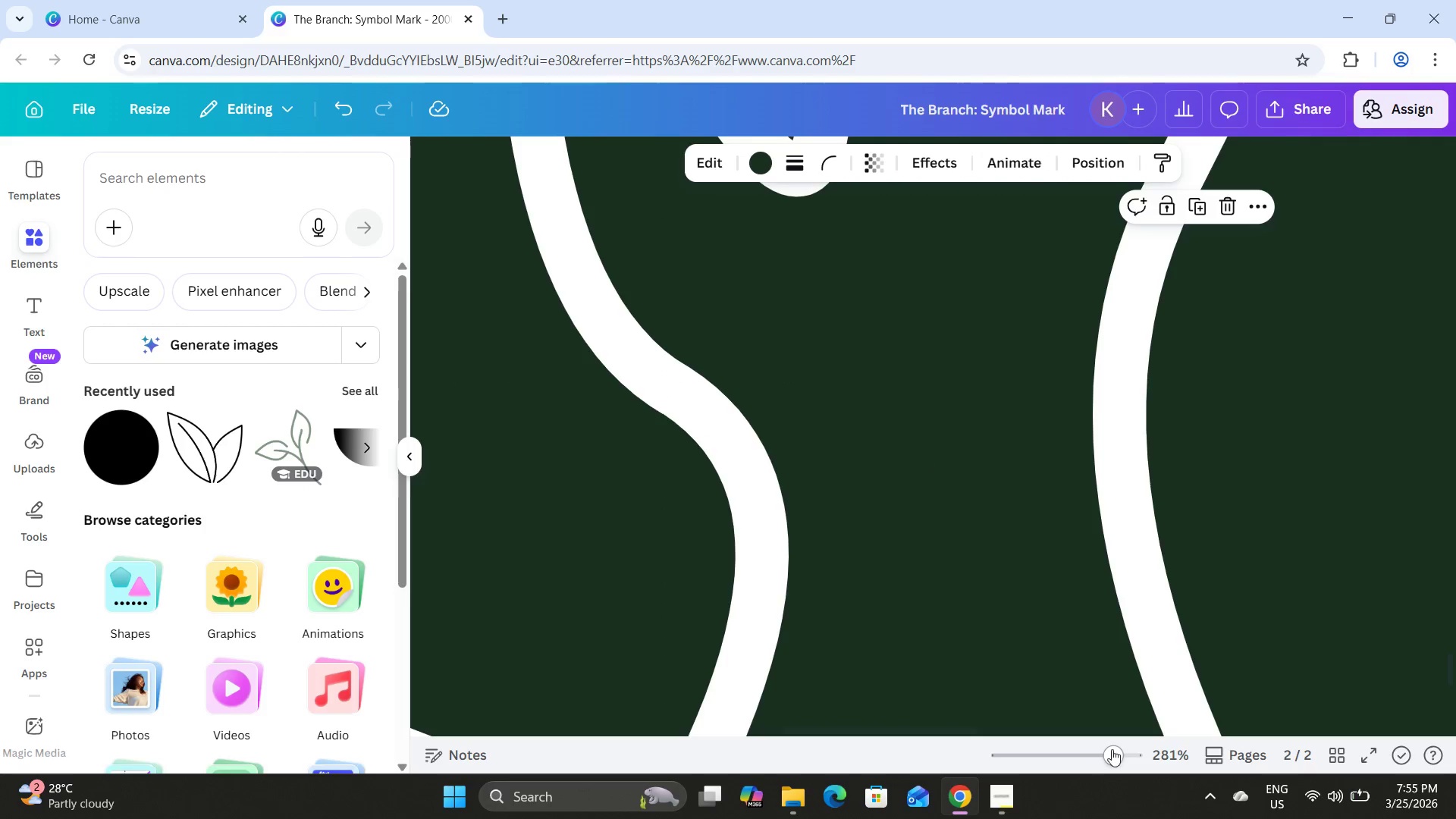 
left_click_drag(start_coordinate=[1111, 749], to_coordinate=[1049, 745])
 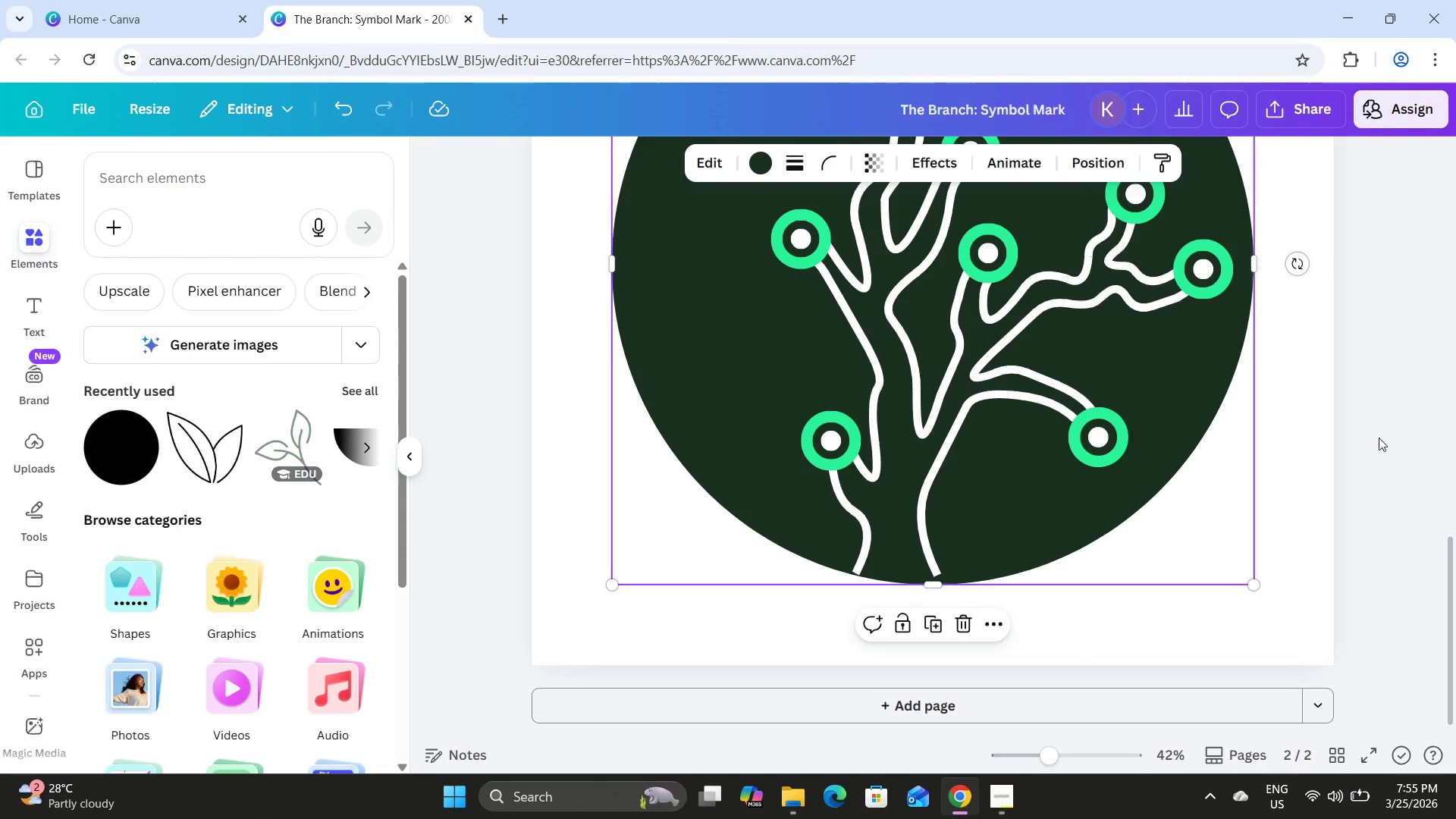 
left_click([1392, 429])
 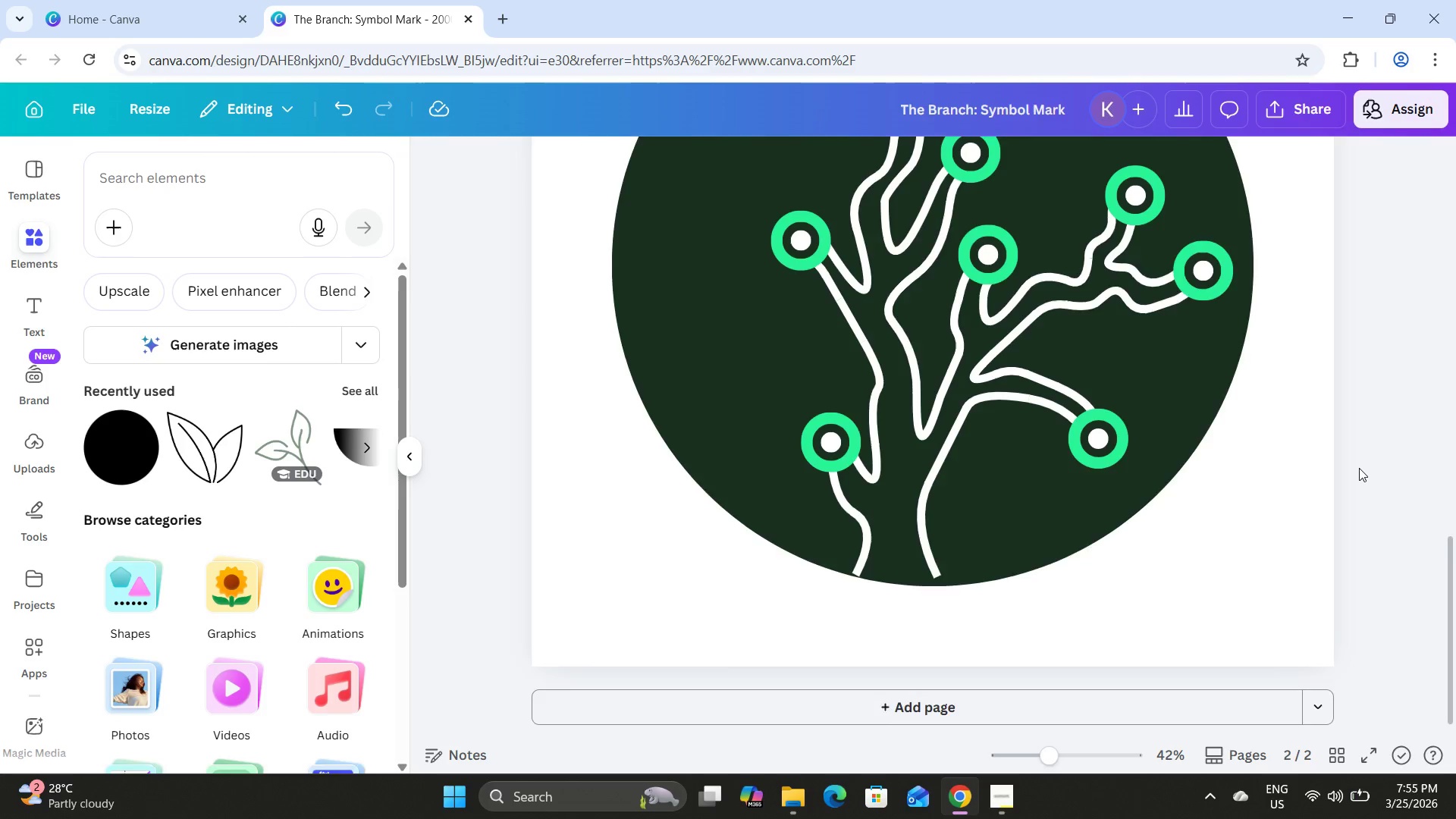 
scroll: coordinate [1359, 468], scroll_direction: up, amount: 2.0
 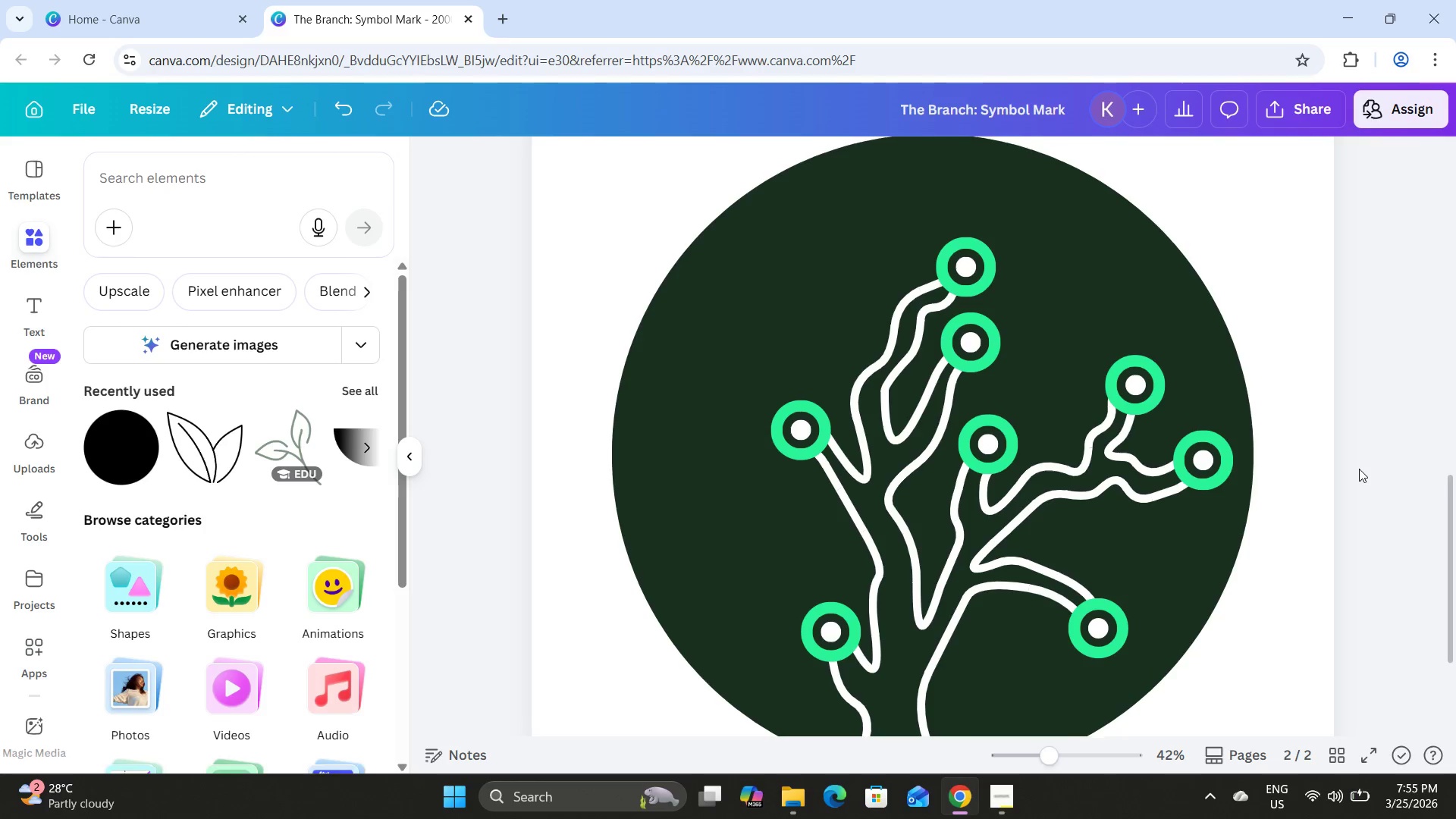 
scroll: coordinate [1359, 469], scroll_direction: none, amount: 0.0
 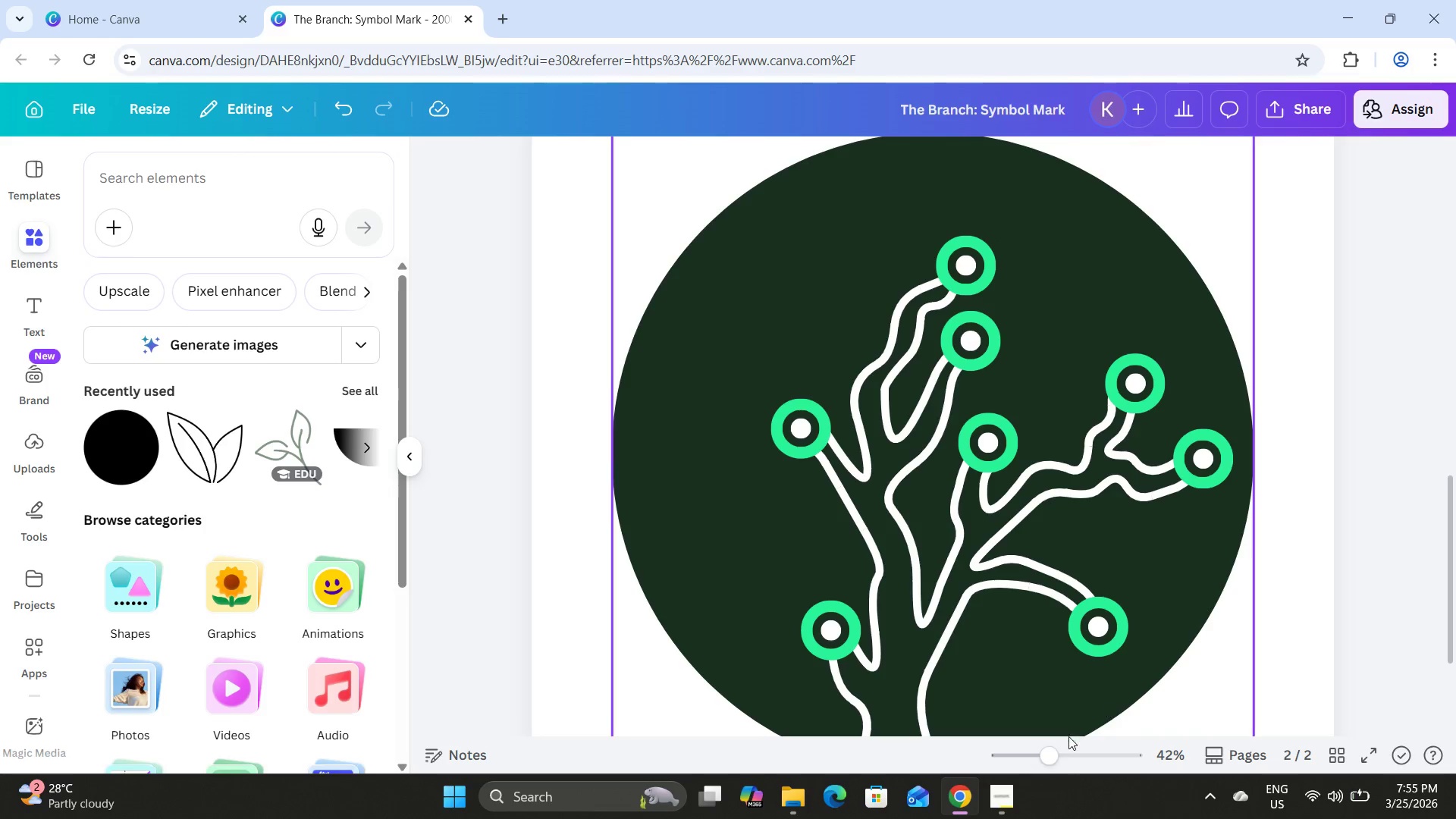 
left_click_drag(start_coordinate=[1045, 755], to_coordinate=[980, 739])
 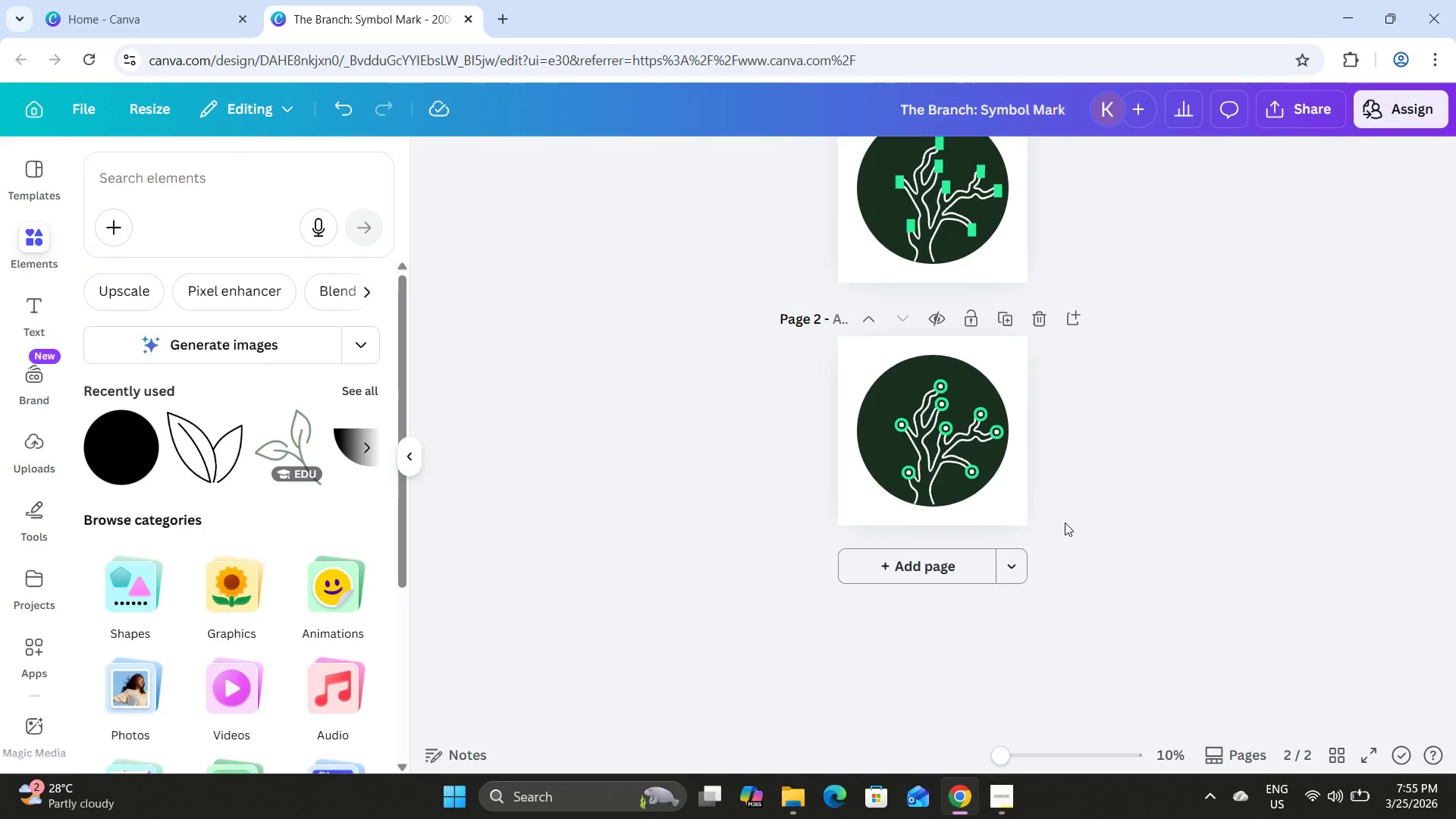 
scroll: coordinate [1065, 522], scroll_direction: up, amount: 5.0
 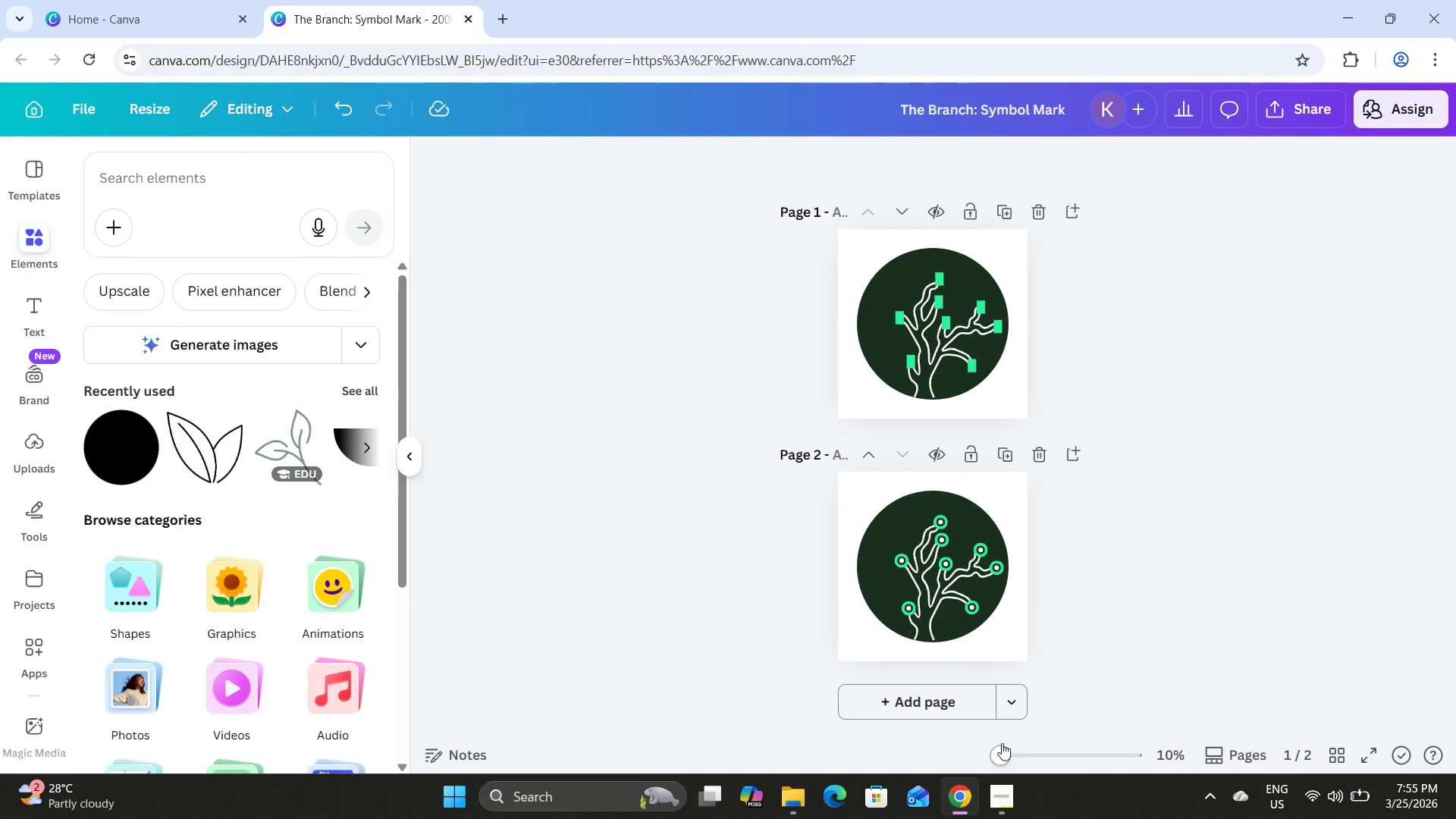 
left_click_drag(start_coordinate=[999, 755], to_coordinate=[1050, 758])
 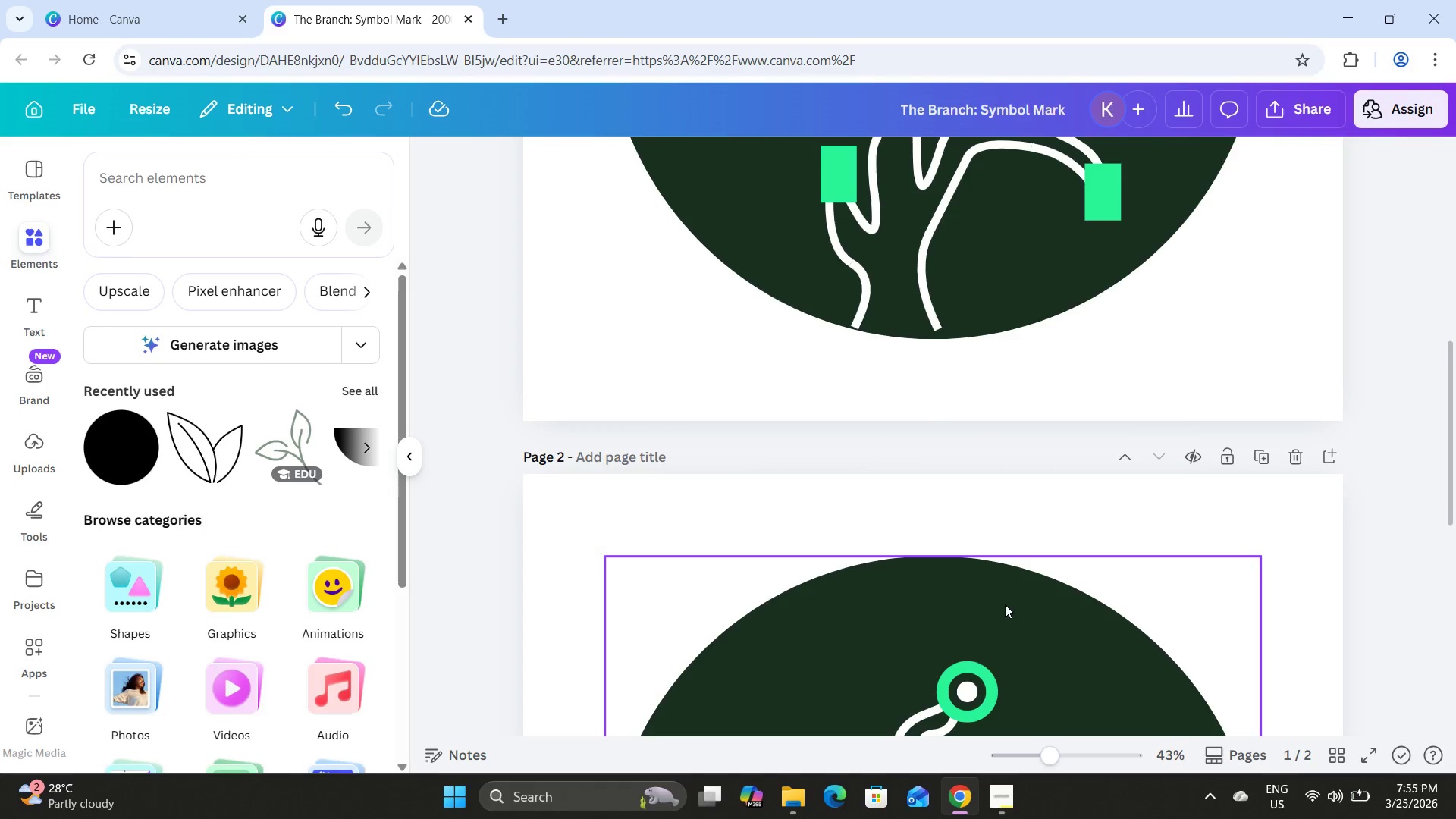 
scroll: coordinate [1004, 599], scroll_direction: down, amount: 5.0
 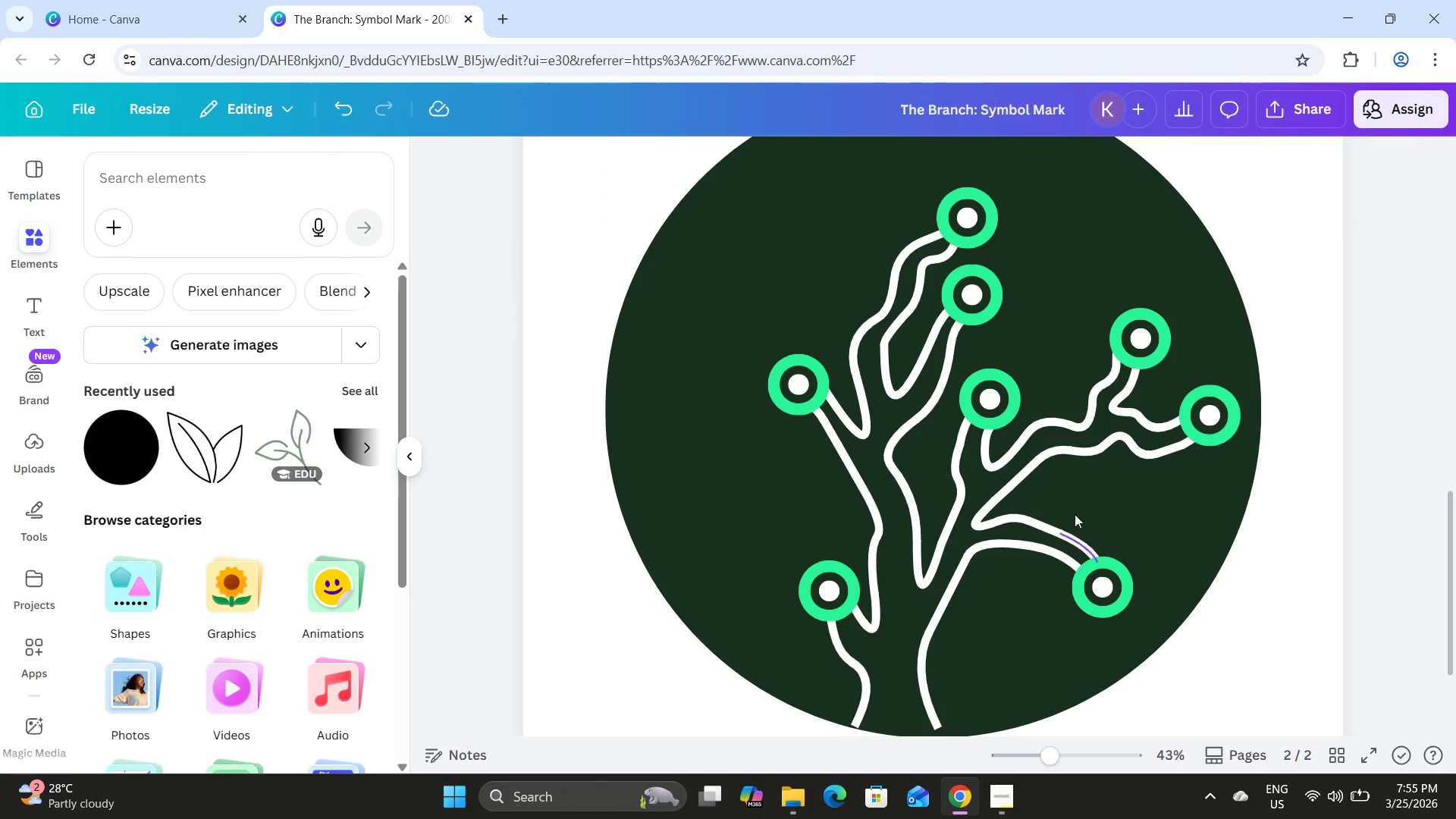 
scroll: coordinate [1075, 509], scroll_direction: up, amount: 1.0
 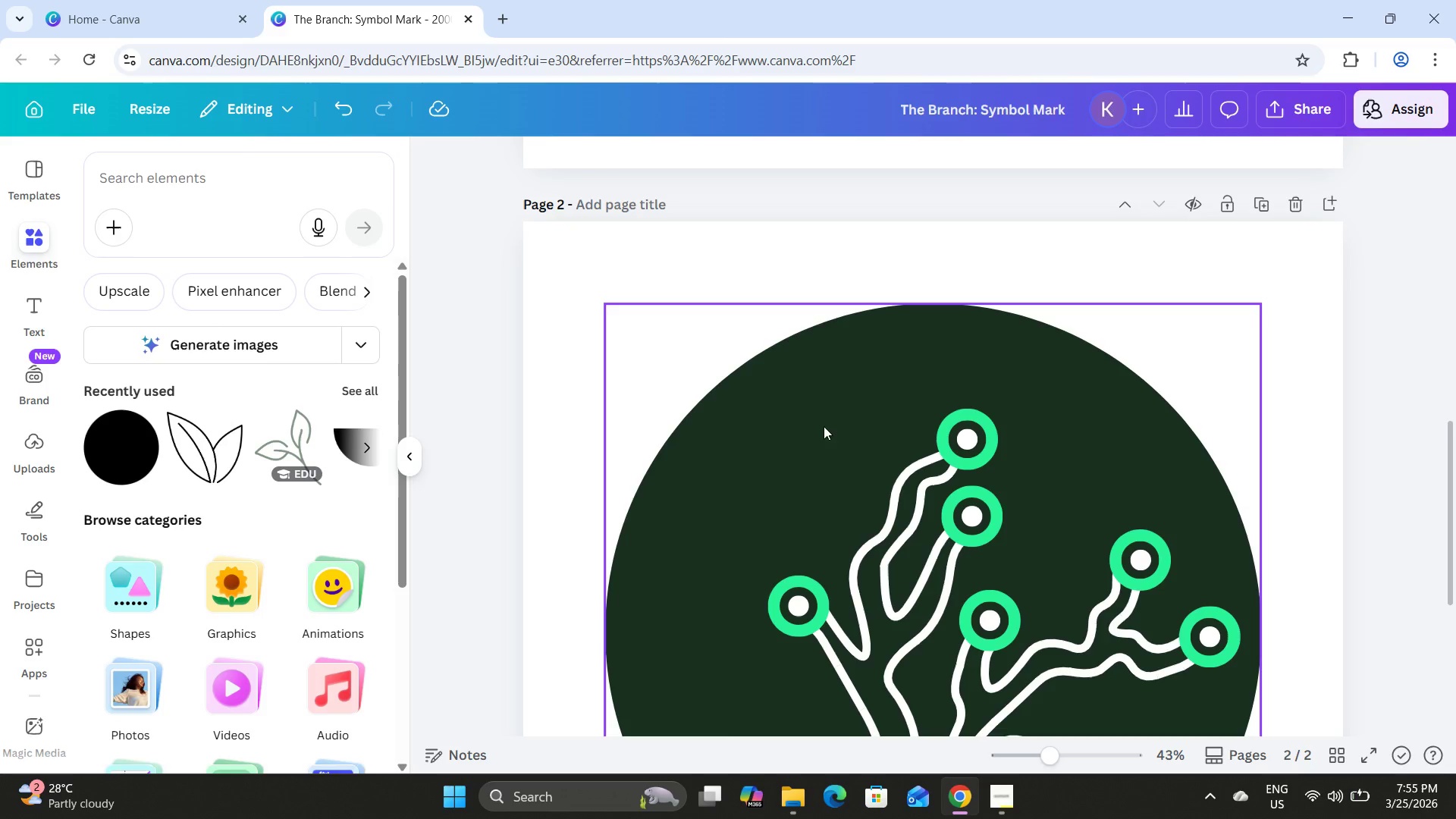 
scroll: coordinate [881, 427], scroll_direction: down, amount: 2.0
 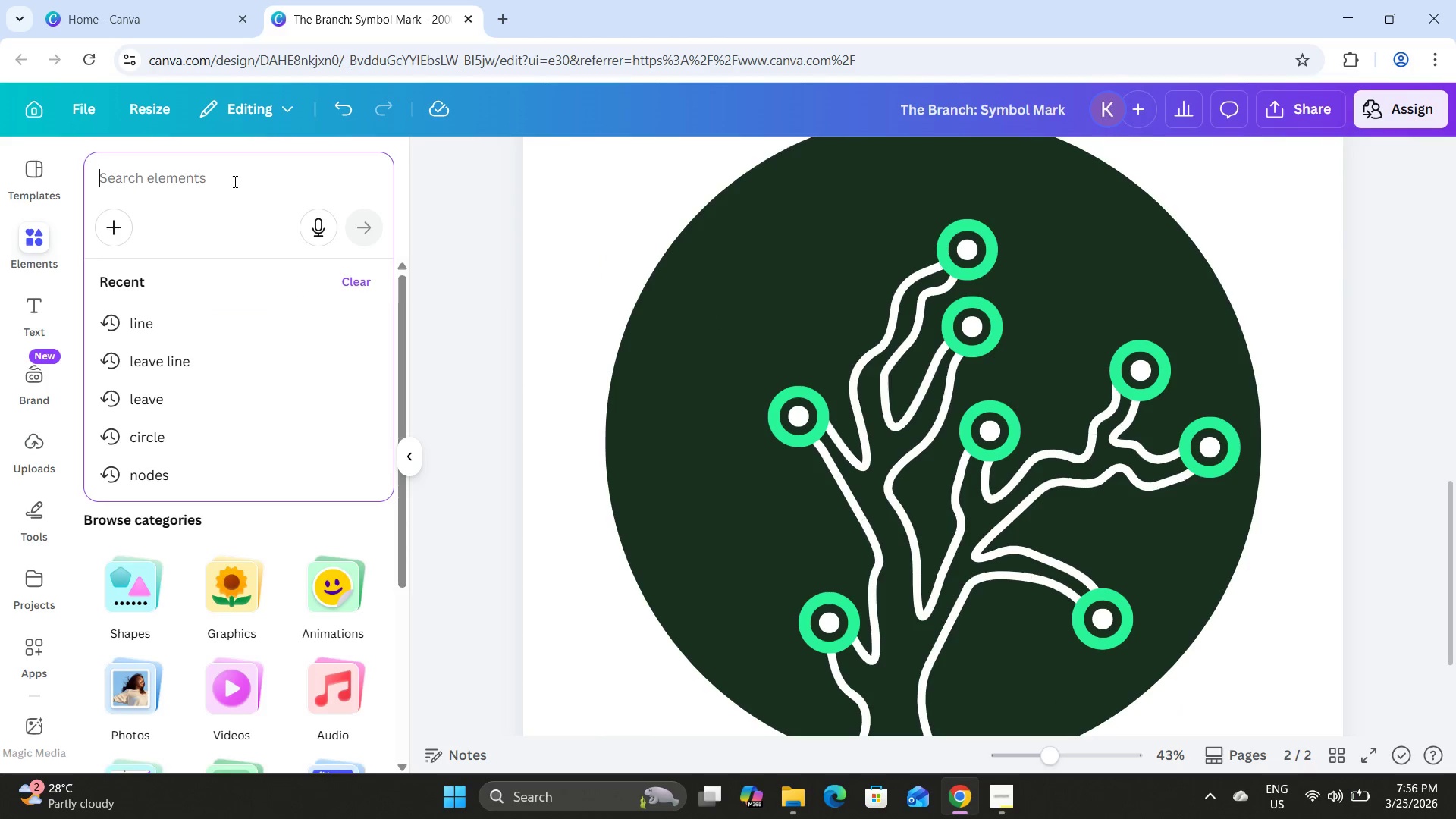 
wait(9.58)
 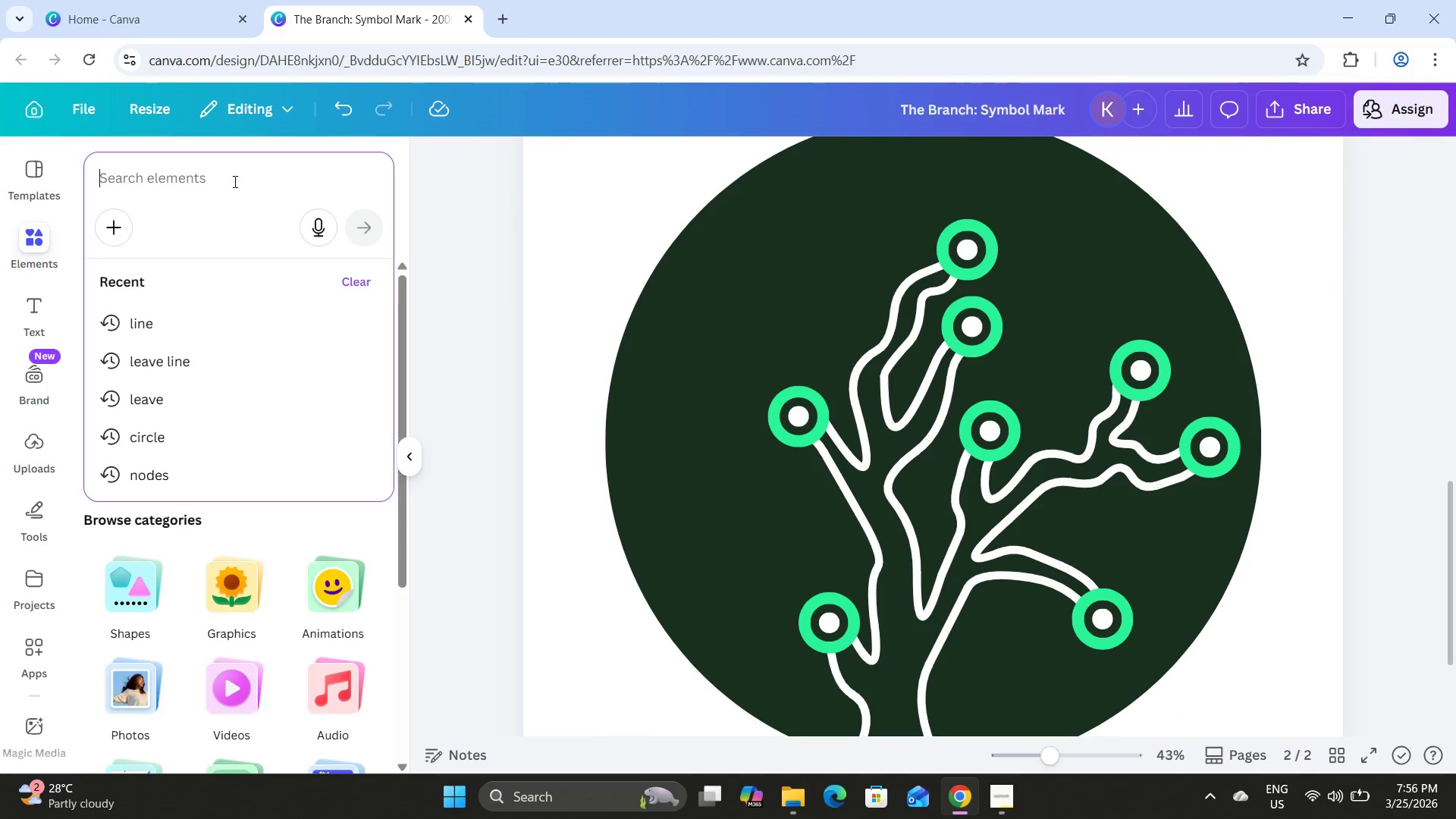 
type(line)
 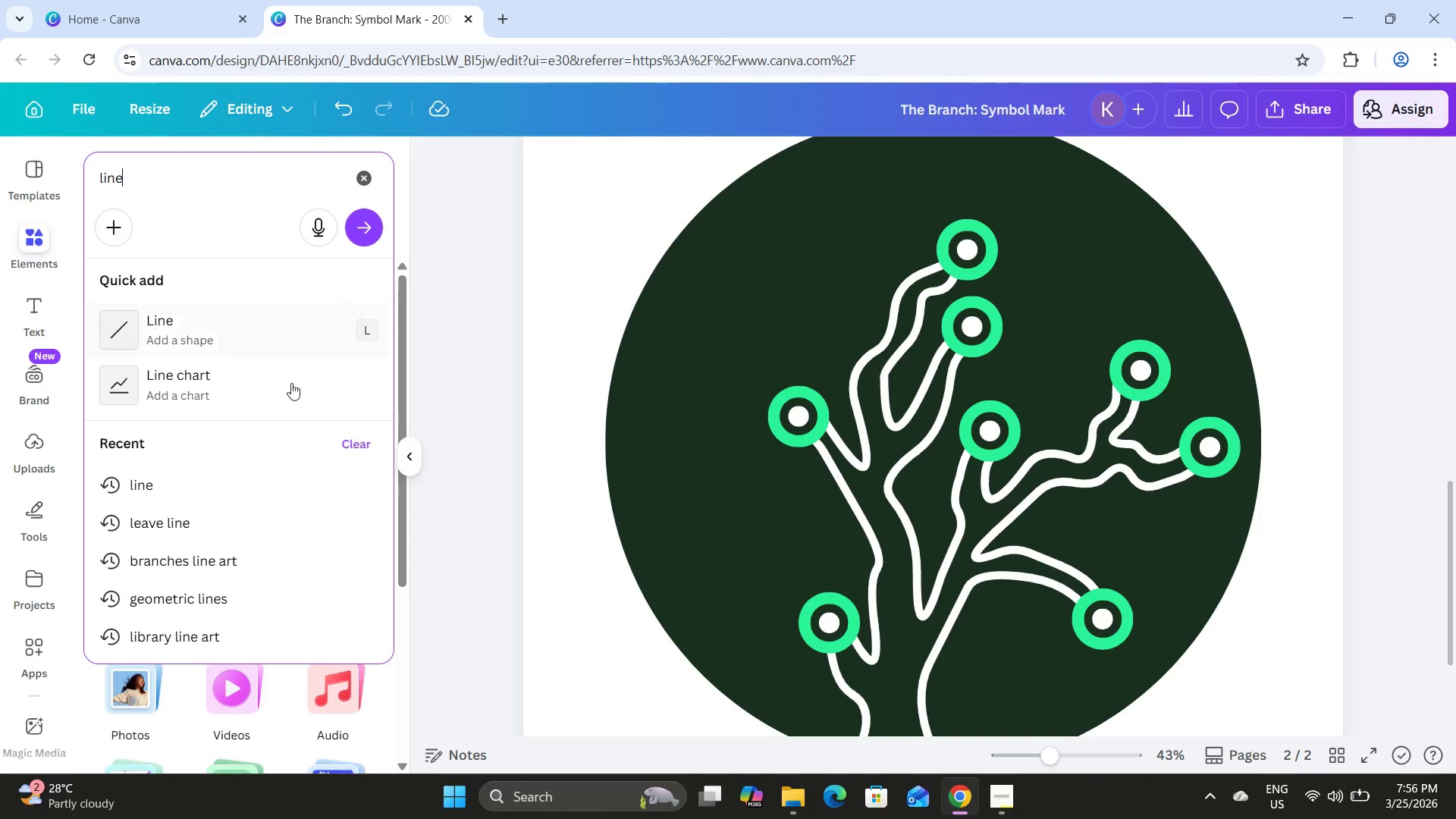 
left_click([260, 328])
 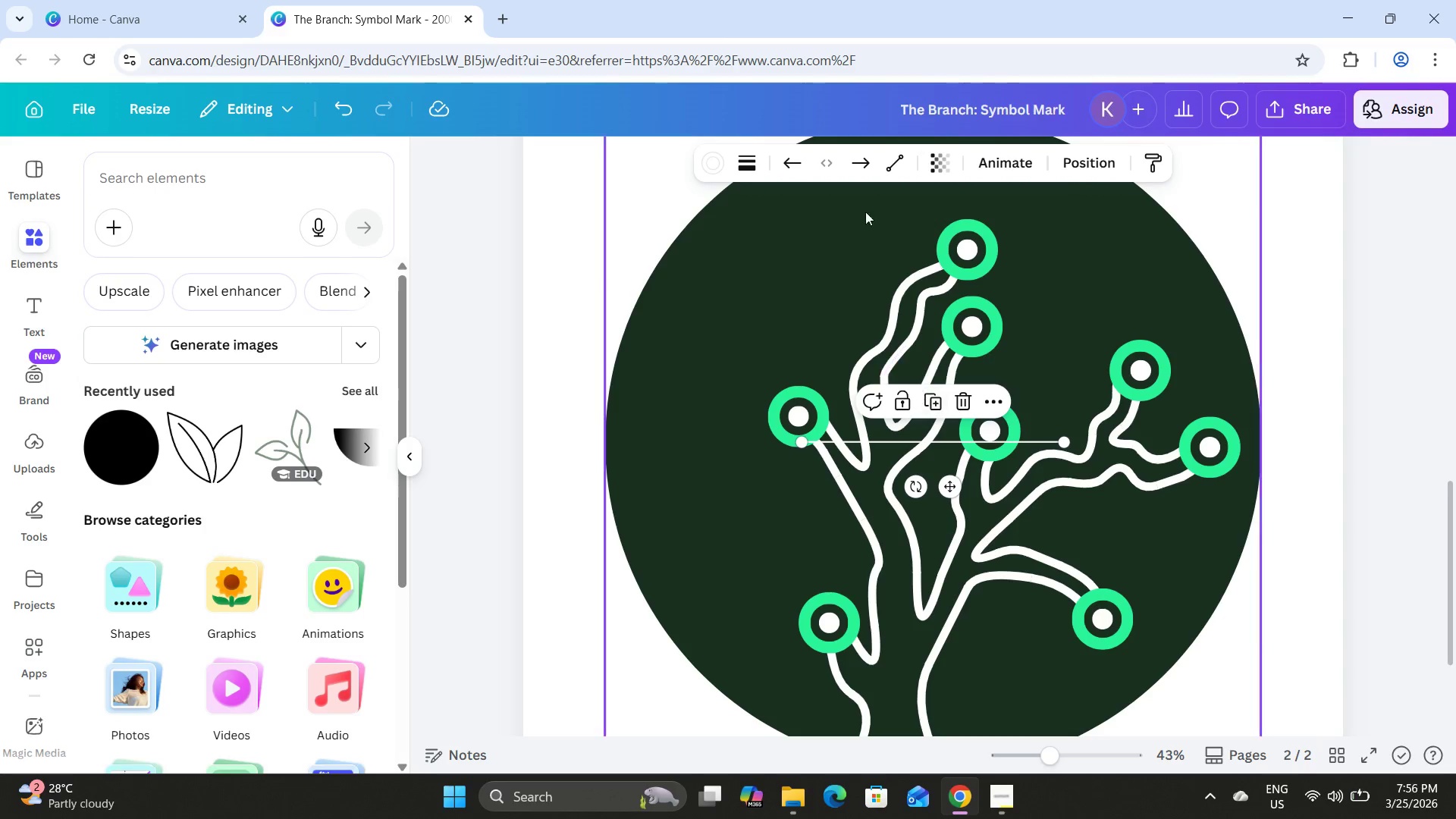 
left_click([755, 155])
 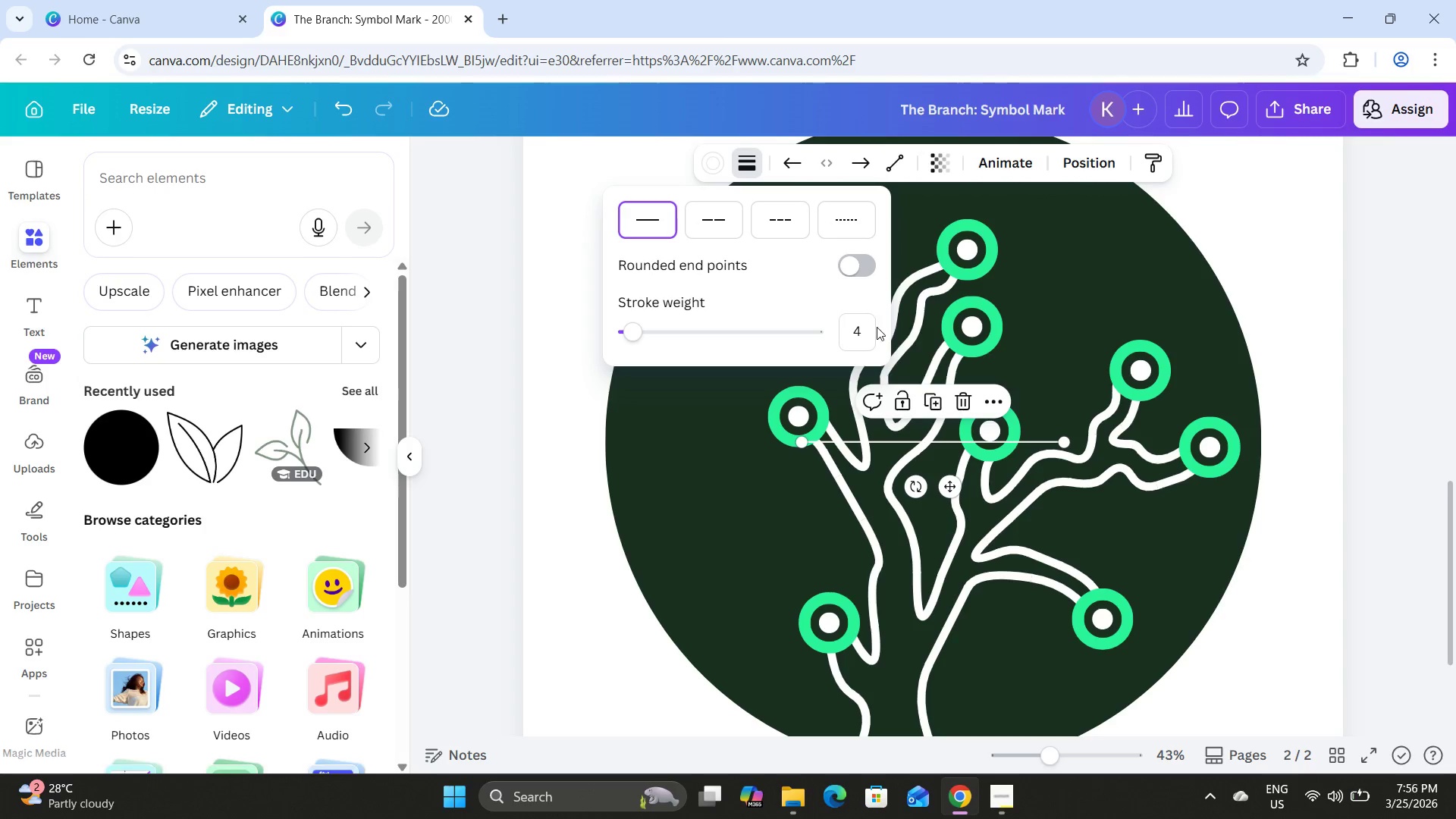 
left_click([864, 329])
 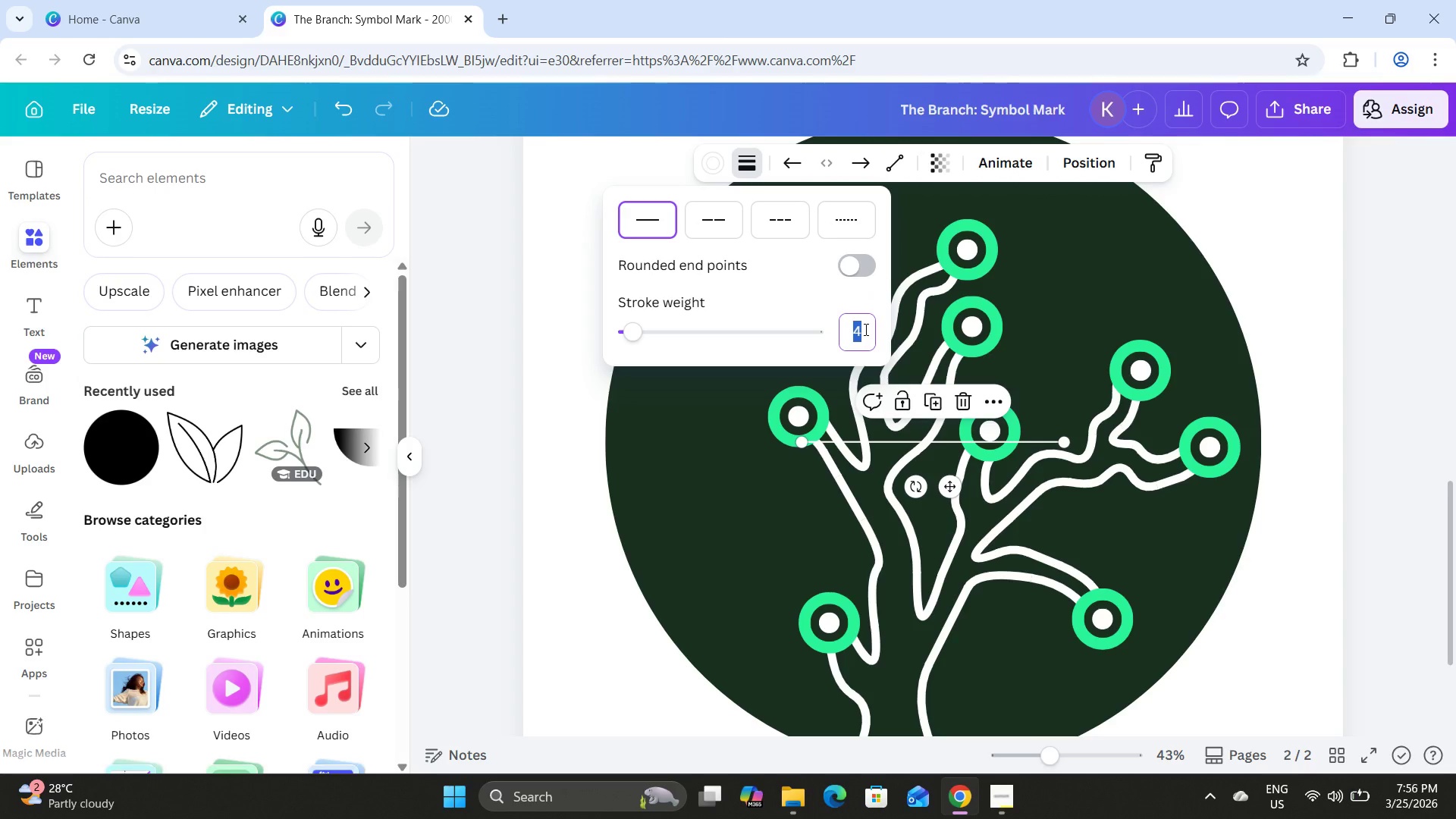 
key(Numpad2)
 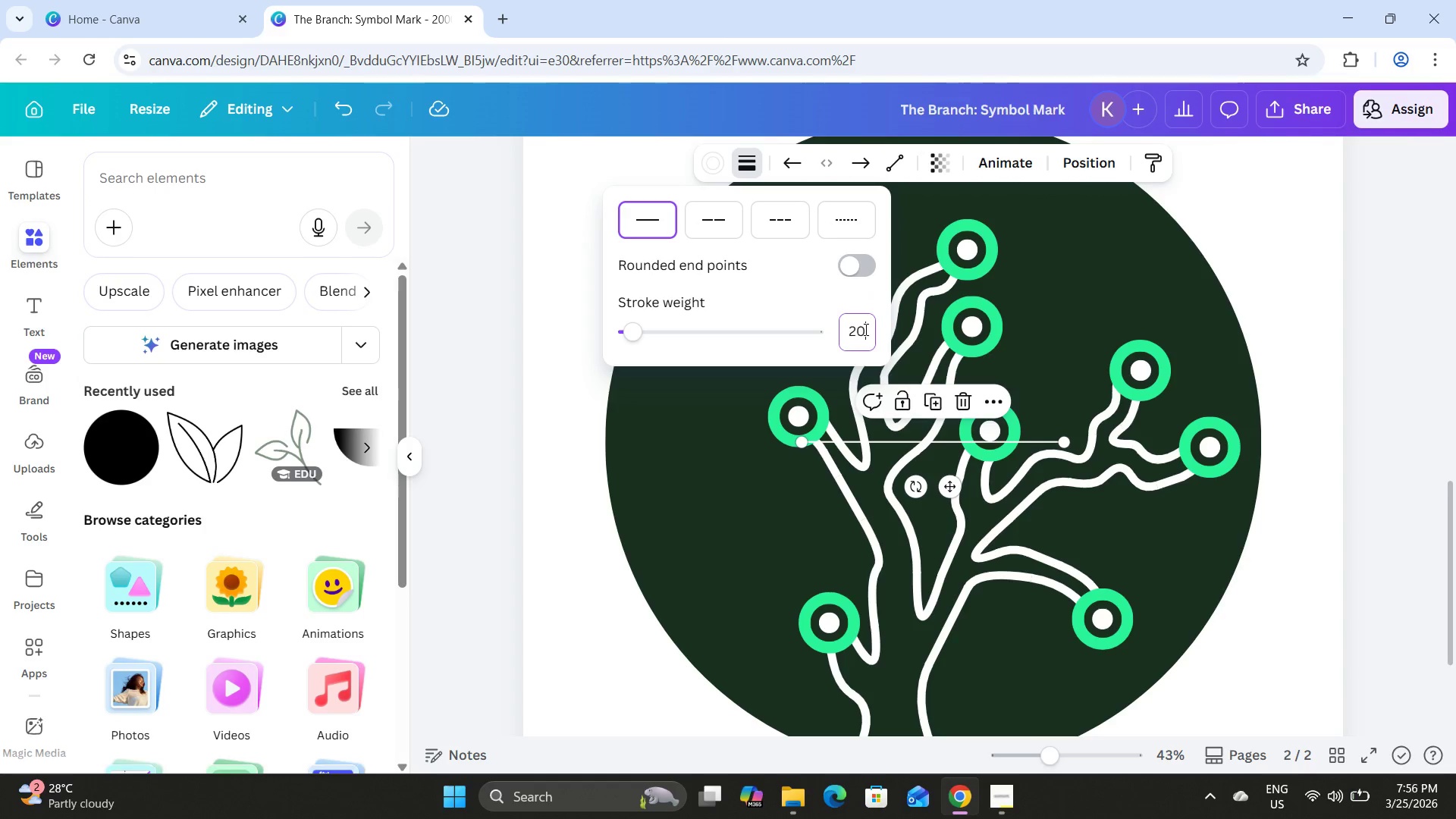 
key(Numpad0)
 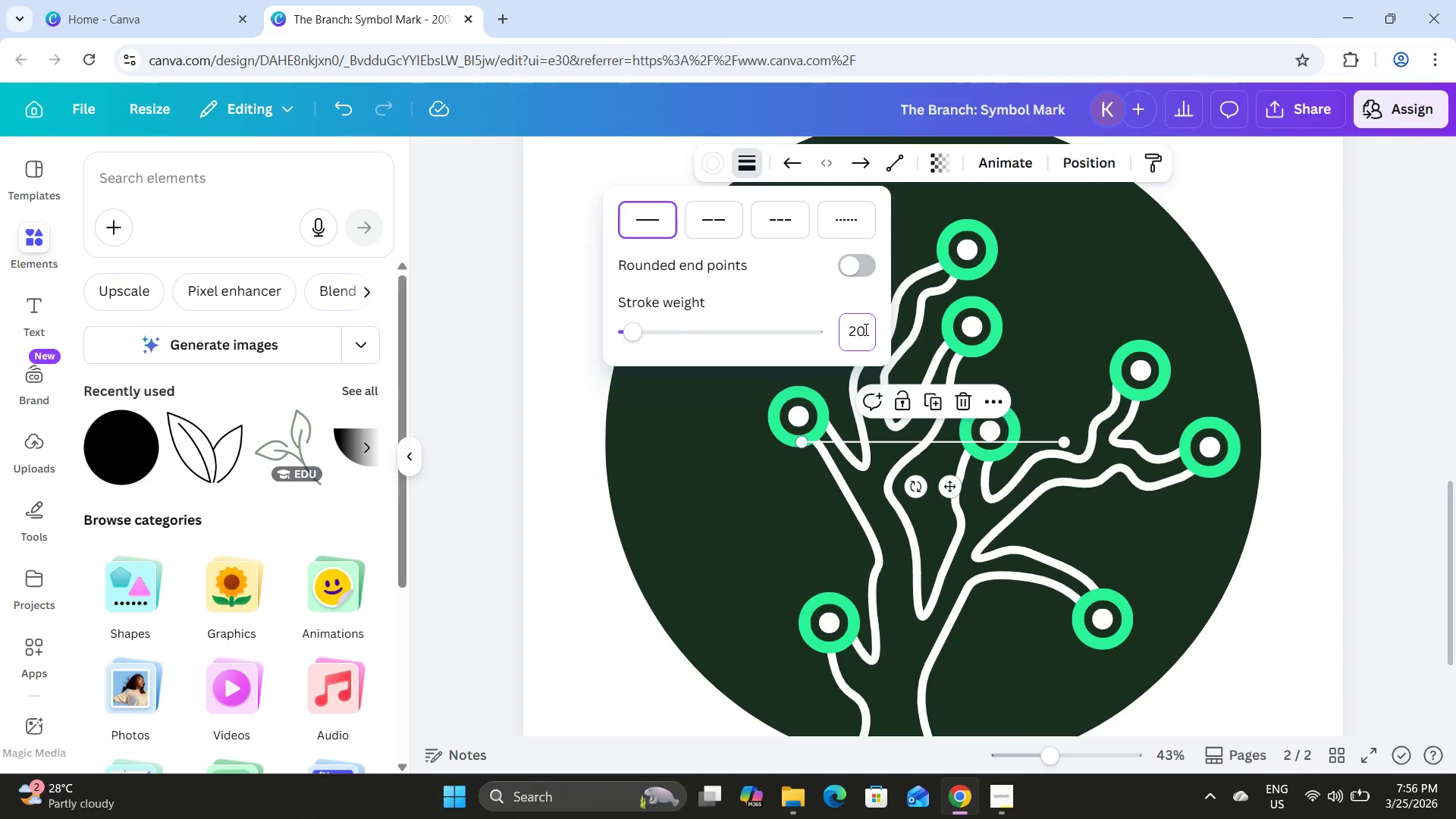 
key(NumpadEnter)
 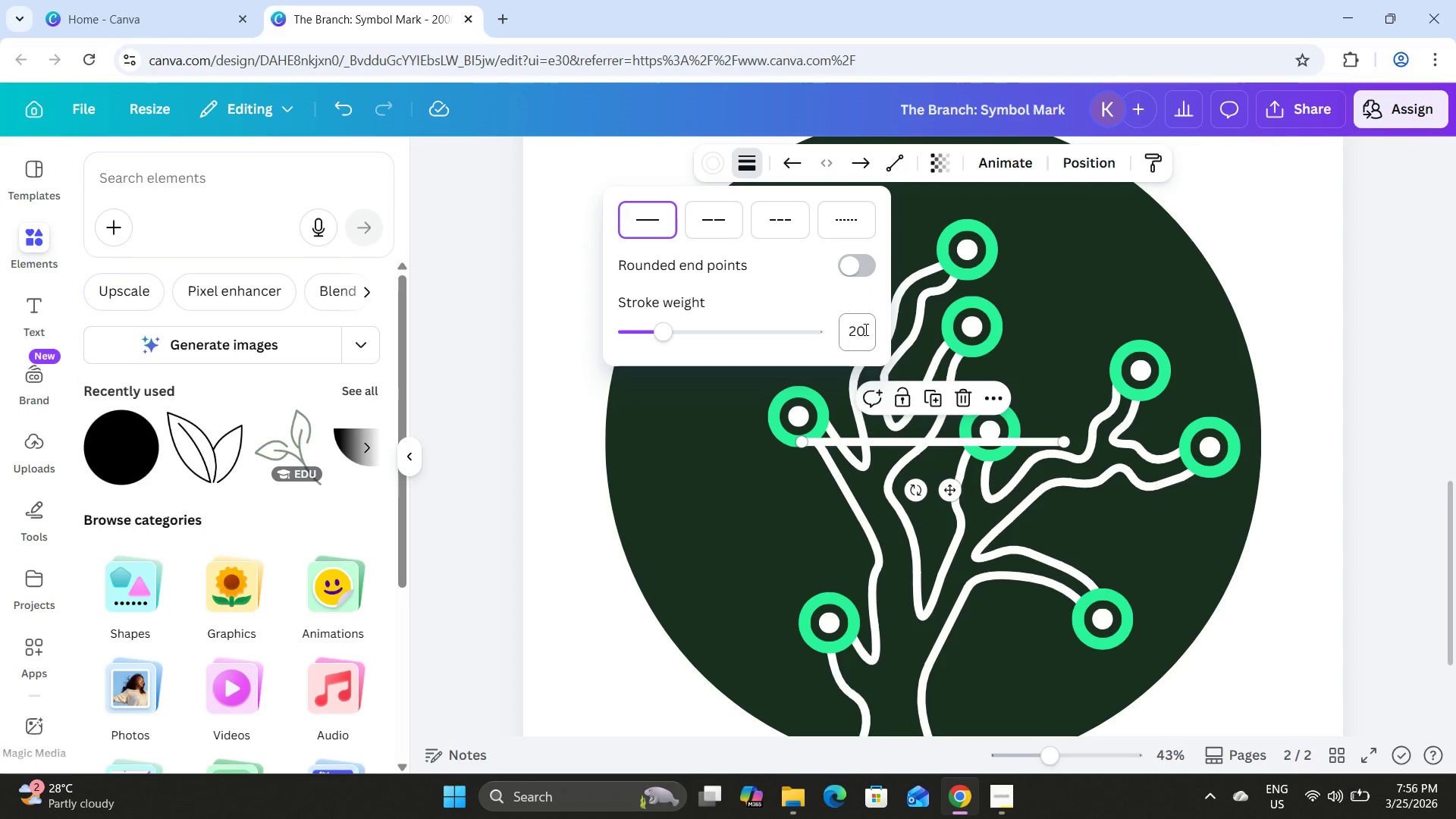 
left_click([864, 329])
 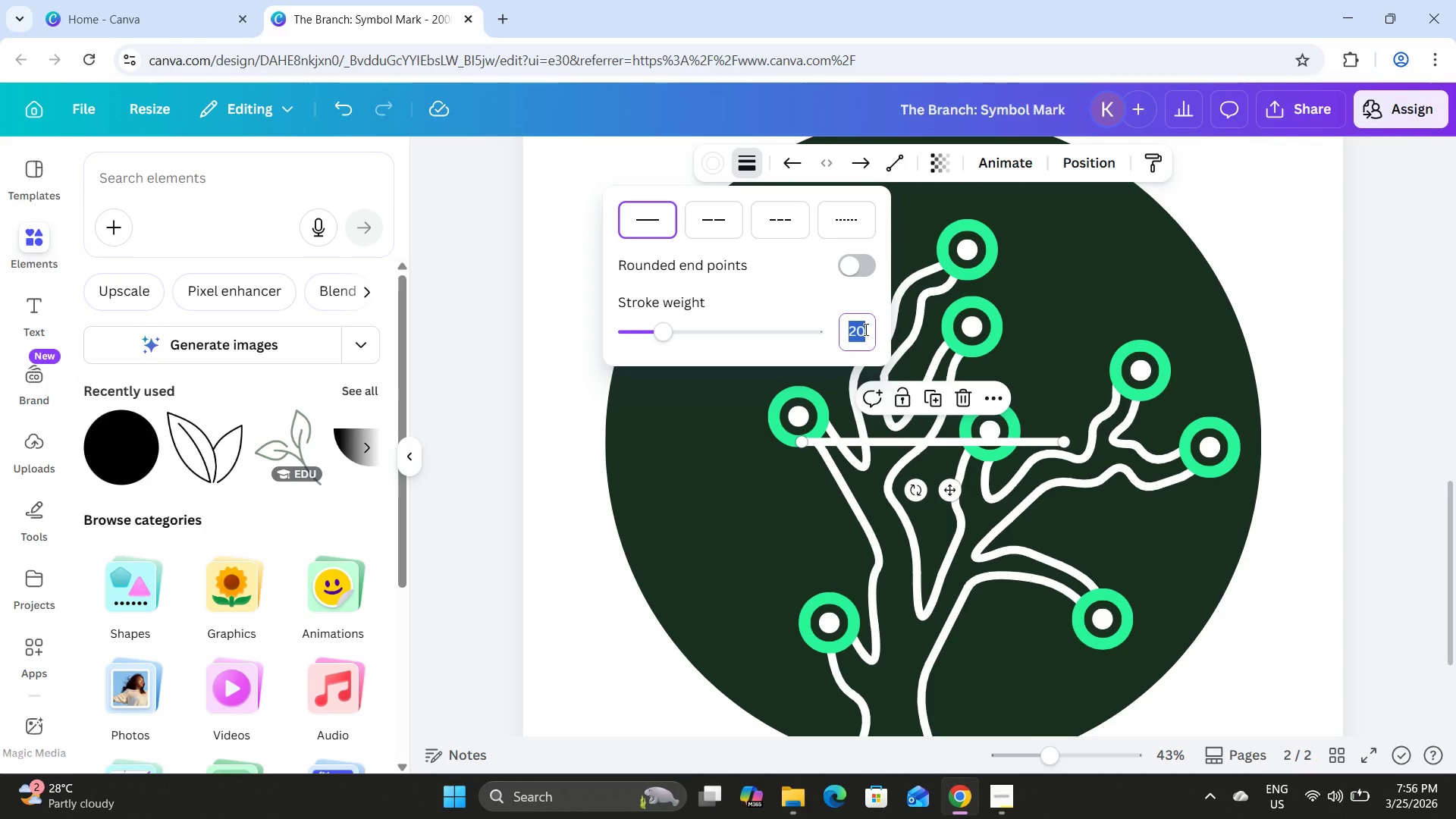 
key(Numpad5)
 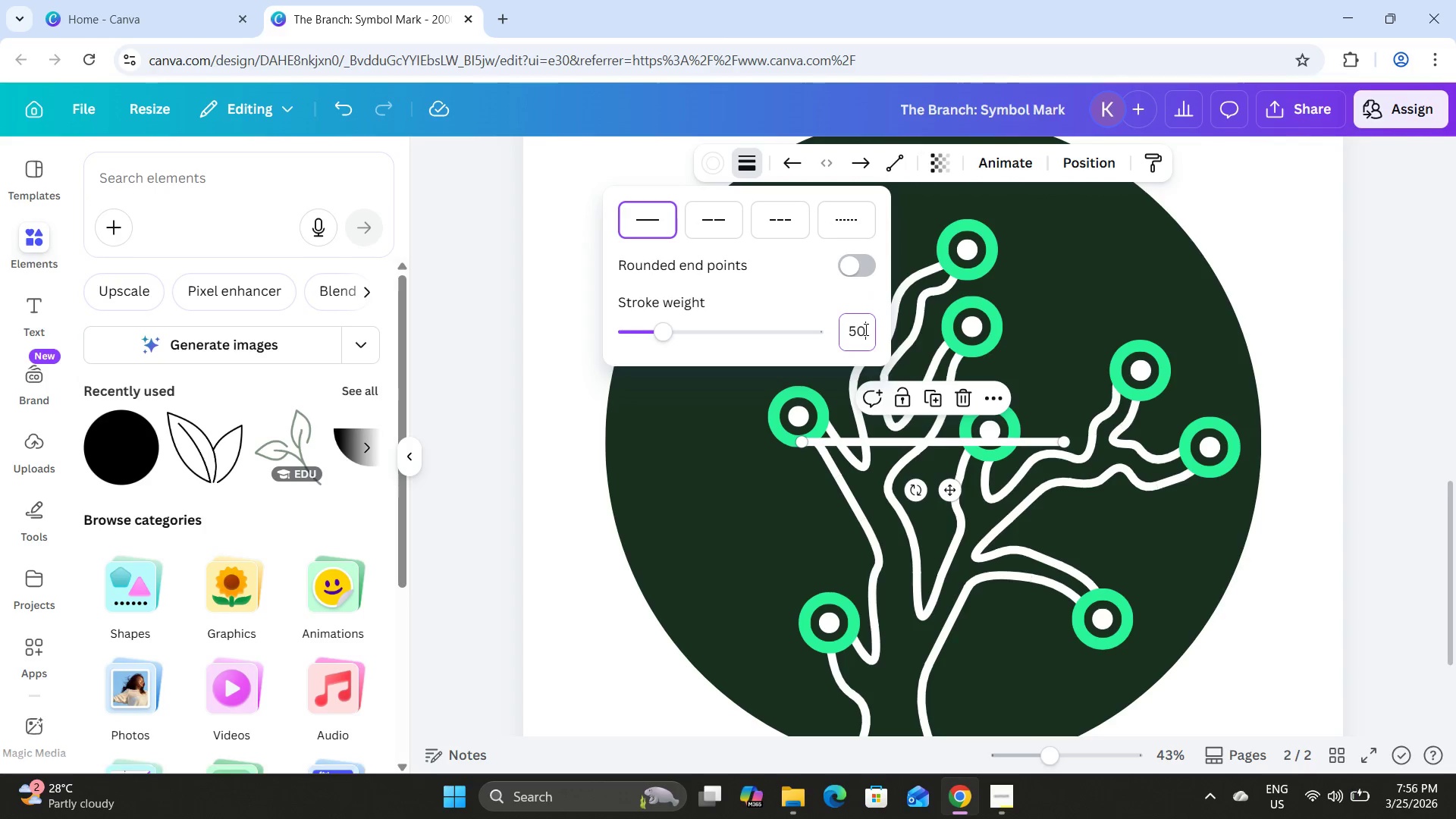 
key(Numpad0)
 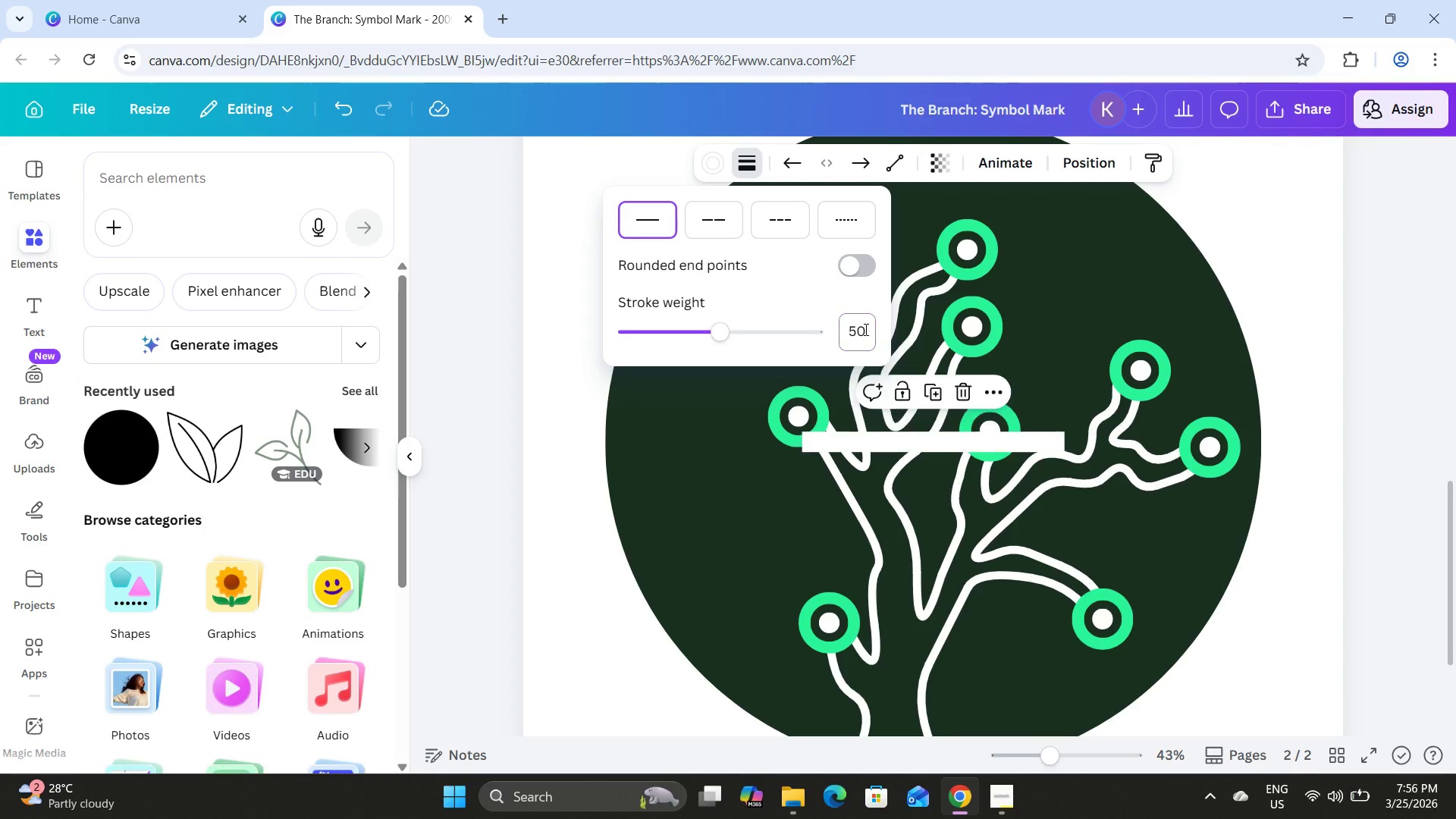 
key(NumpadEnter)
 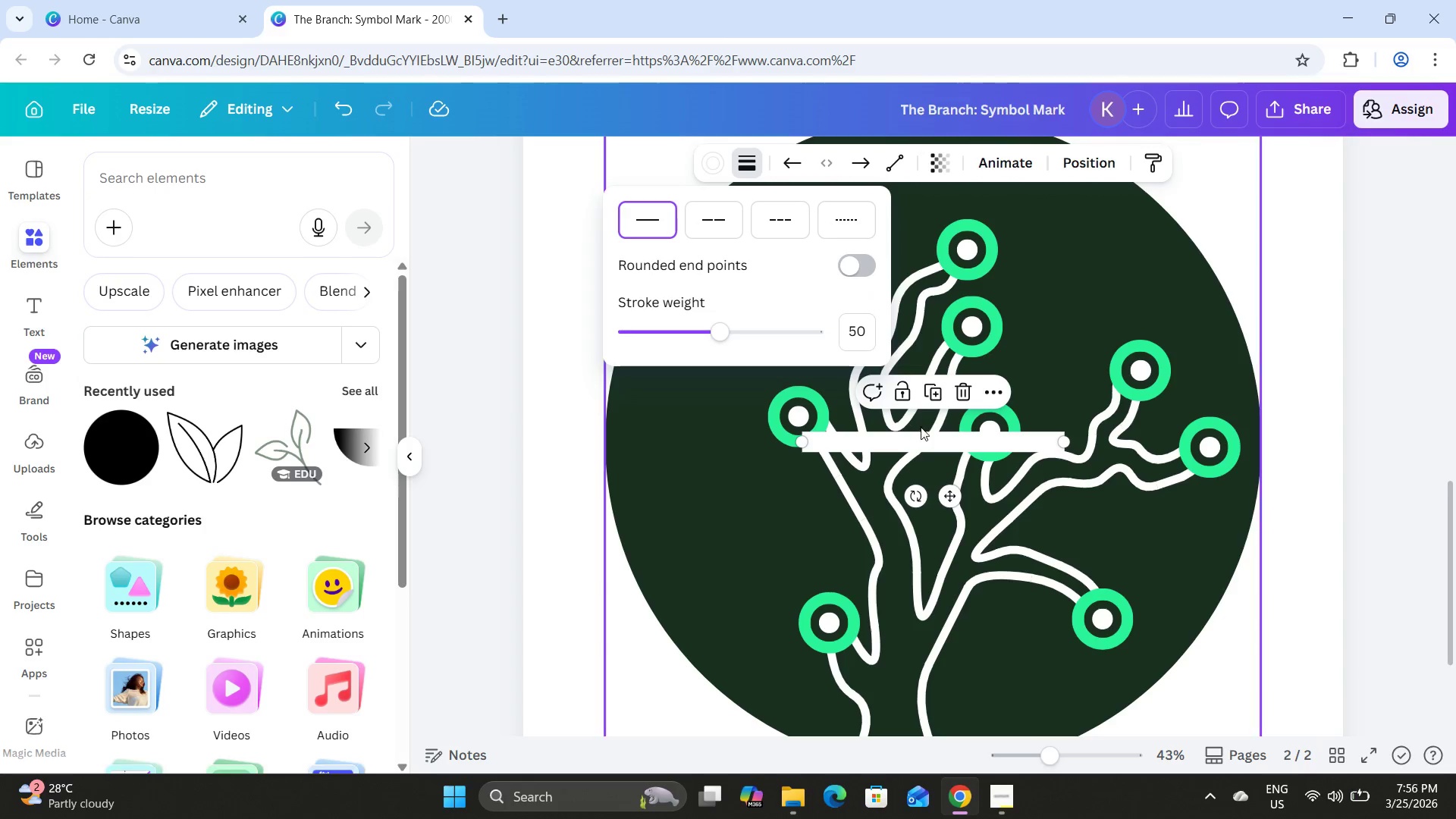 
left_click_drag(start_coordinate=[961, 446], to_coordinate=[743, 519])
 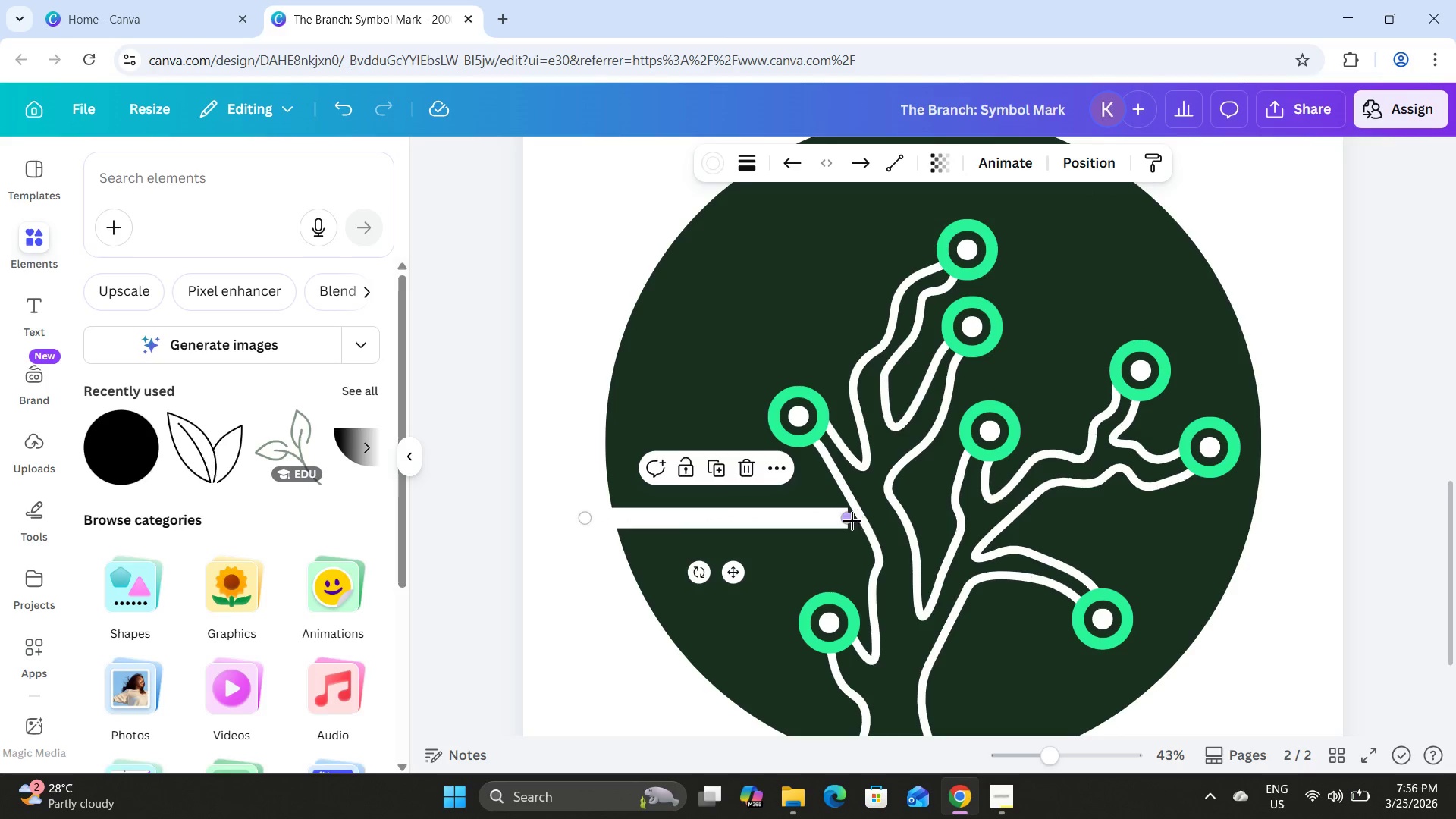 
left_click_drag(start_coordinate=[802, 522], to_coordinate=[1010, 690])
 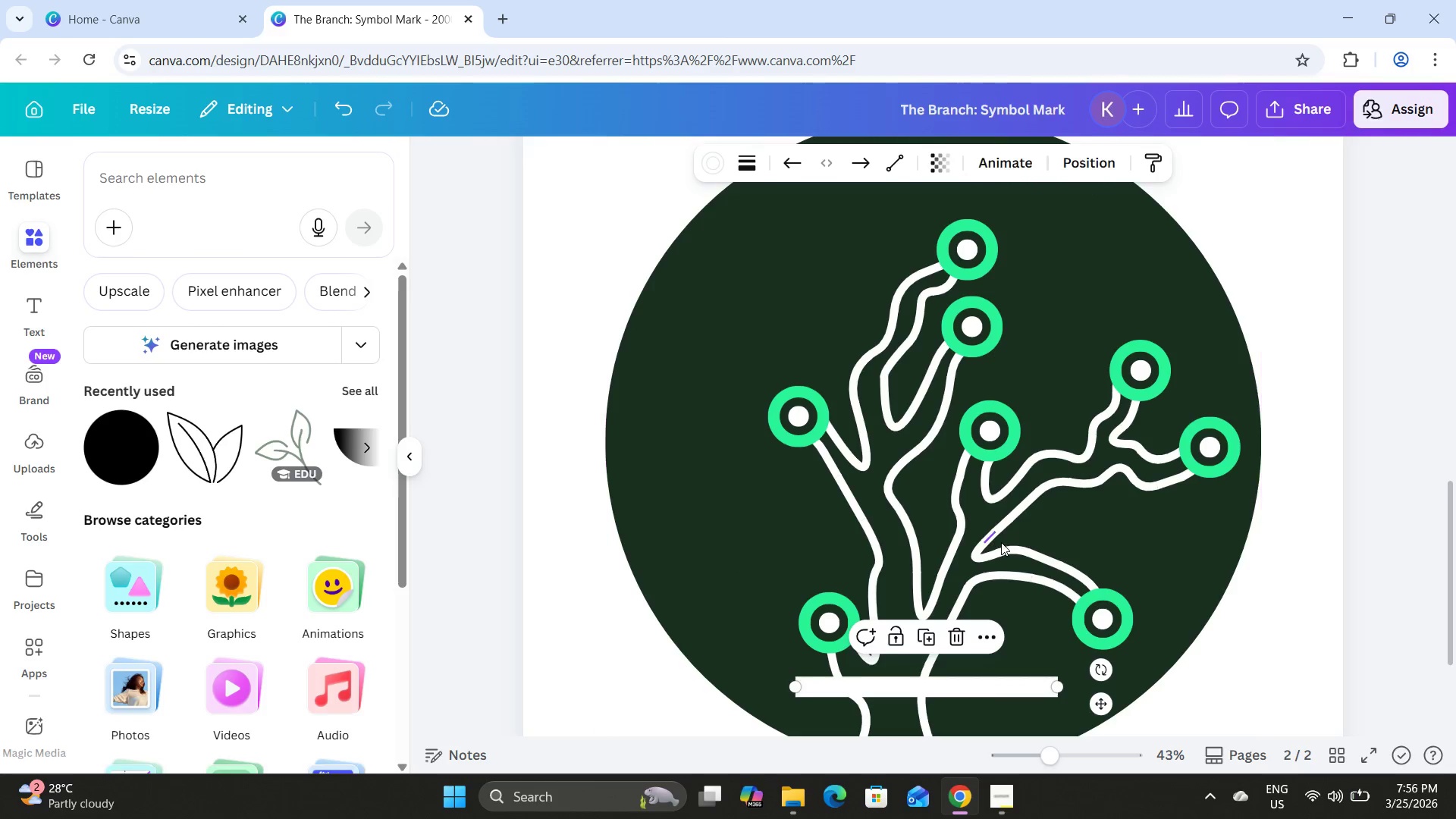 
scroll: coordinate [1001, 542], scroll_direction: down, amount: 3.0
 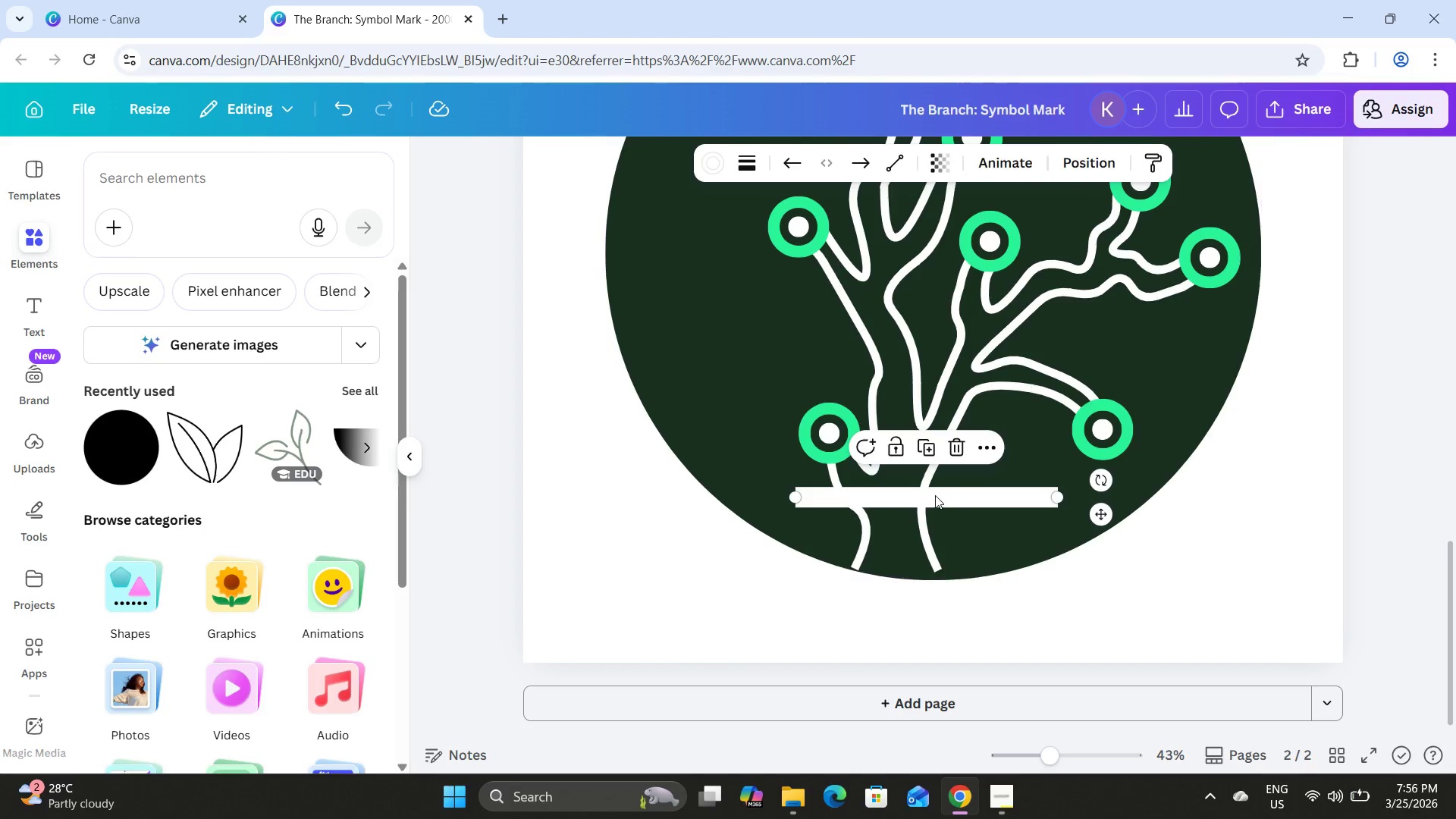 
left_click_drag(start_coordinate=[935, 495], to_coordinate=[949, 533])
 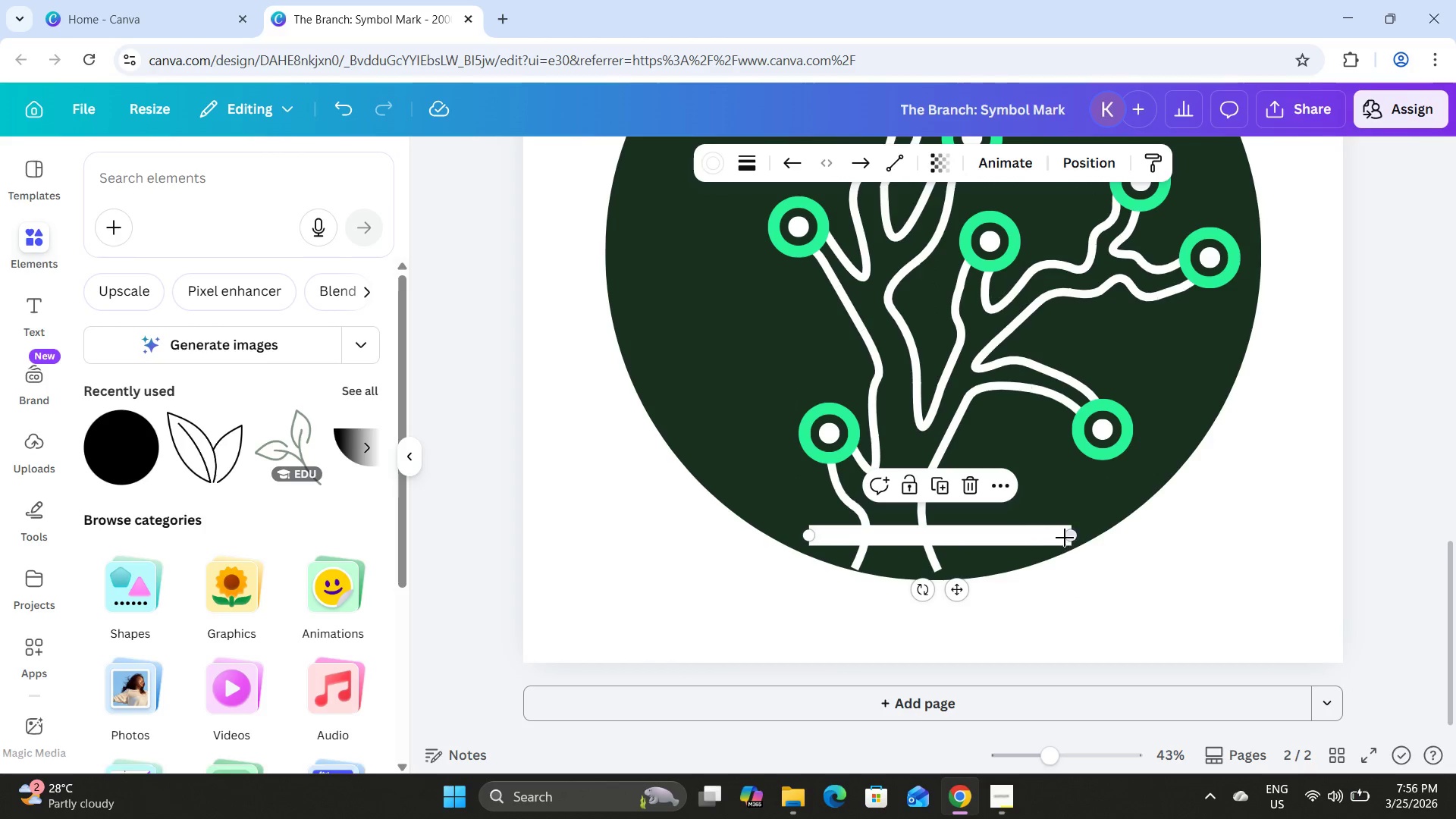 
left_click_drag(start_coordinate=[1067, 538], to_coordinate=[1001, 504])
 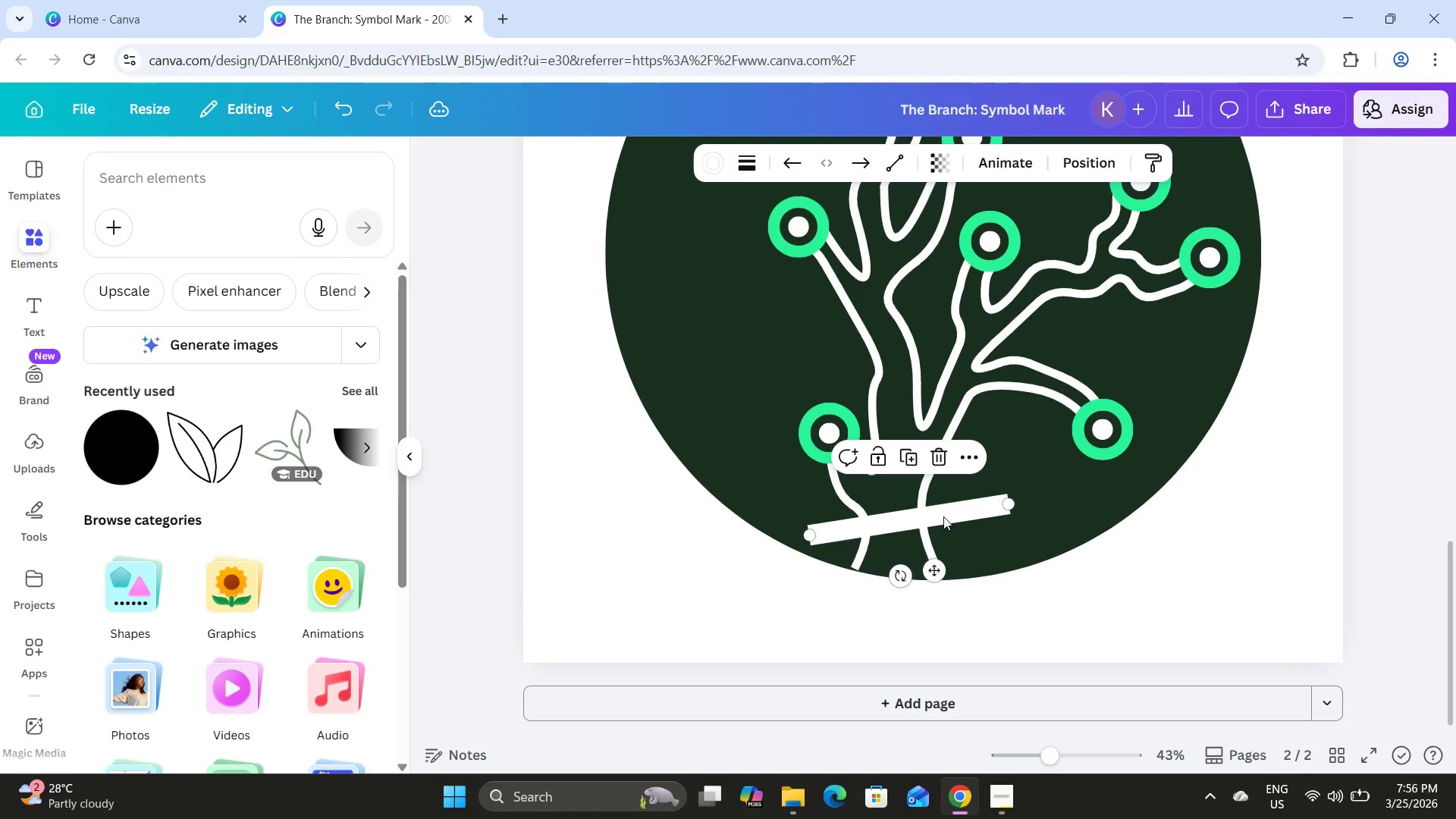 
left_click_drag(start_coordinate=[943, 516], to_coordinate=[771, 321])
 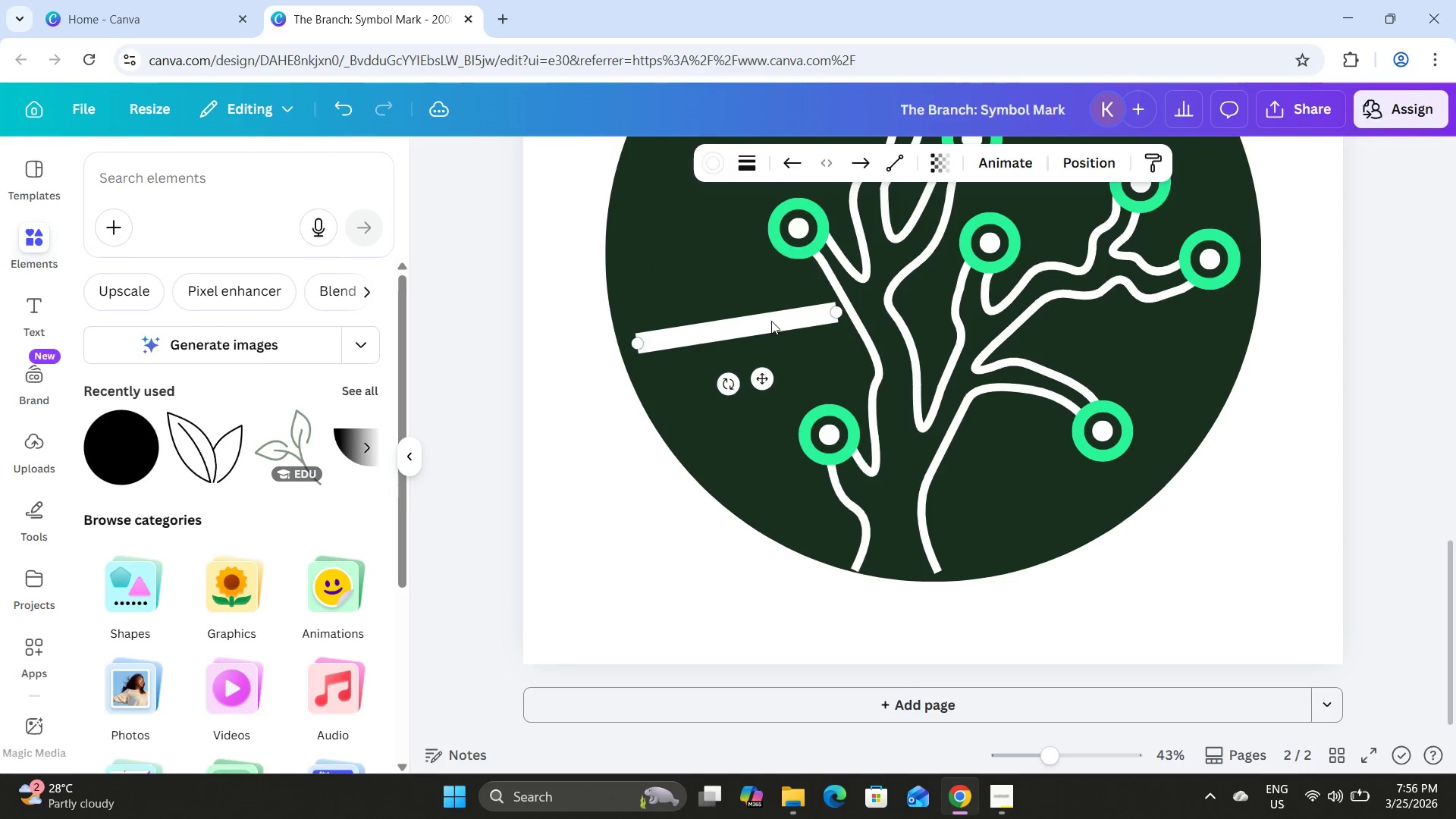 
scroll: coordinate [771, 321], scroll_direction: up, amount: 2.0
 